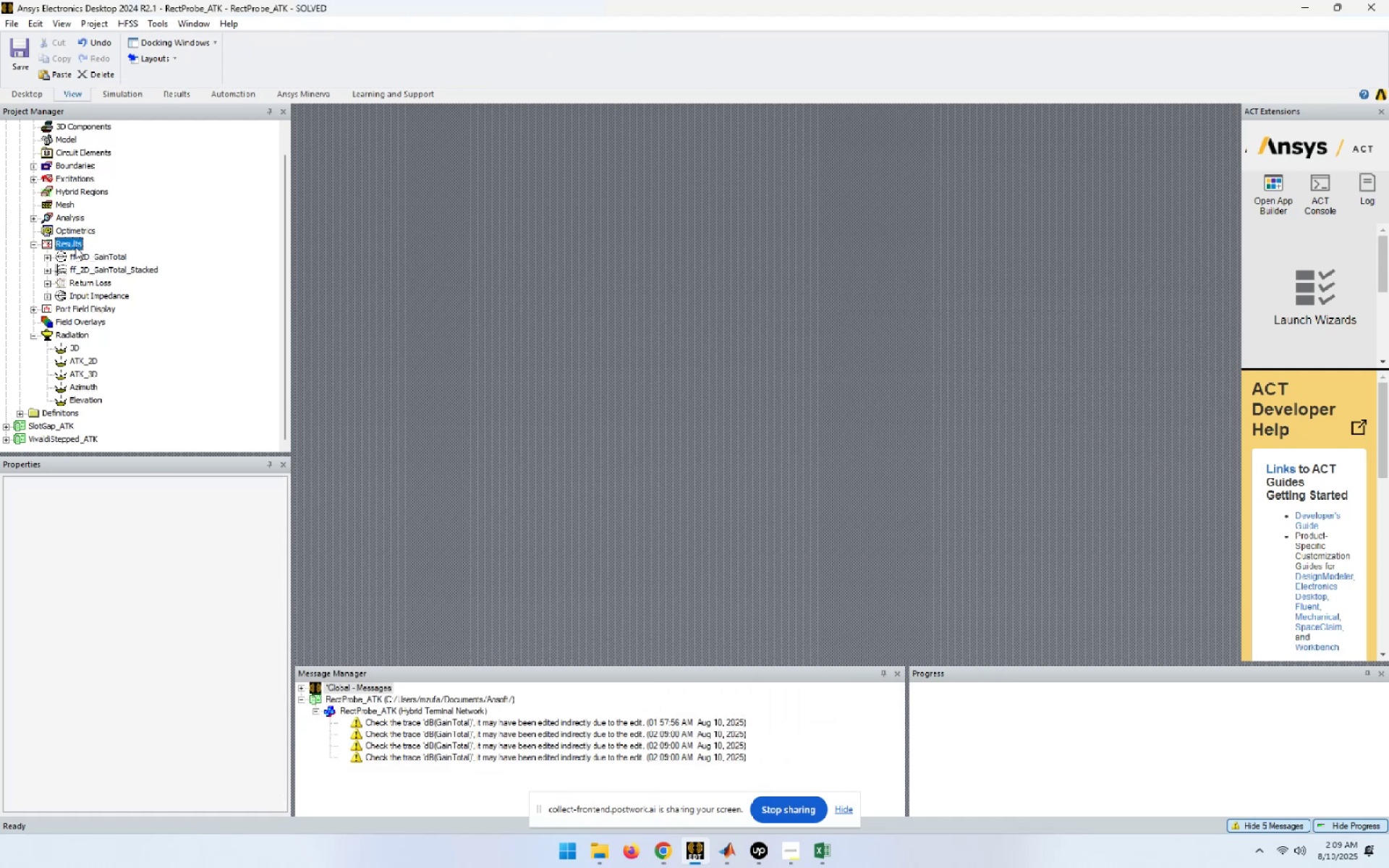 
right_click([75, 247])
 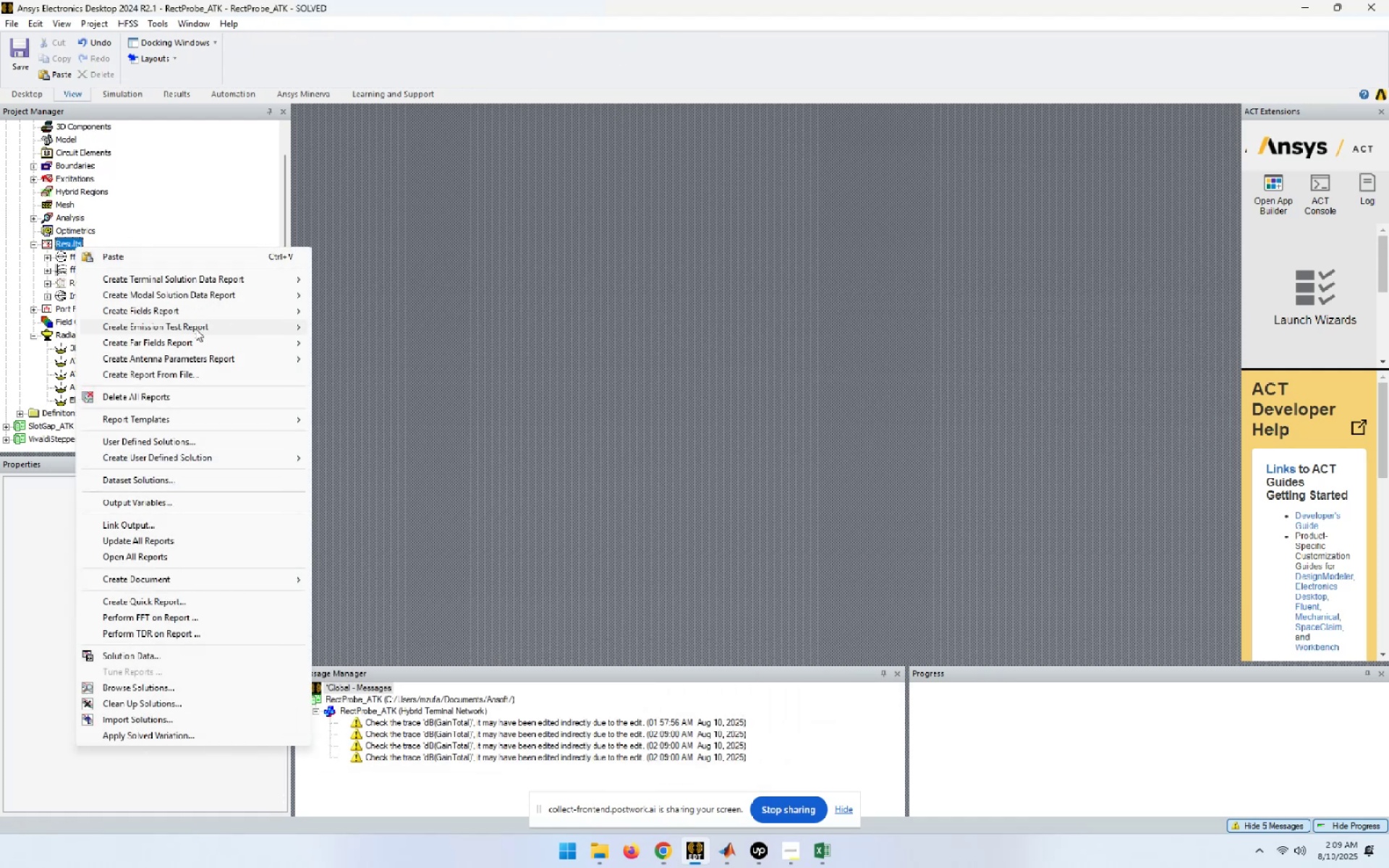 
left_click([213, 344])
 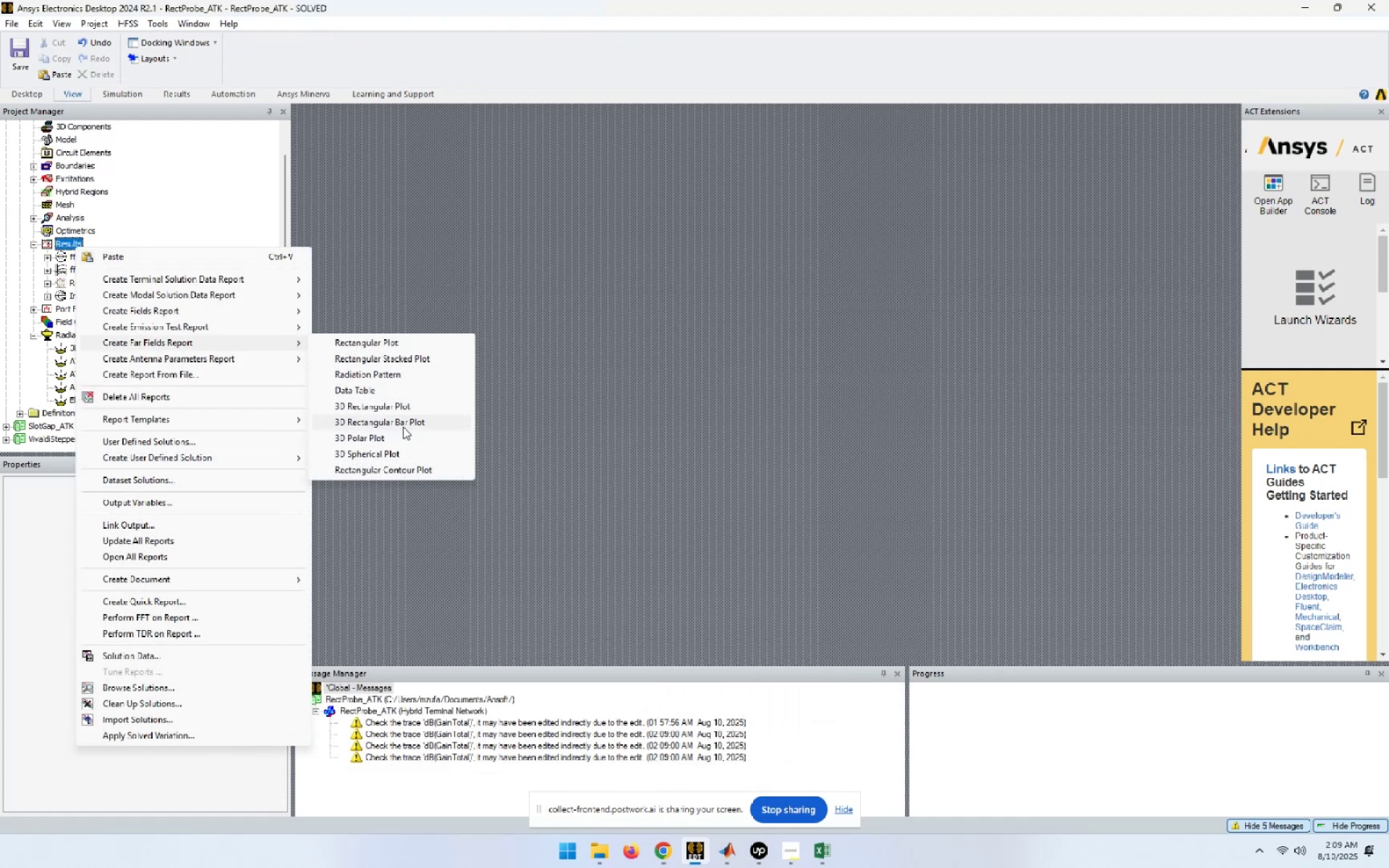 
left_click([382, 438])
 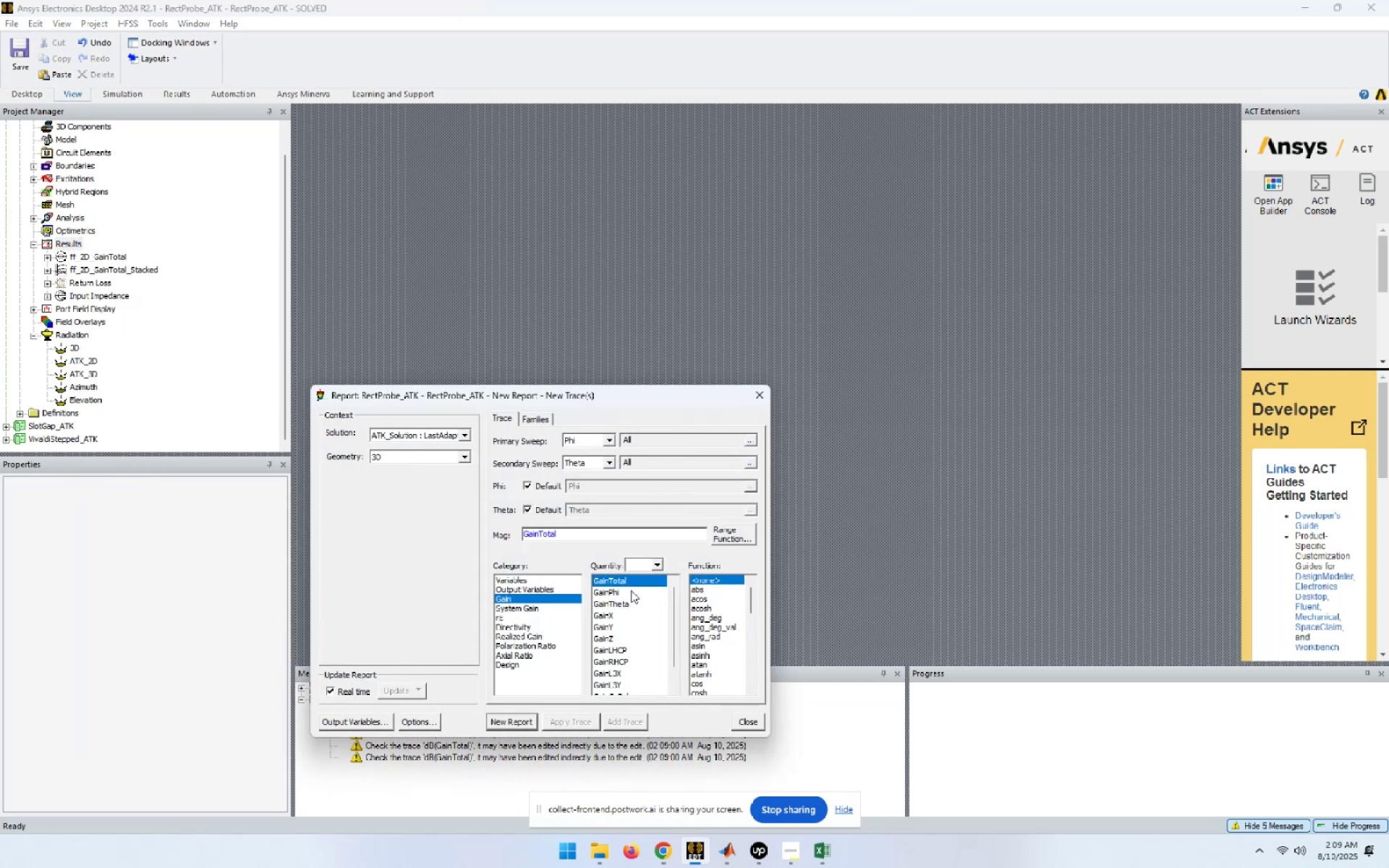 
scroll: coordinate [713, 672], scroll_direction: down, amount: 2.0
 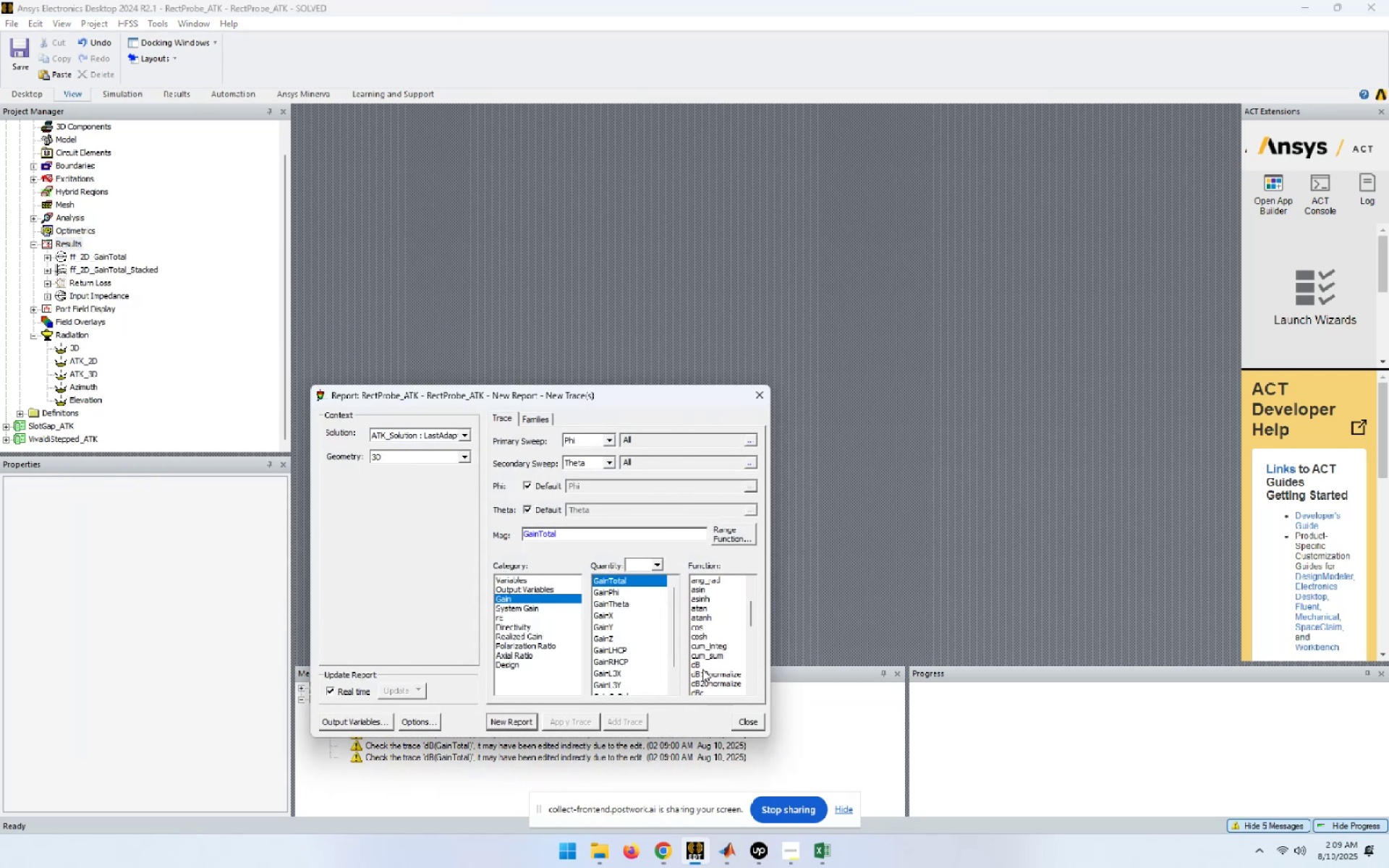 
left_click([700, 665])
 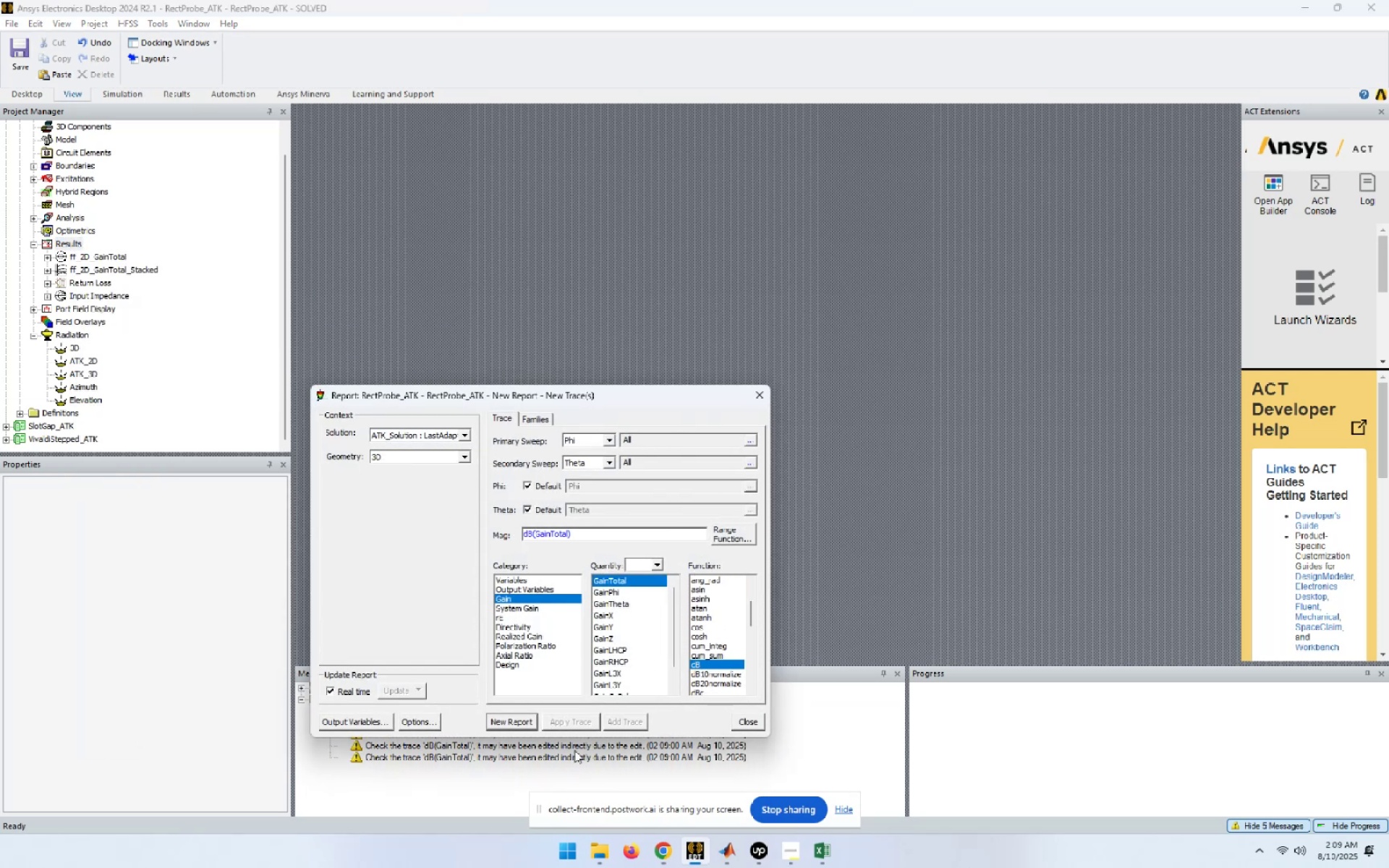 
left_click([496, 718])
 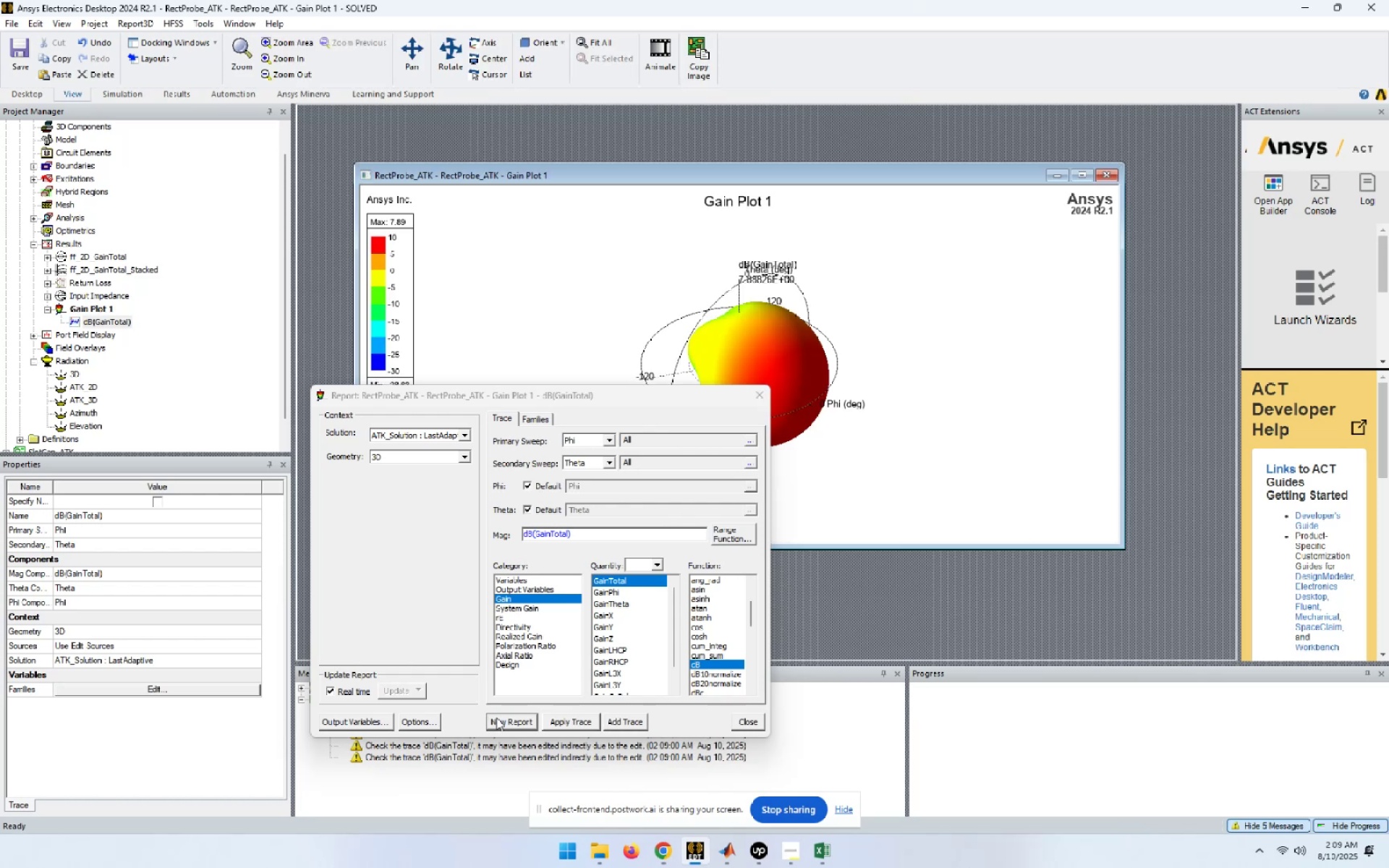 
left_click([756, 721])
 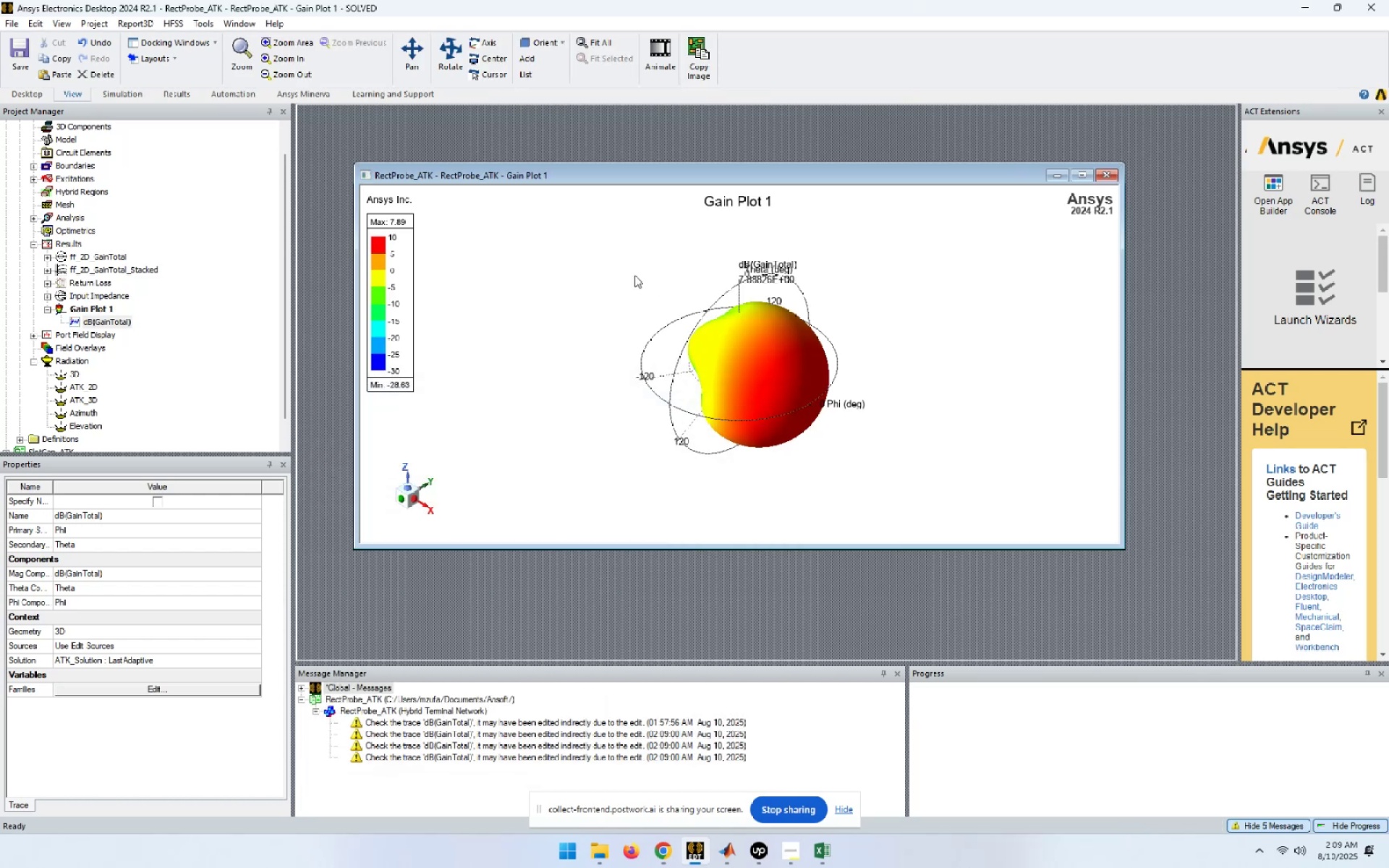 
left_click([601, 268])
 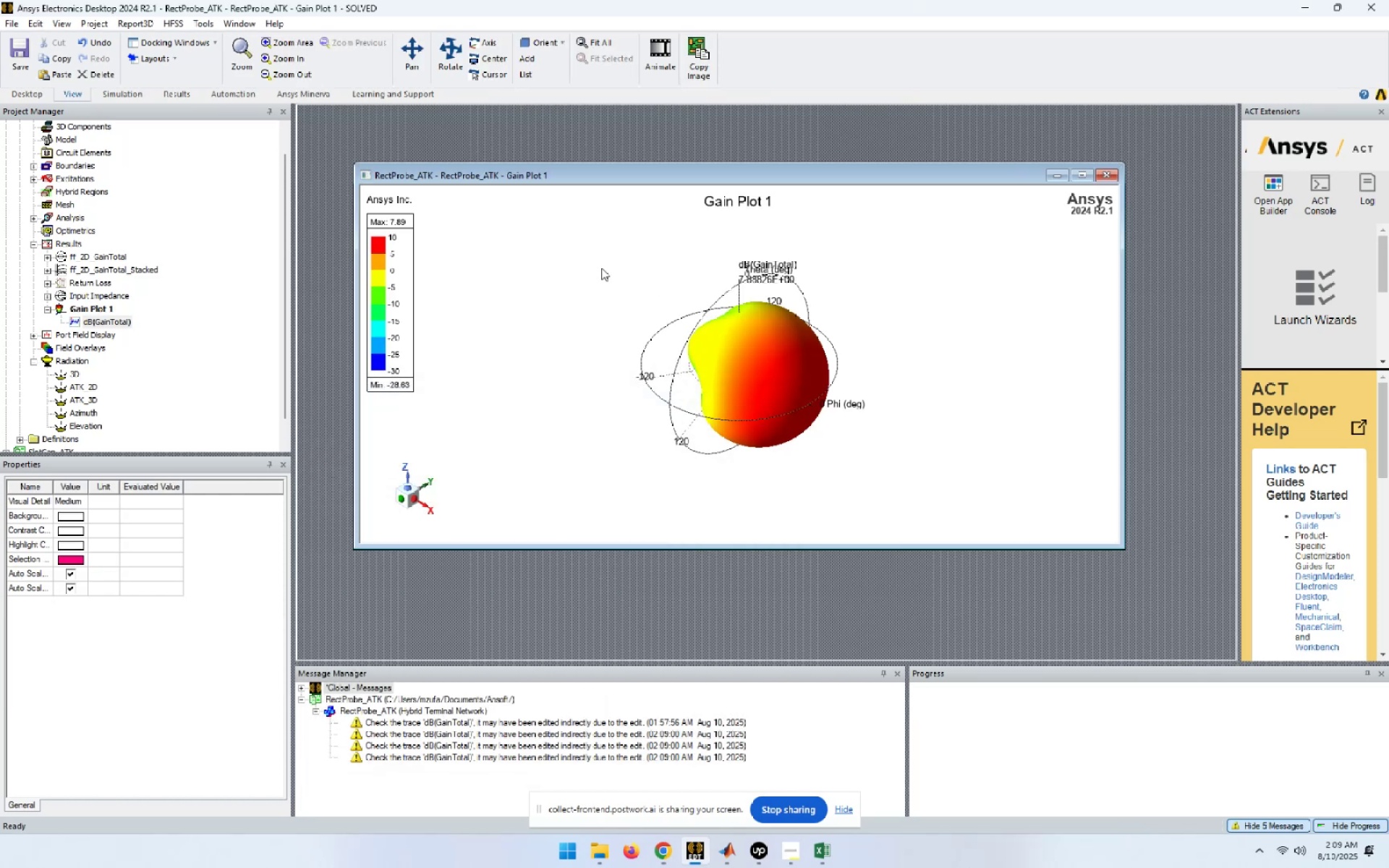 
right_click([601, 268])
 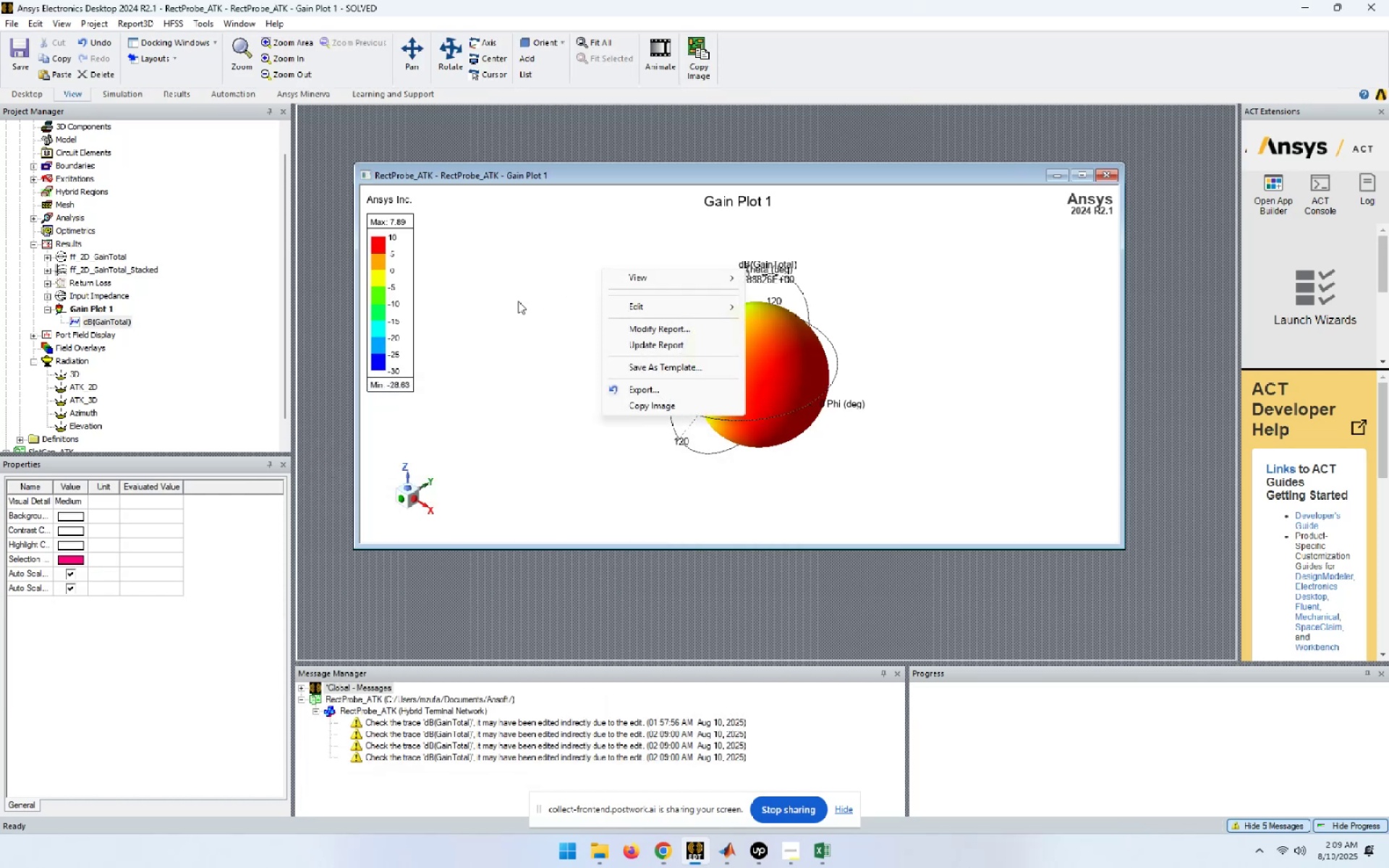 
left_click([637, 390])
 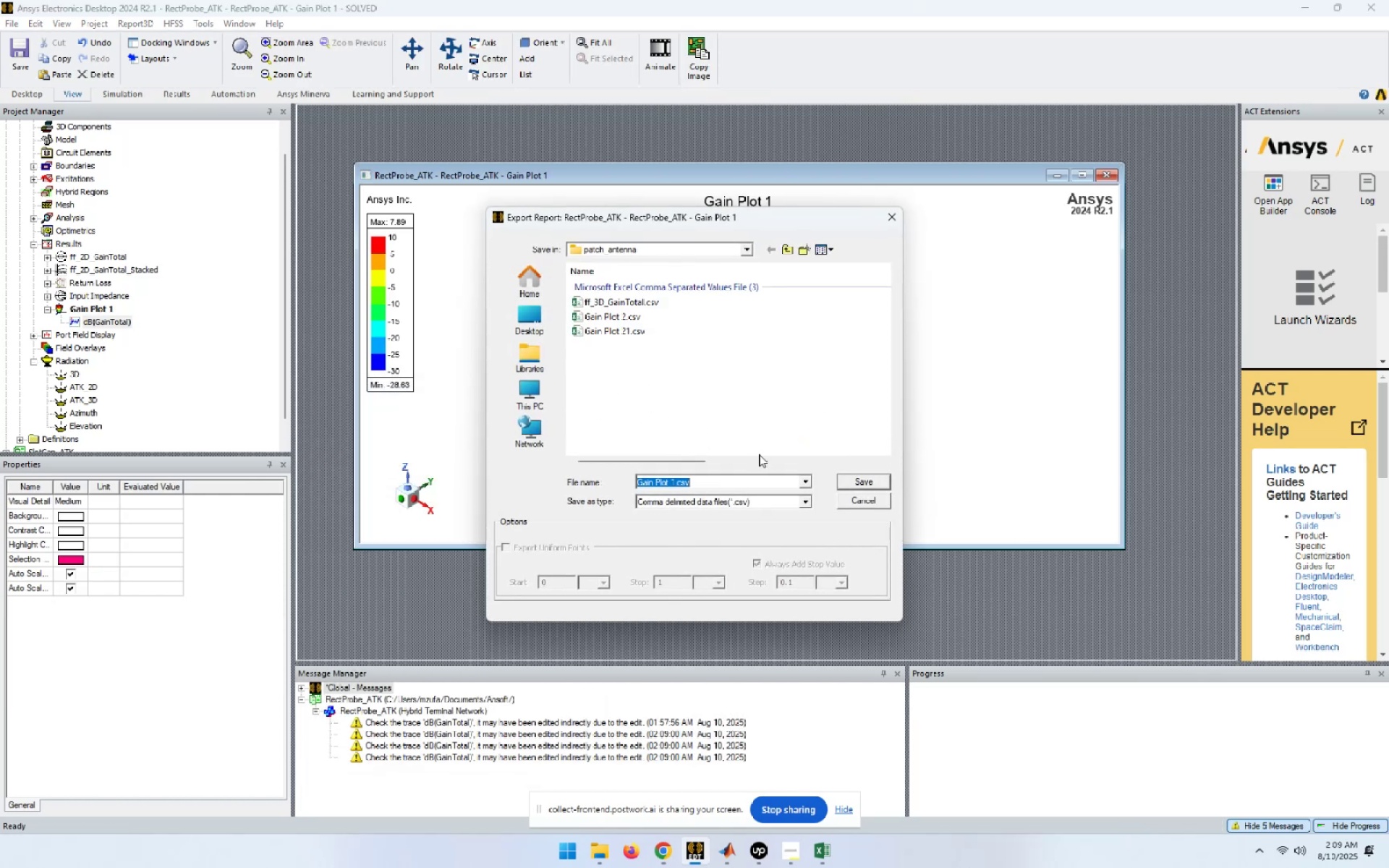 
left_click([868, 478])
 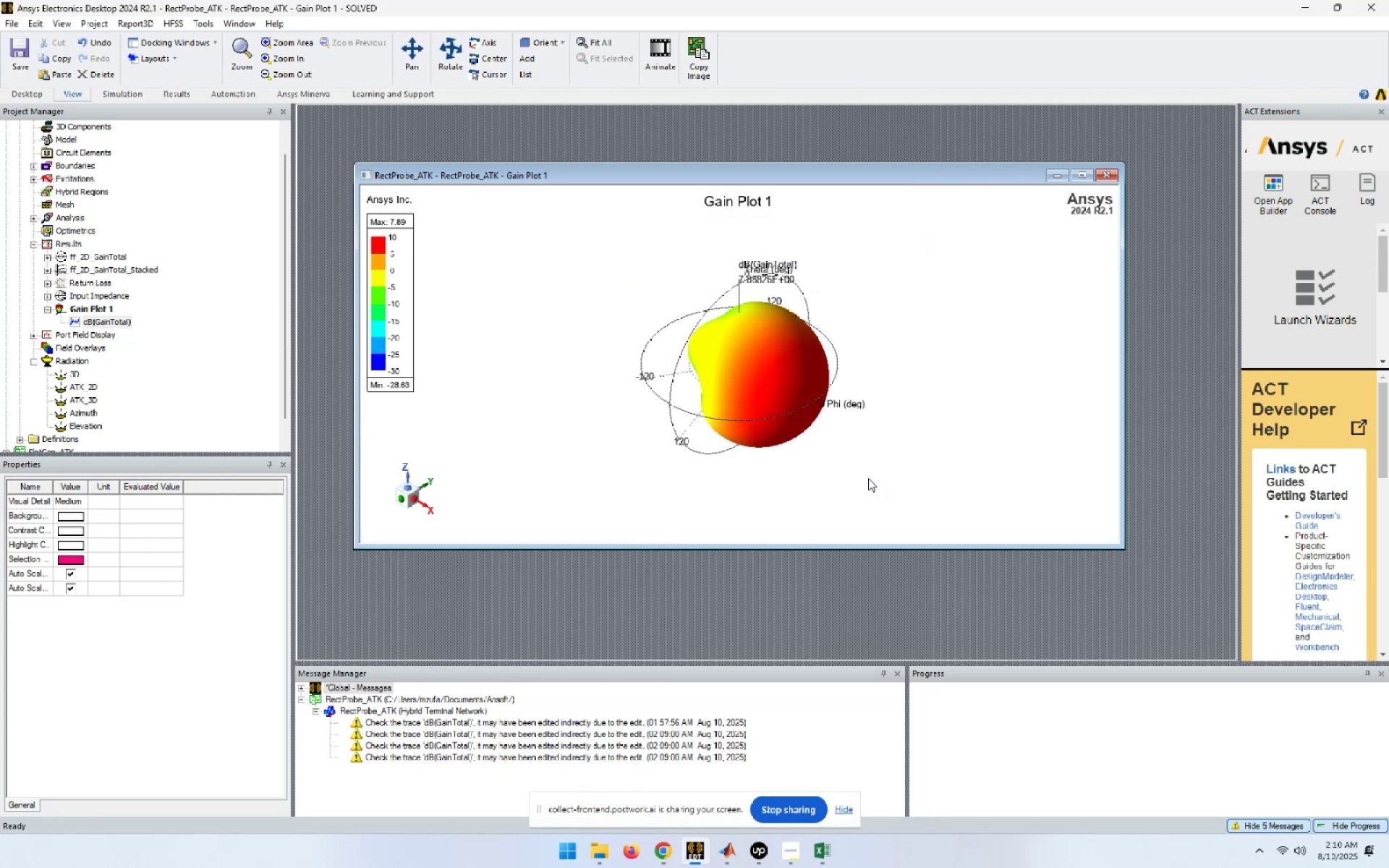 
left_click([602, 854])
 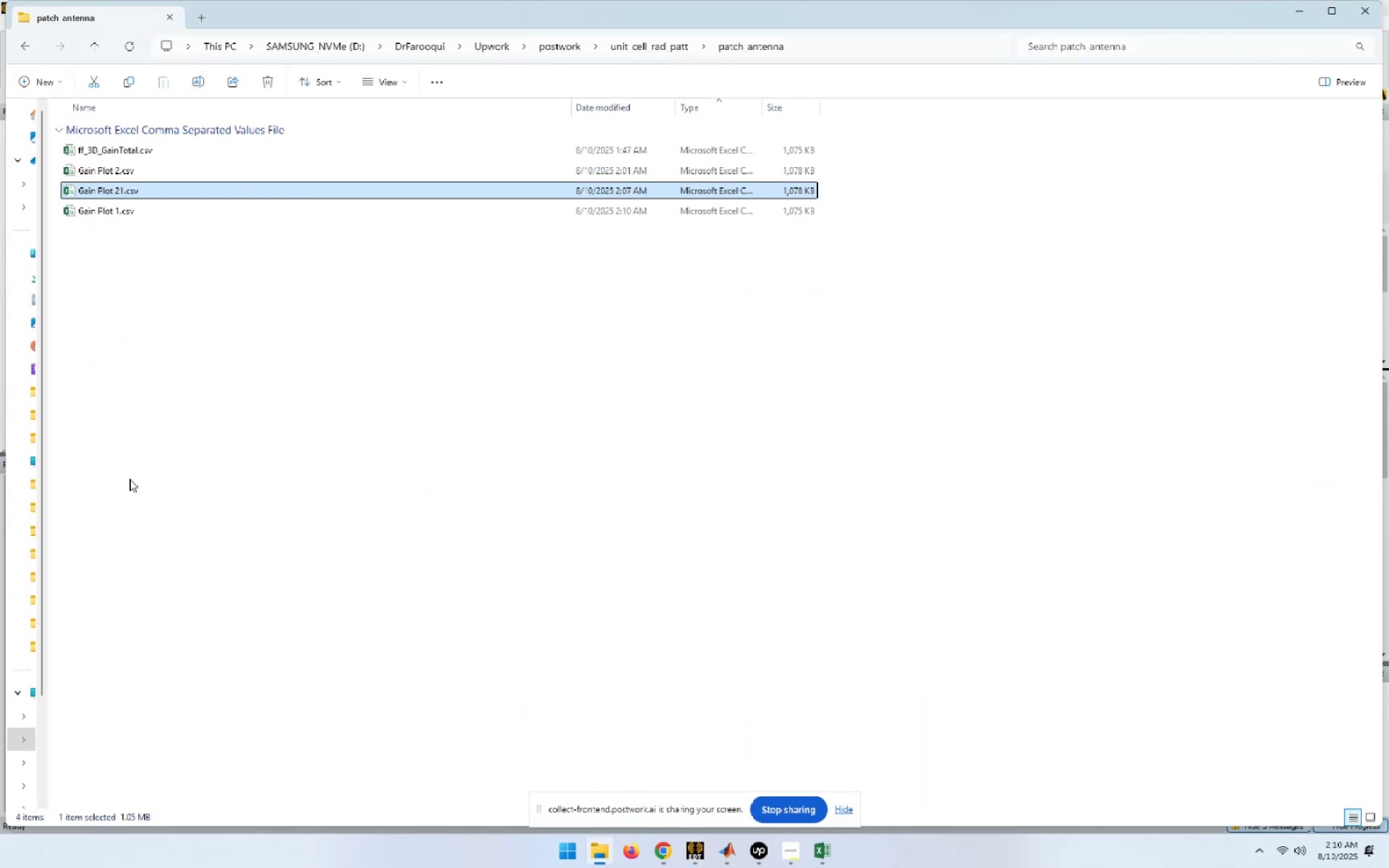 
left_click([274, 451])
 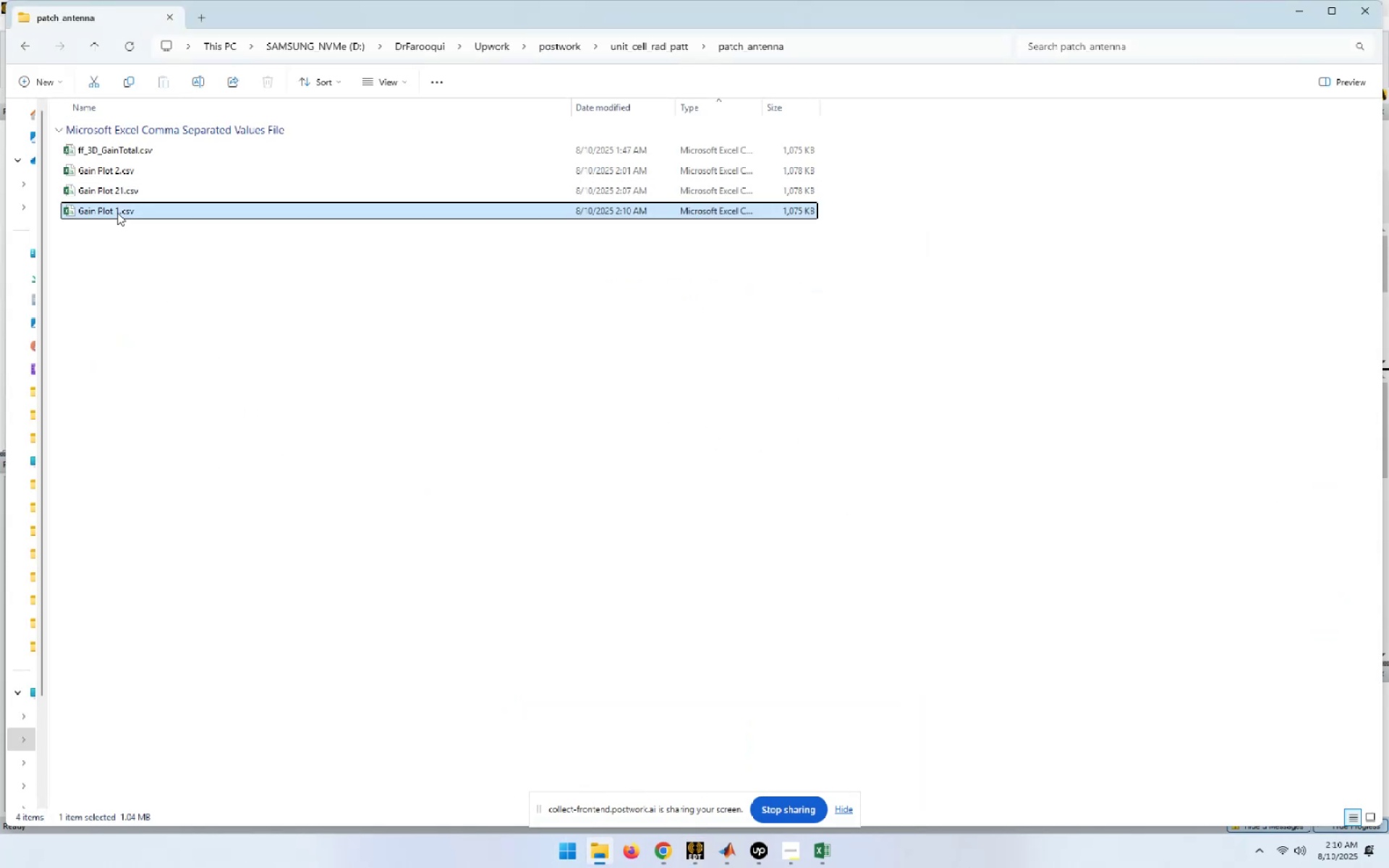 
double_click([117, 213])
 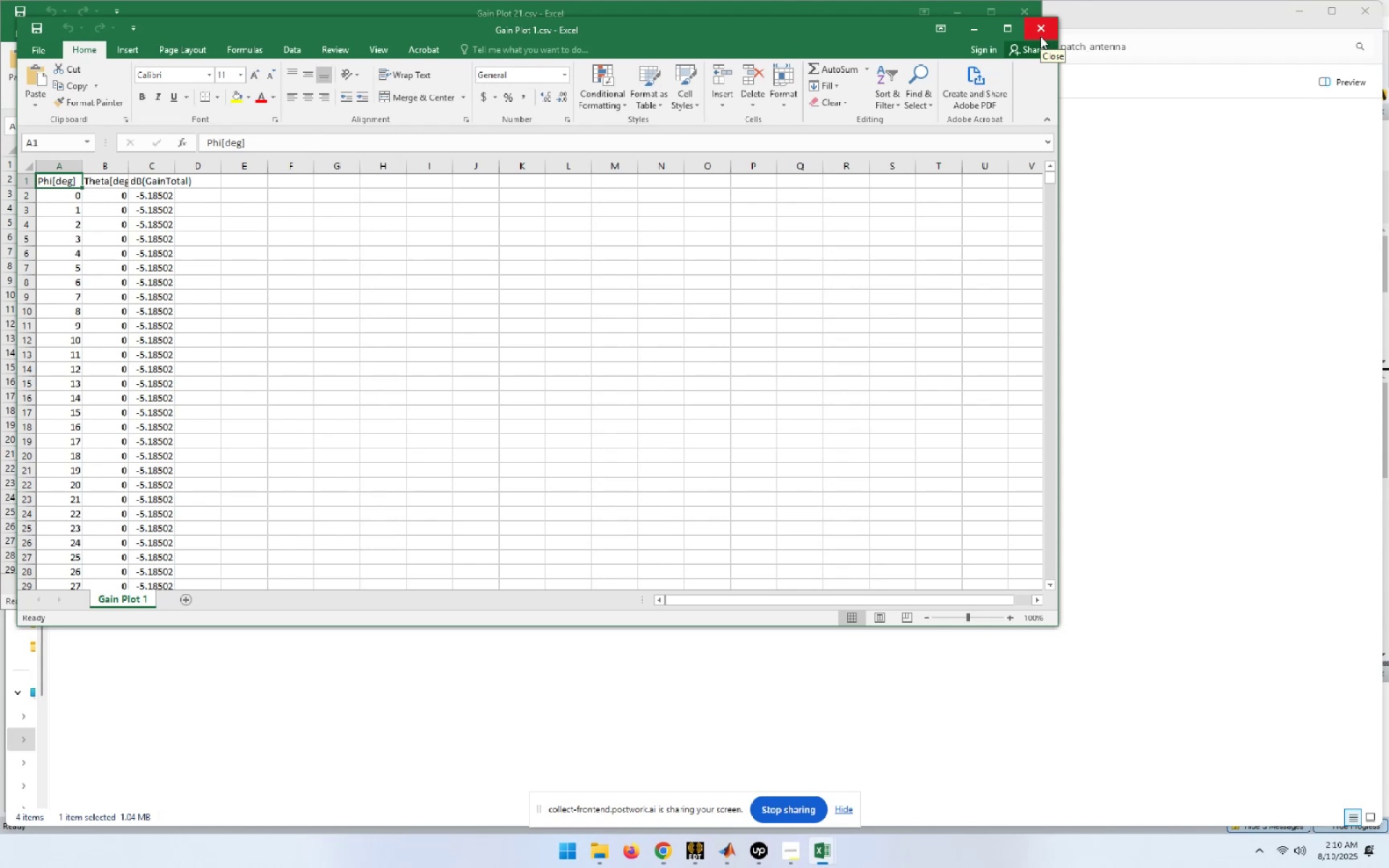 
wait(19.22)
 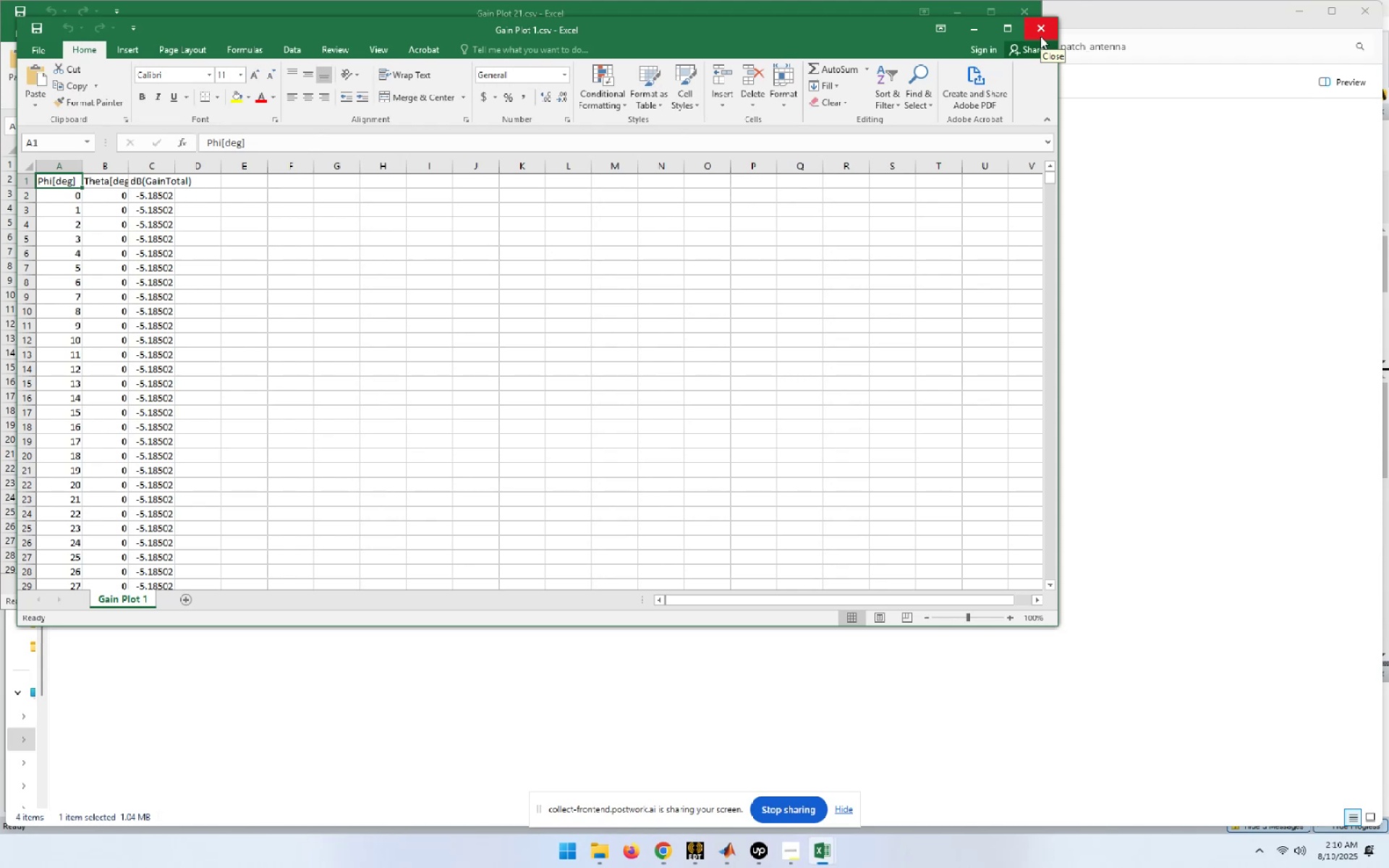 
left_click([1040, 36])
 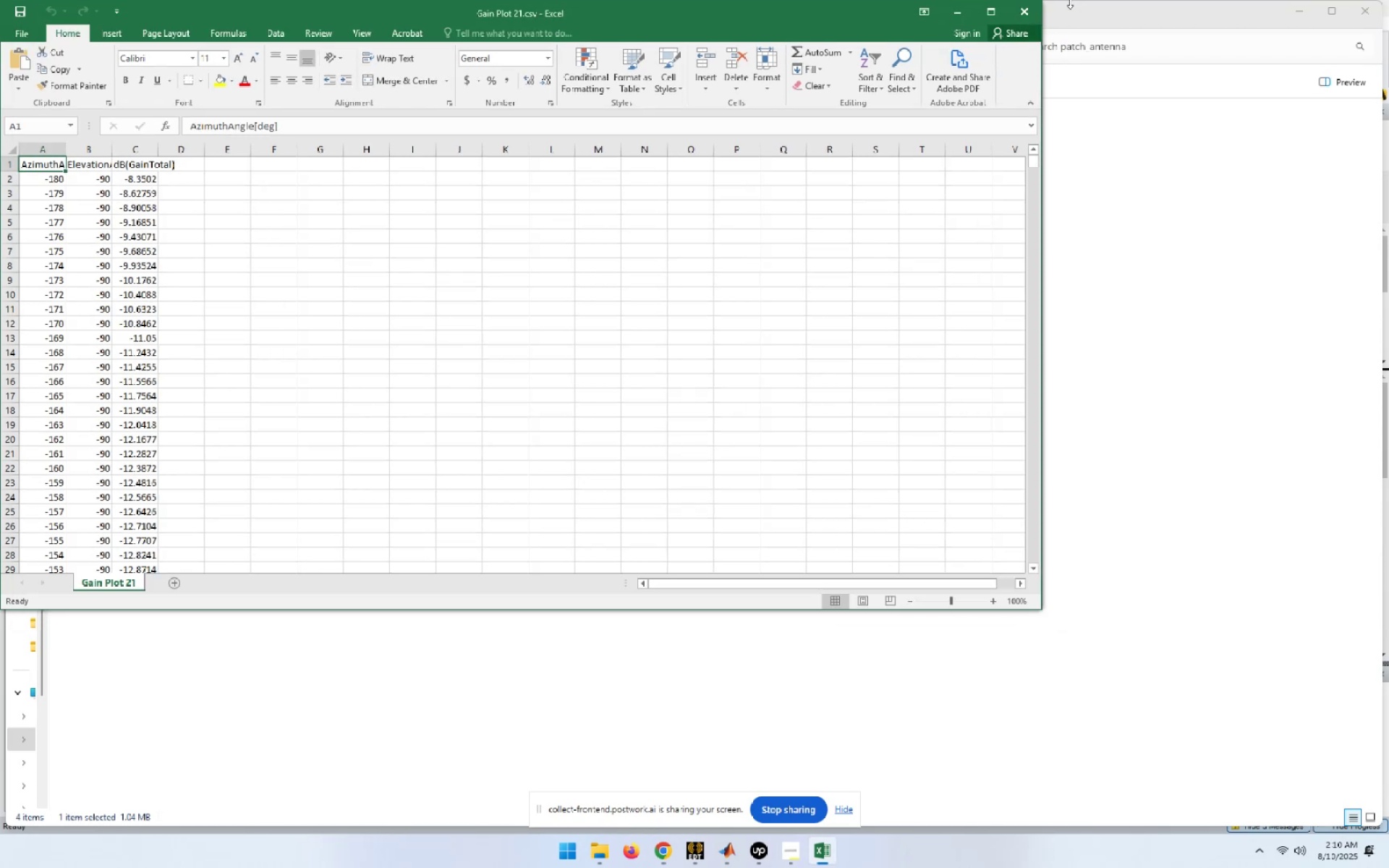 
left_click([1029, 19])
 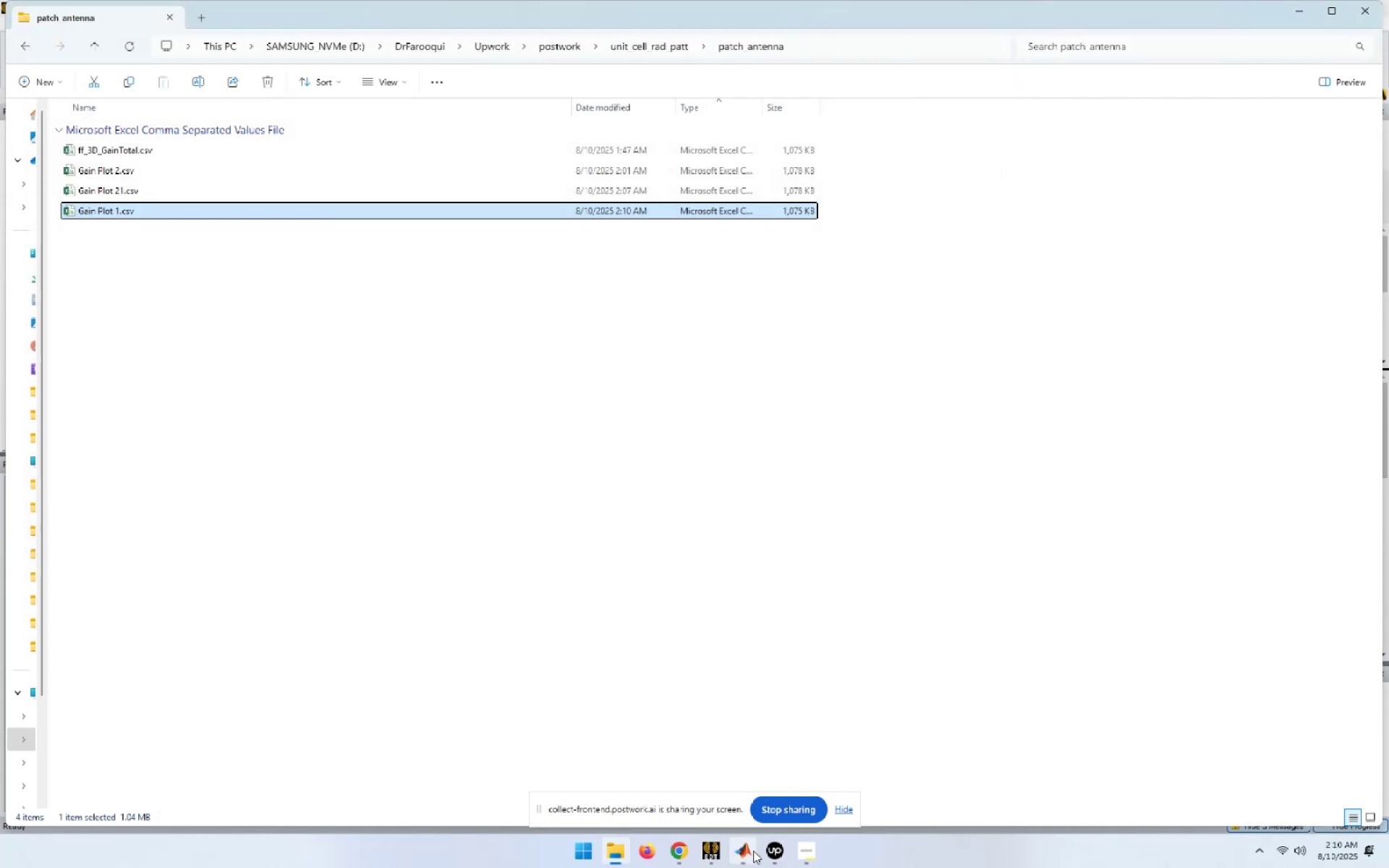 
left_click([740, 784])
 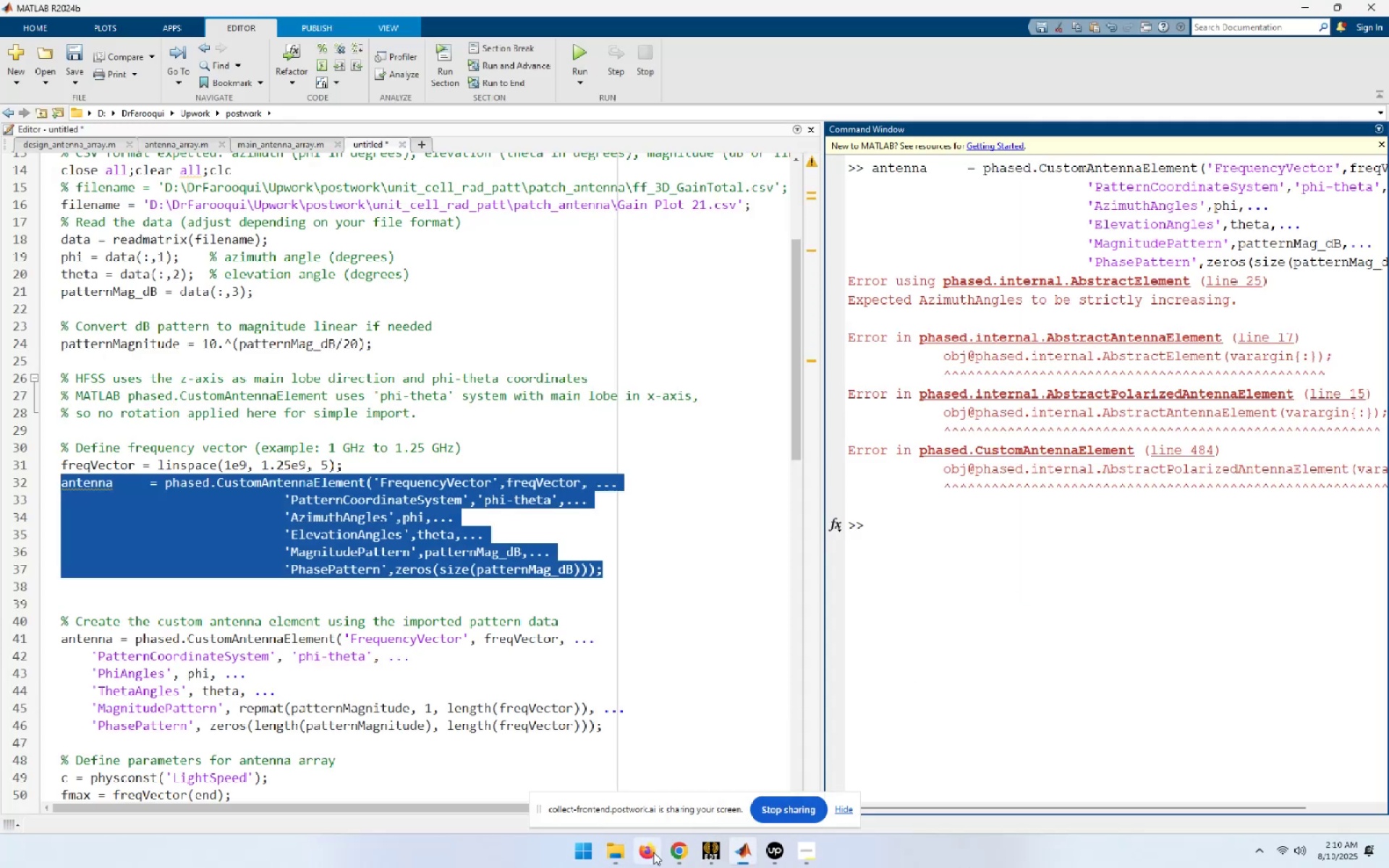 
left_click([685, 852])
 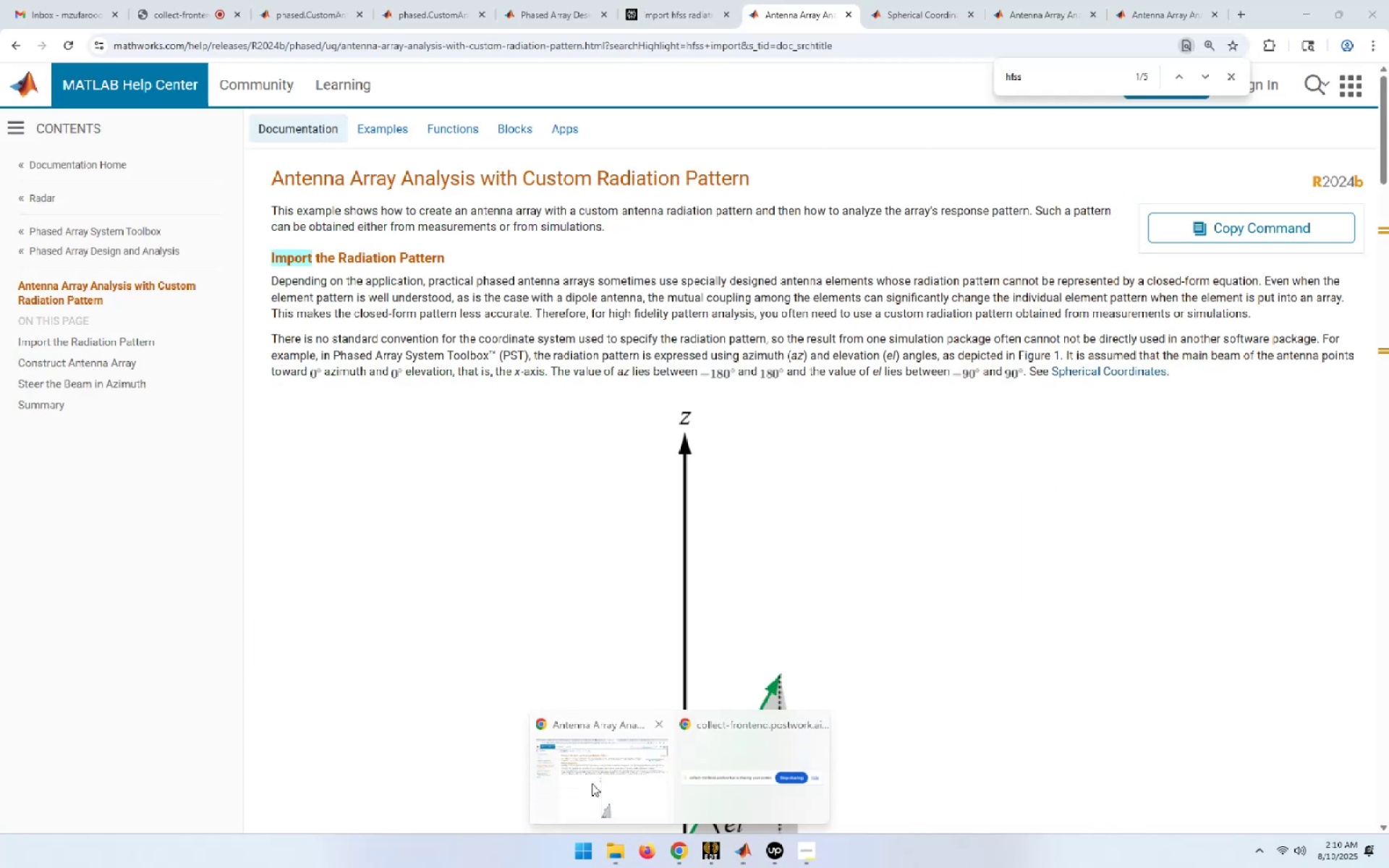 
left_click([592, 783])
 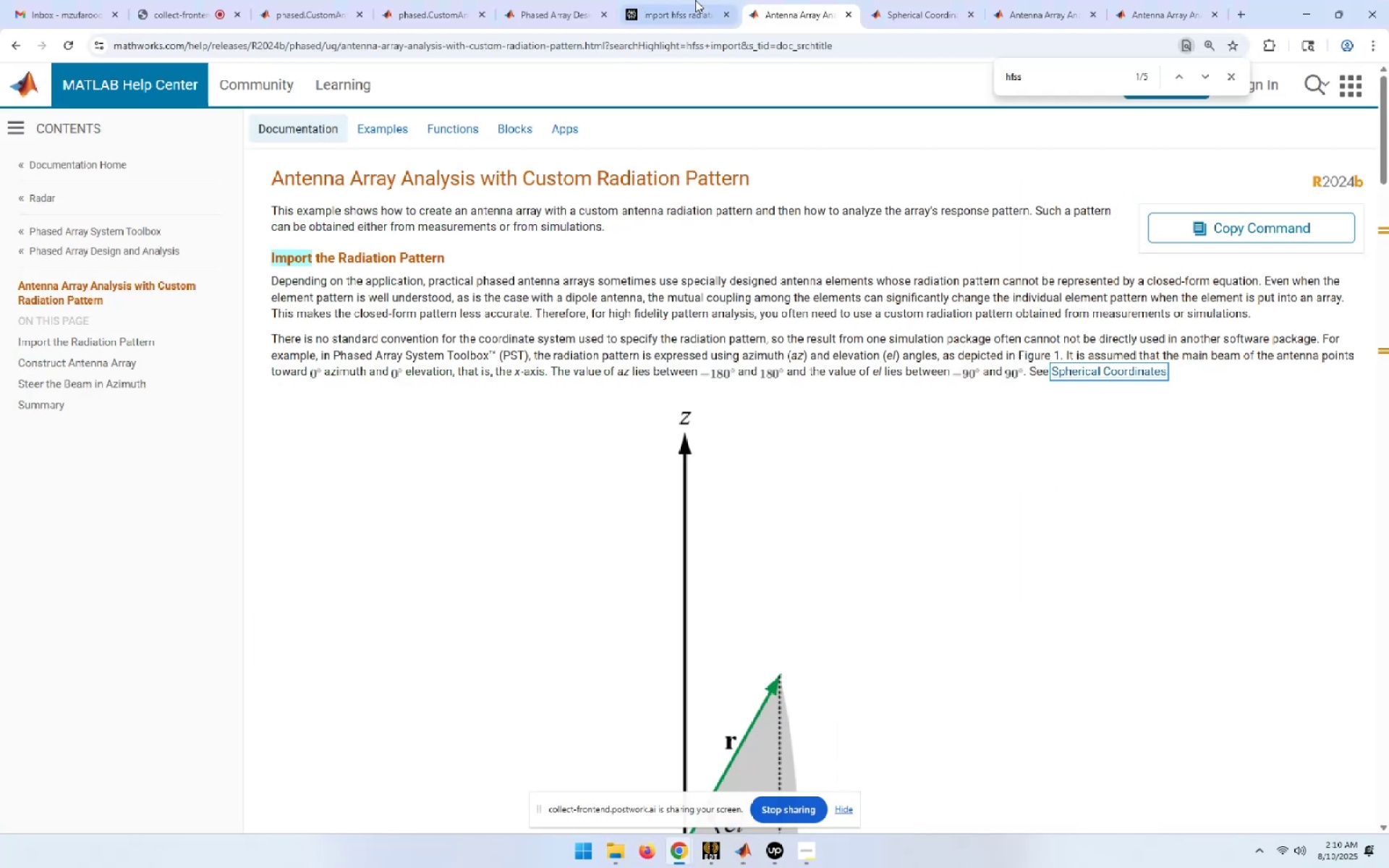 
left_click([695, 0])
 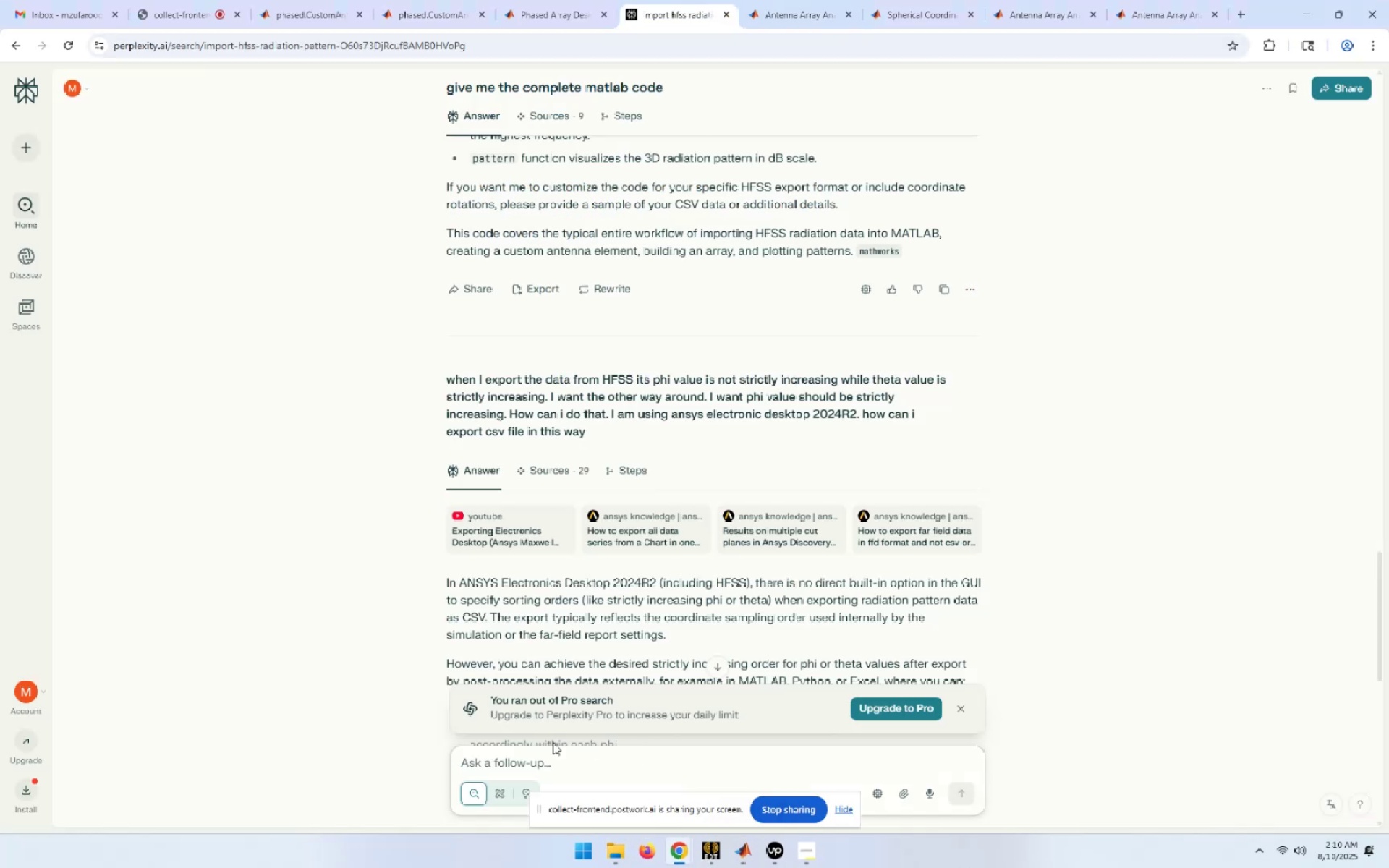 
left_click([553, 758])
 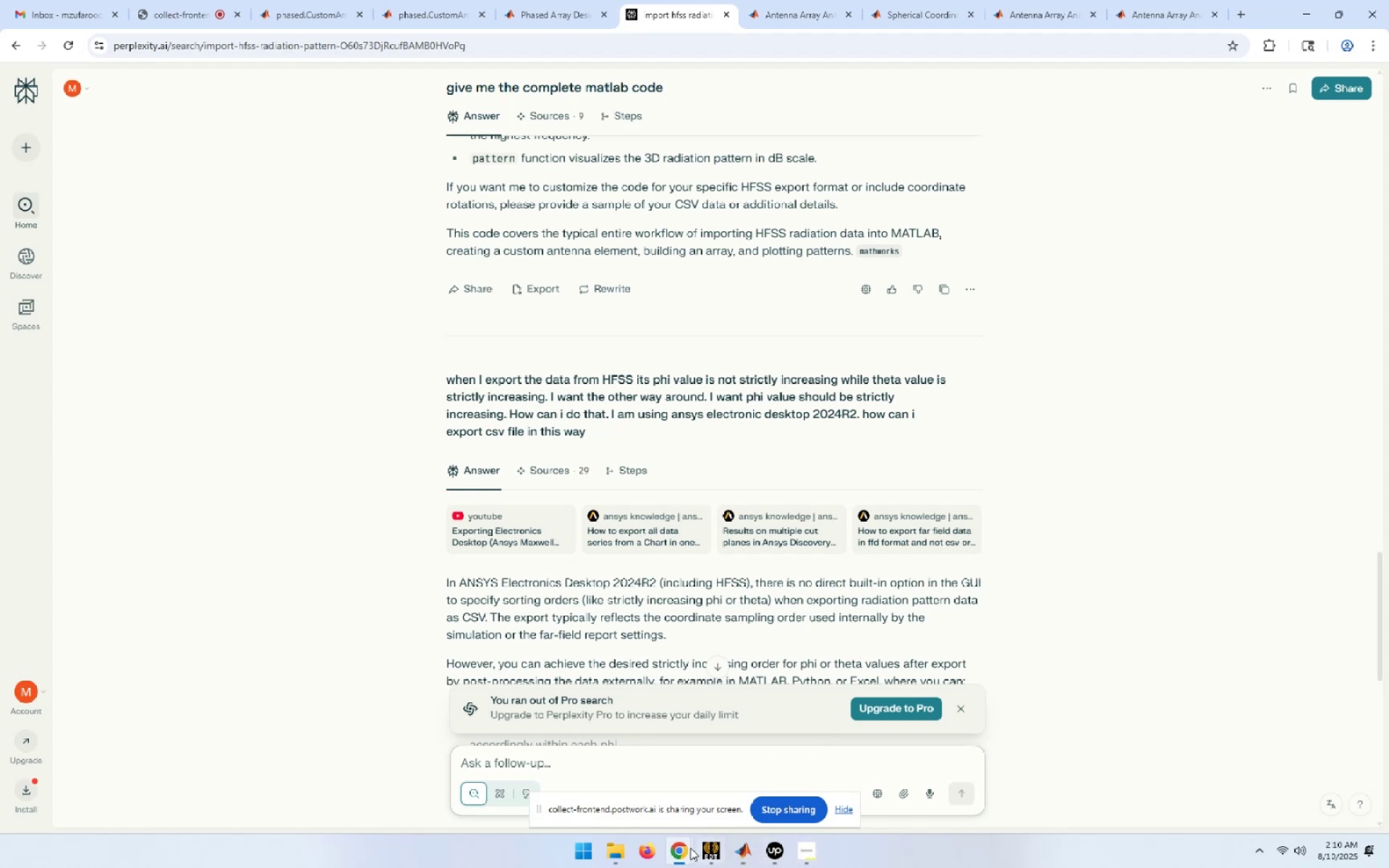 
wait(5.74)
 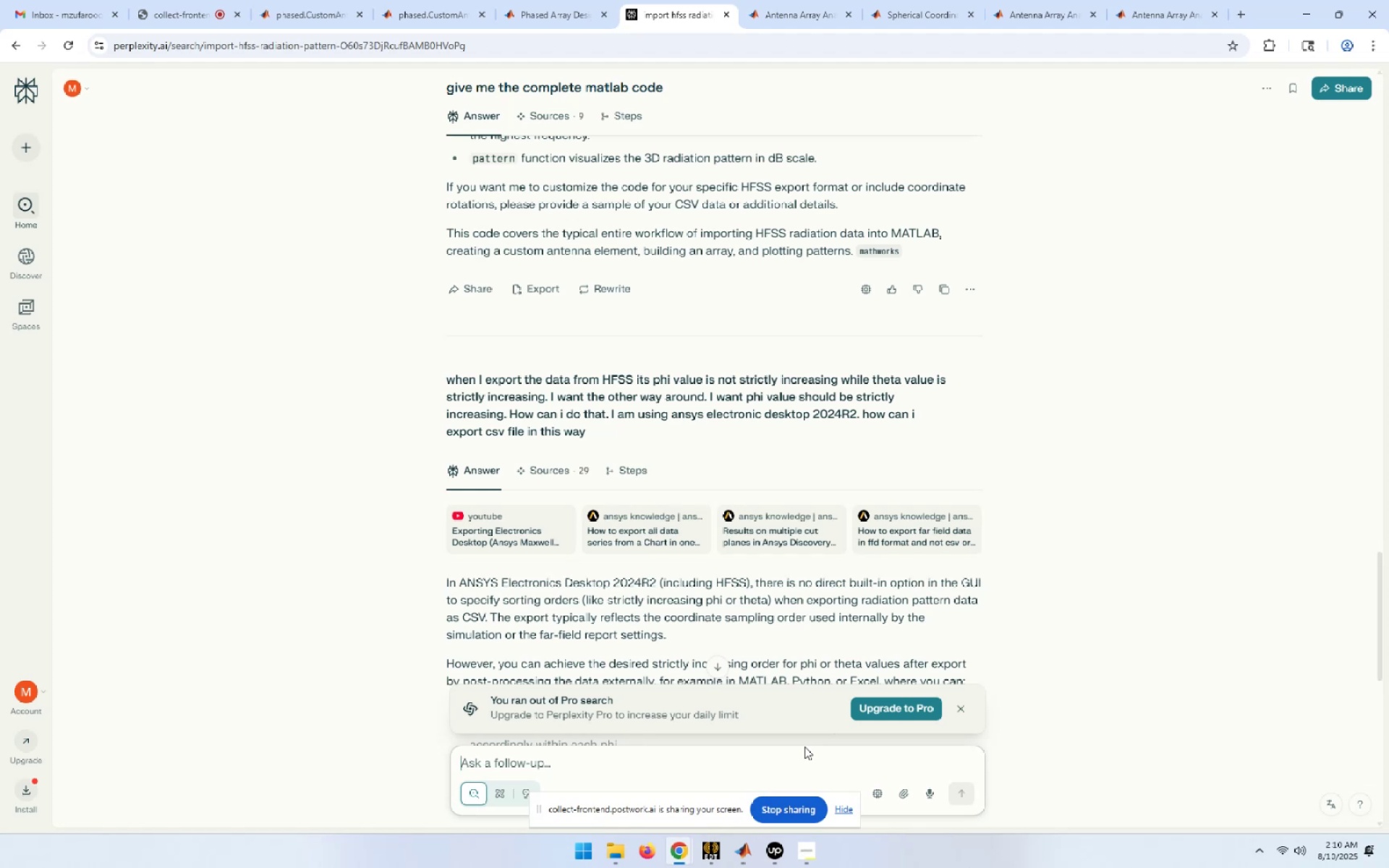 
left_click([611, 848])
 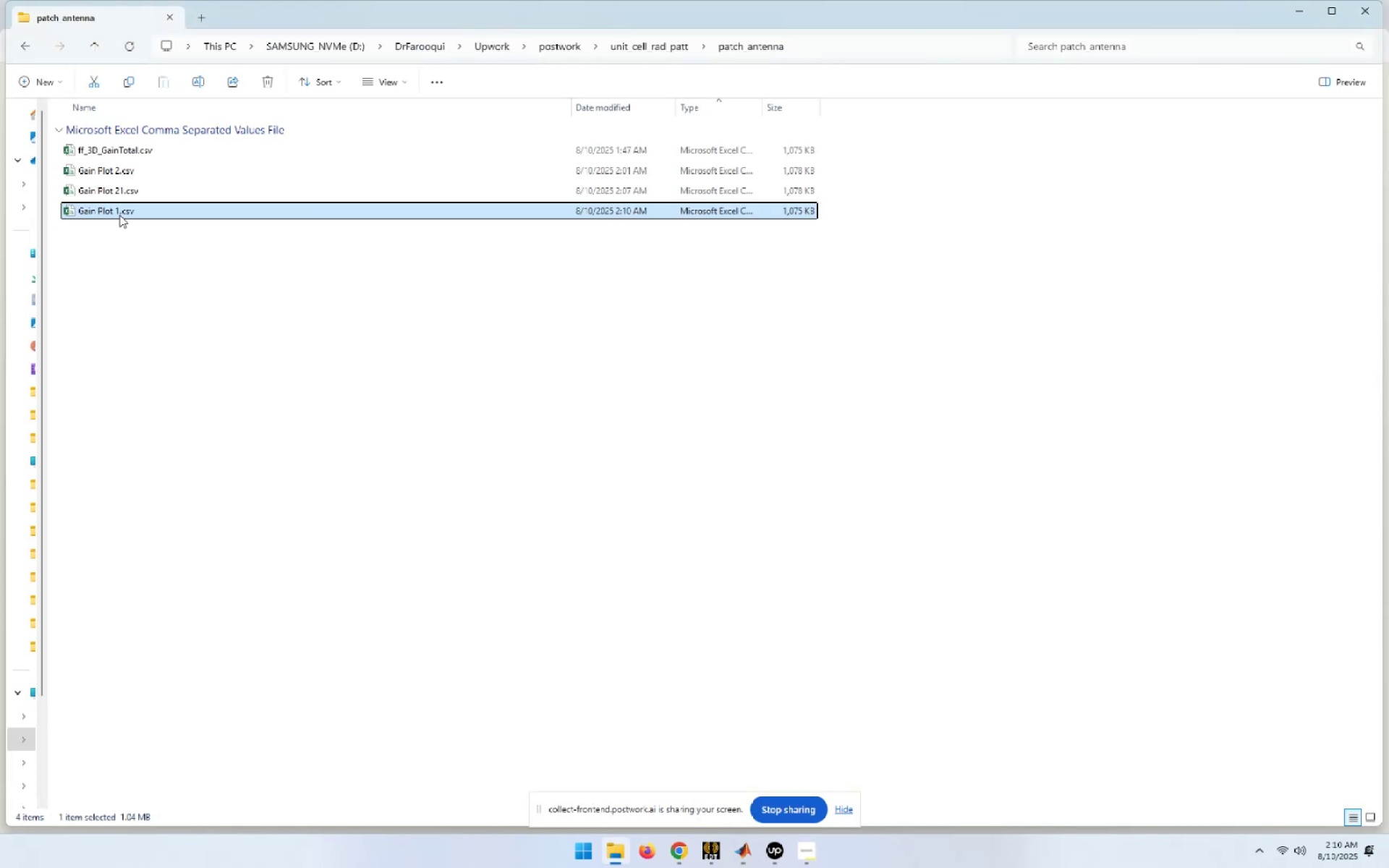 
double_click([115, 206])
 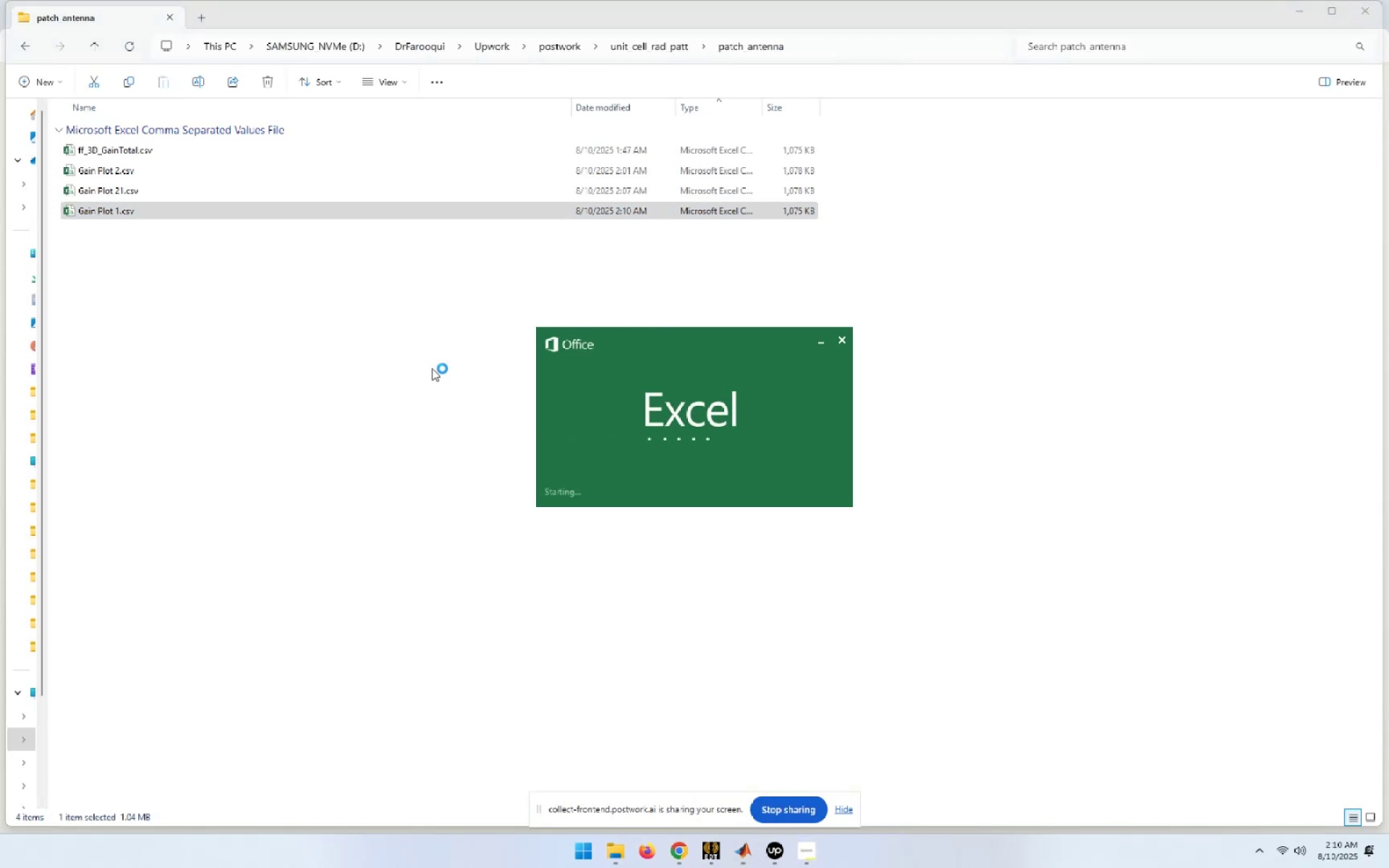 
left_click([432, 368])
 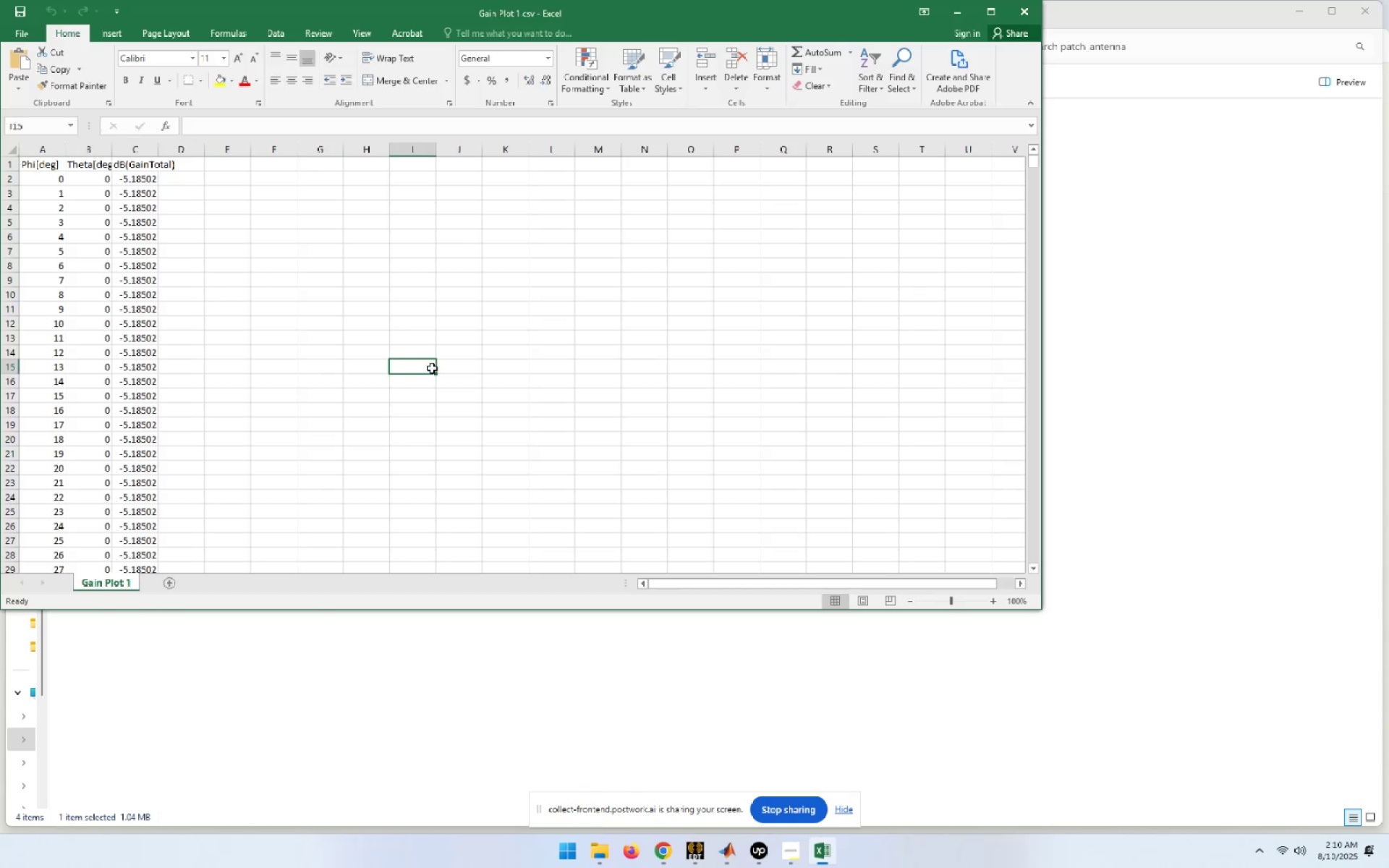 
key(Control+A)
 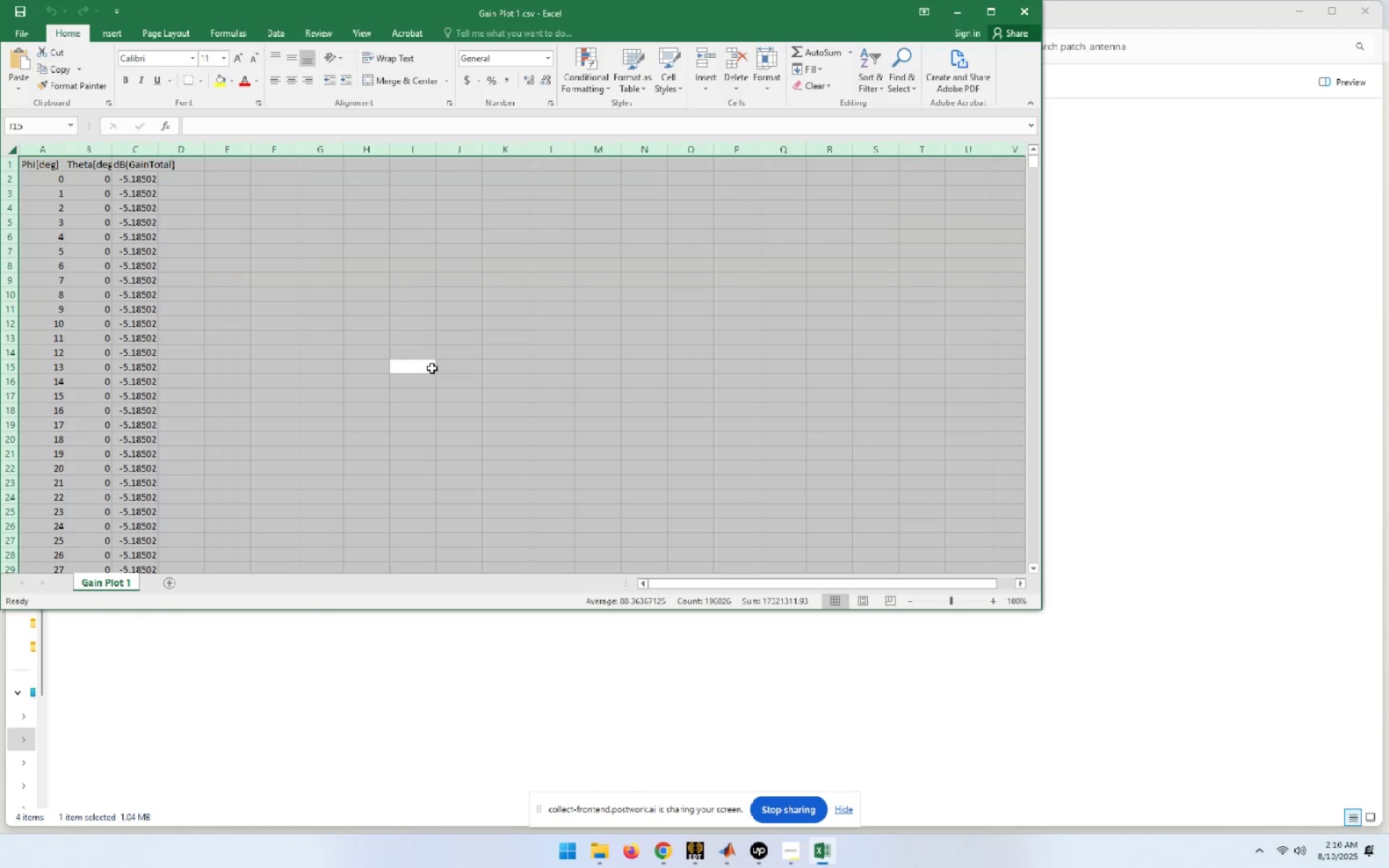 
left_click([432, 368])
 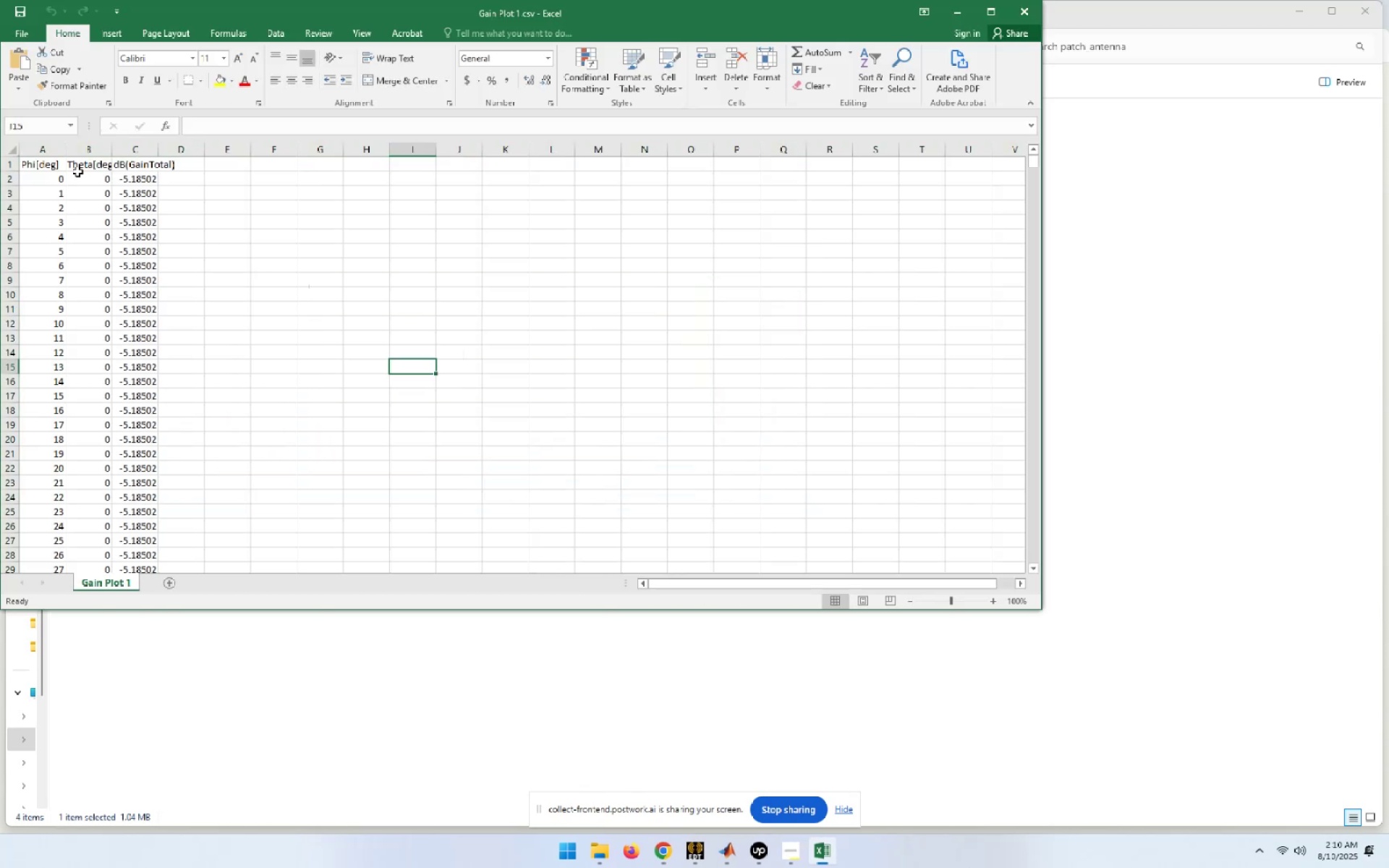 
left_click([54, 161])
 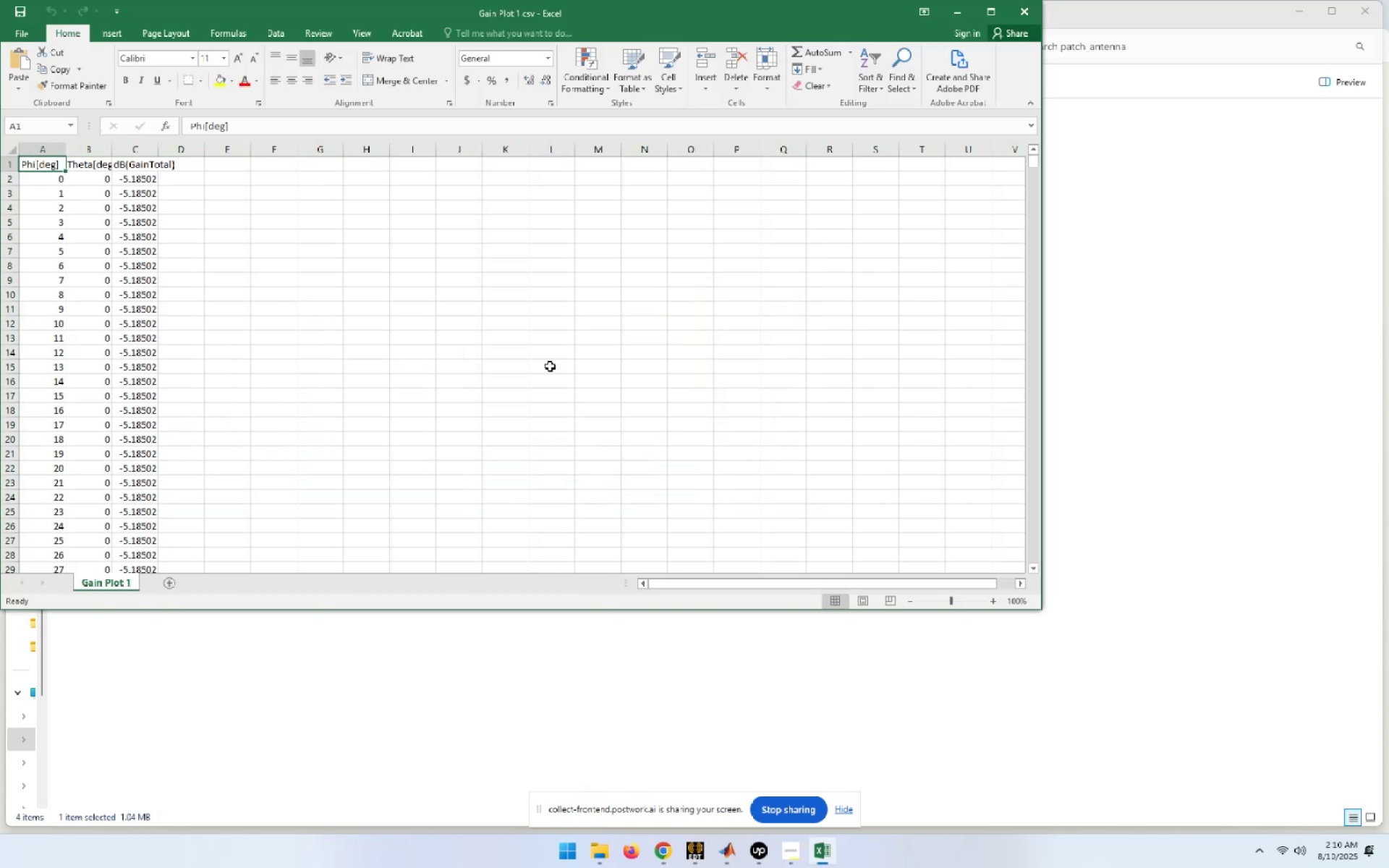 
key(Shift+ArrowRight)
 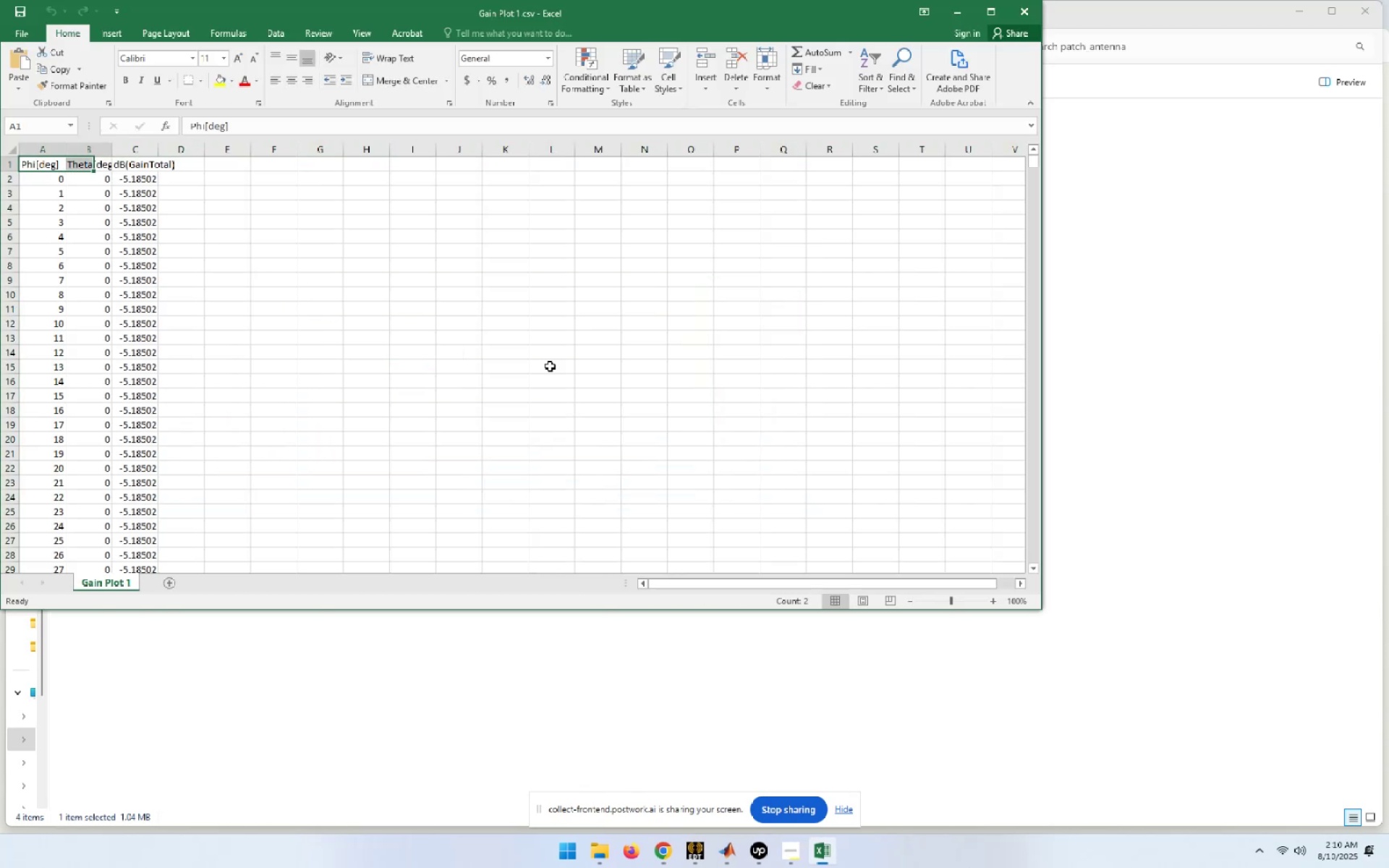 
key(Shift+ArrowRight)
 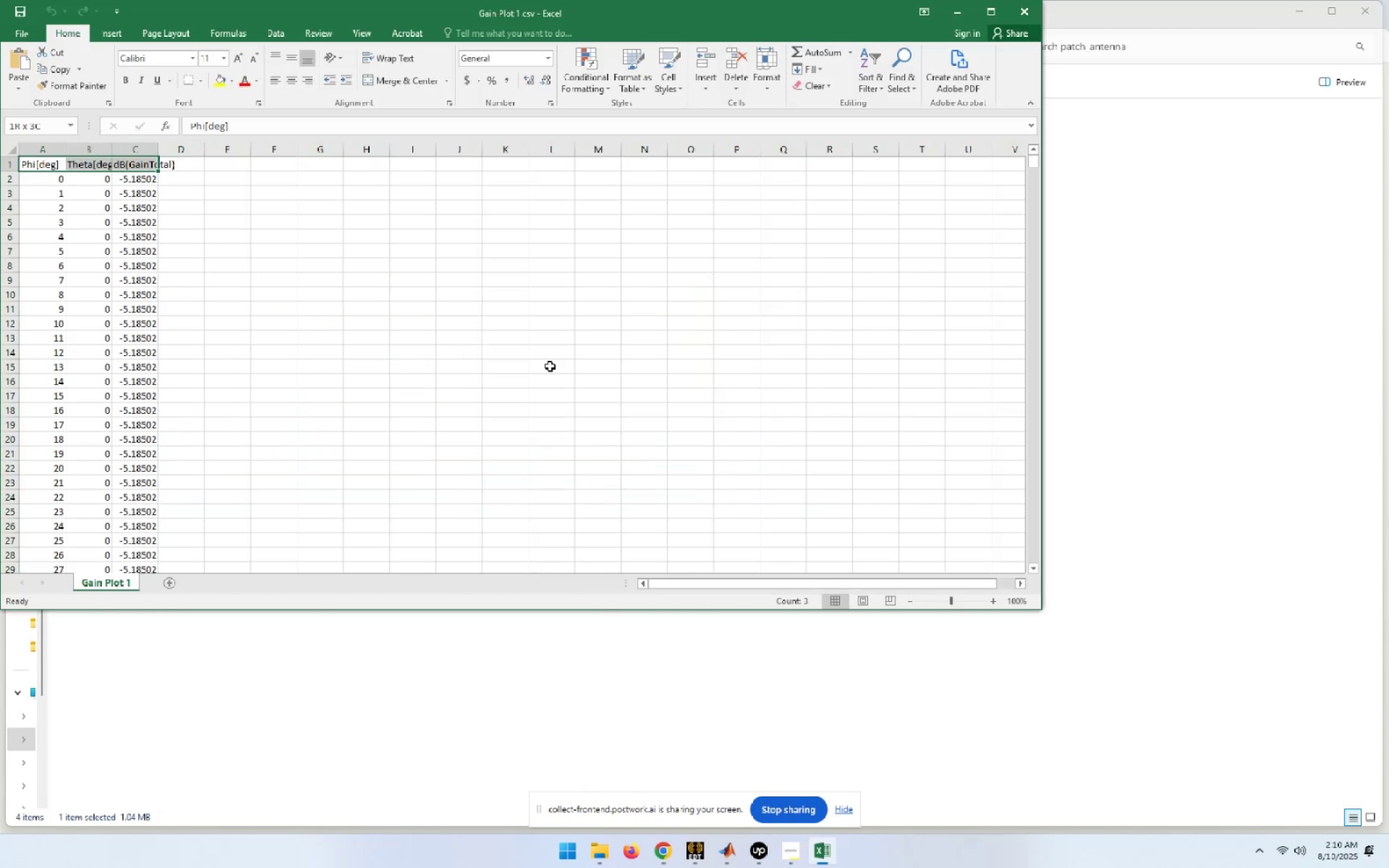 
key(Shift+ArrowRight)
 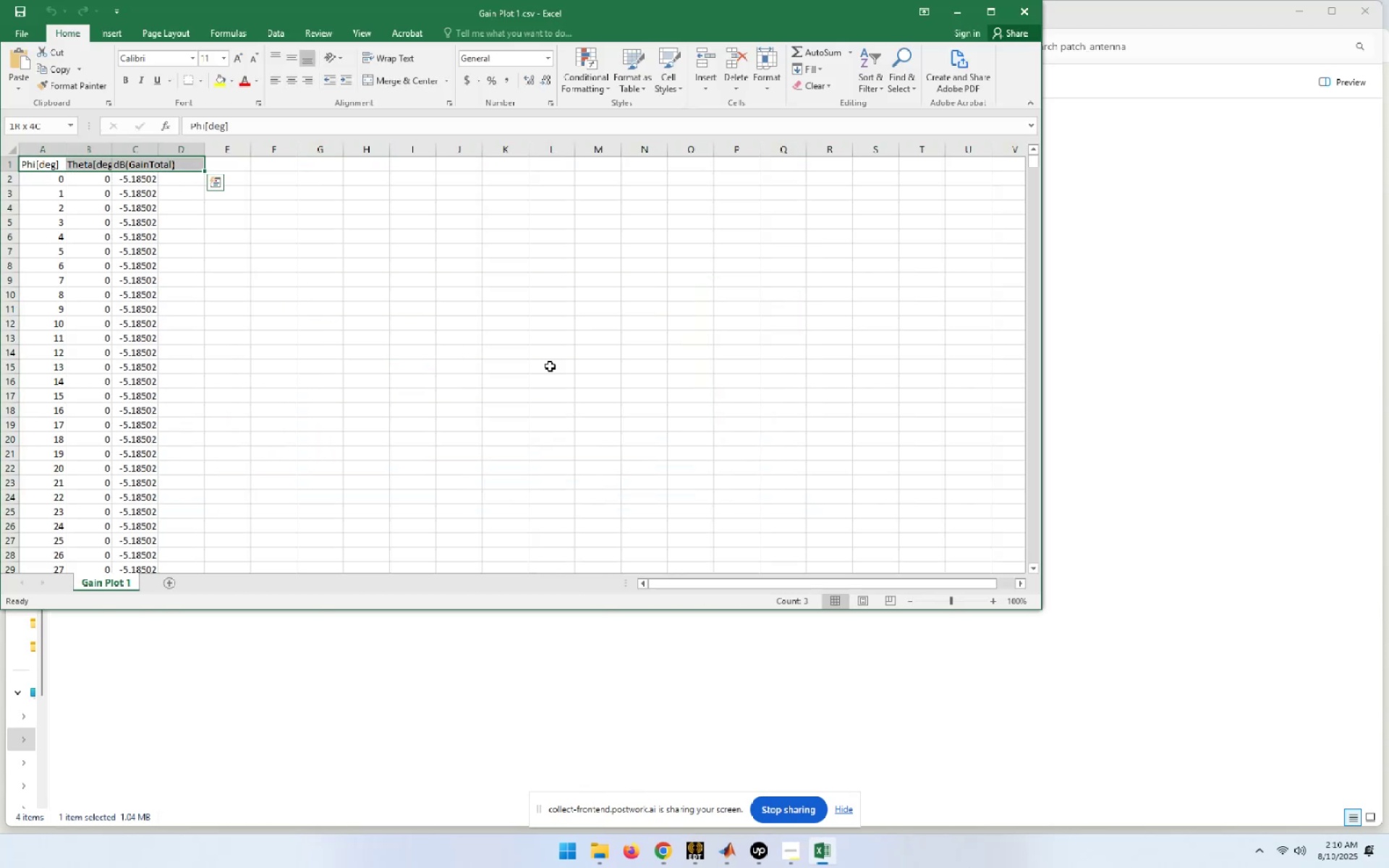 
key(Control+Shift+ArrowDown)
 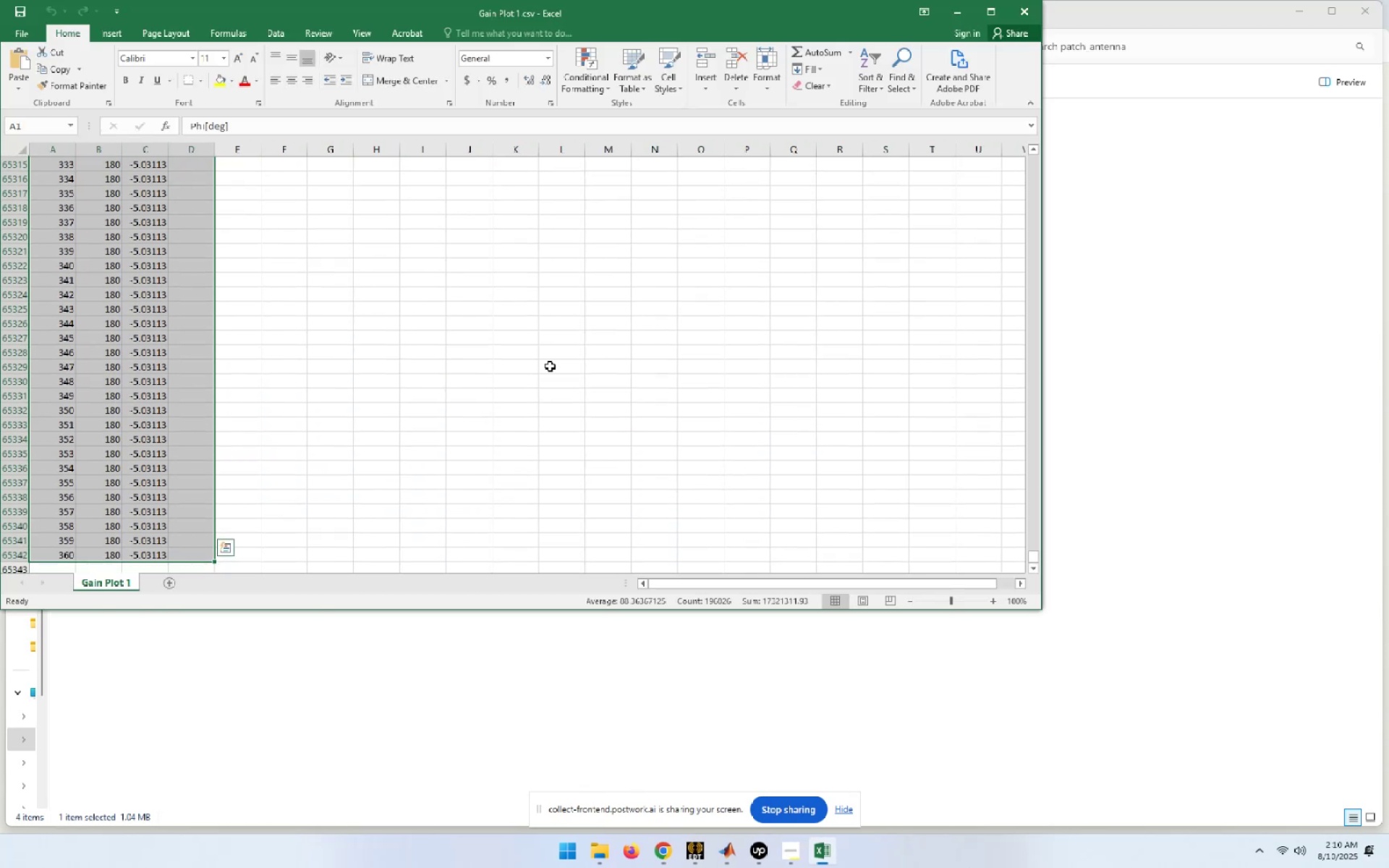 
key(Control+C)
 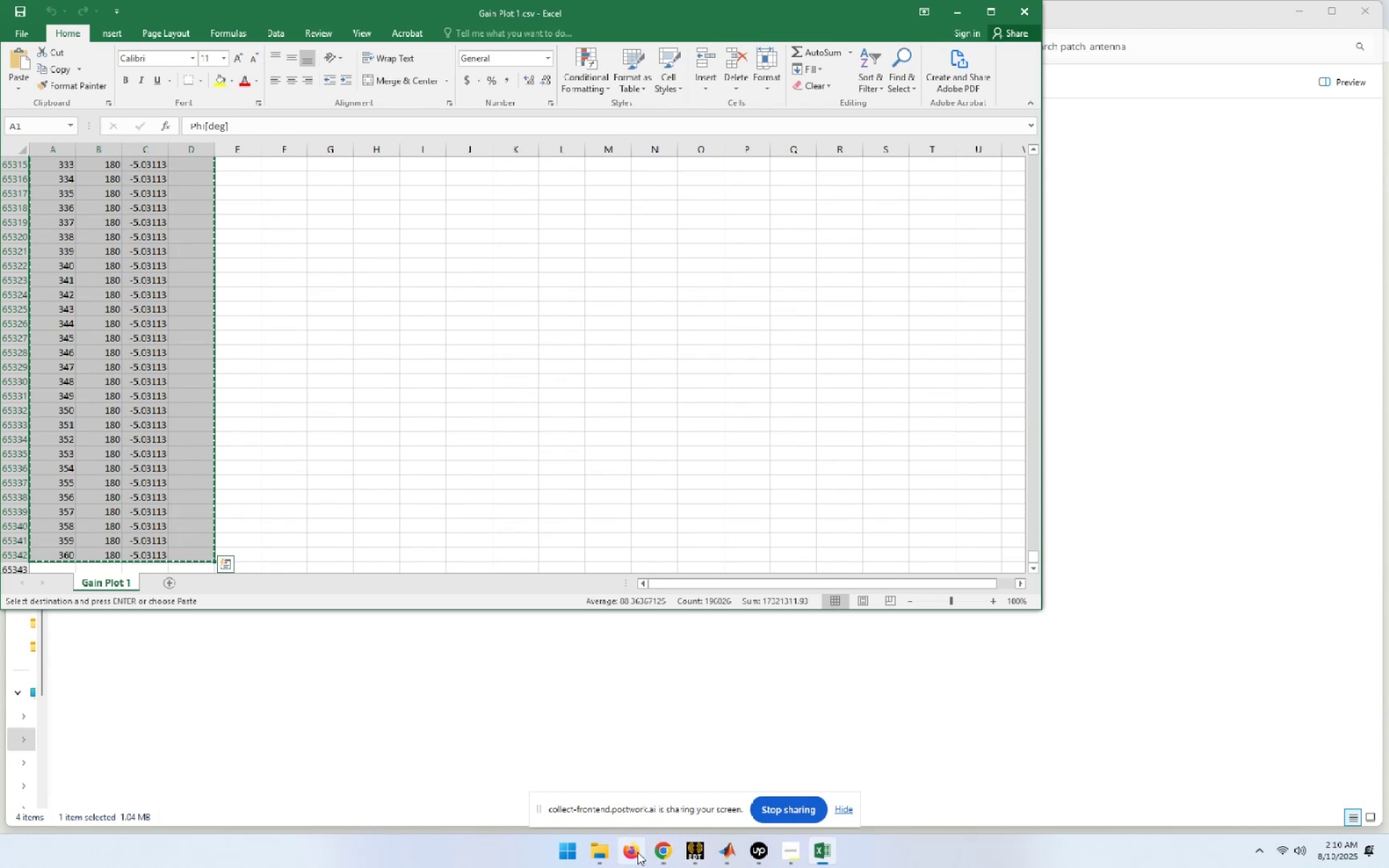 
left_click([611, 854])
 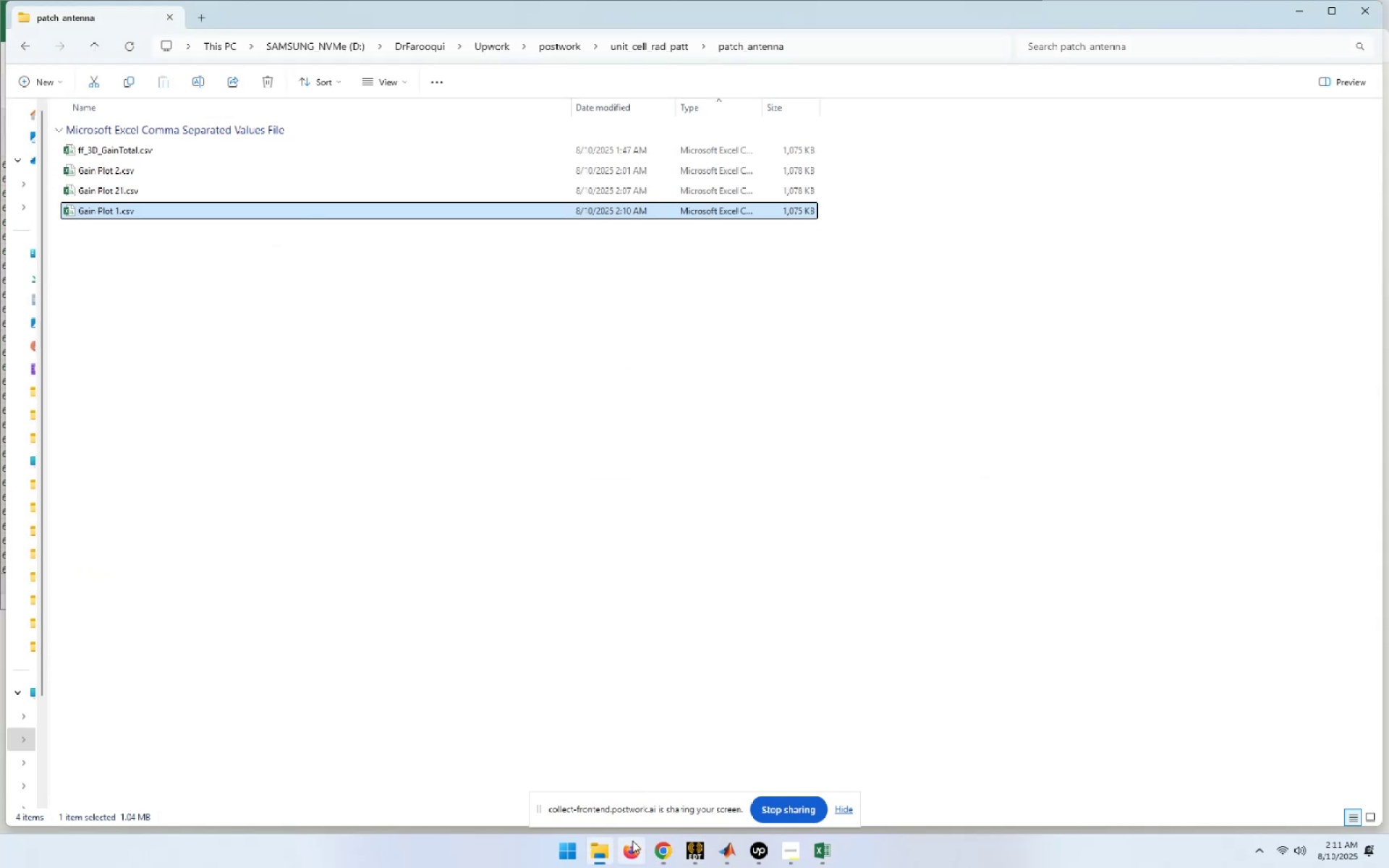 
left_click([663, 851])
 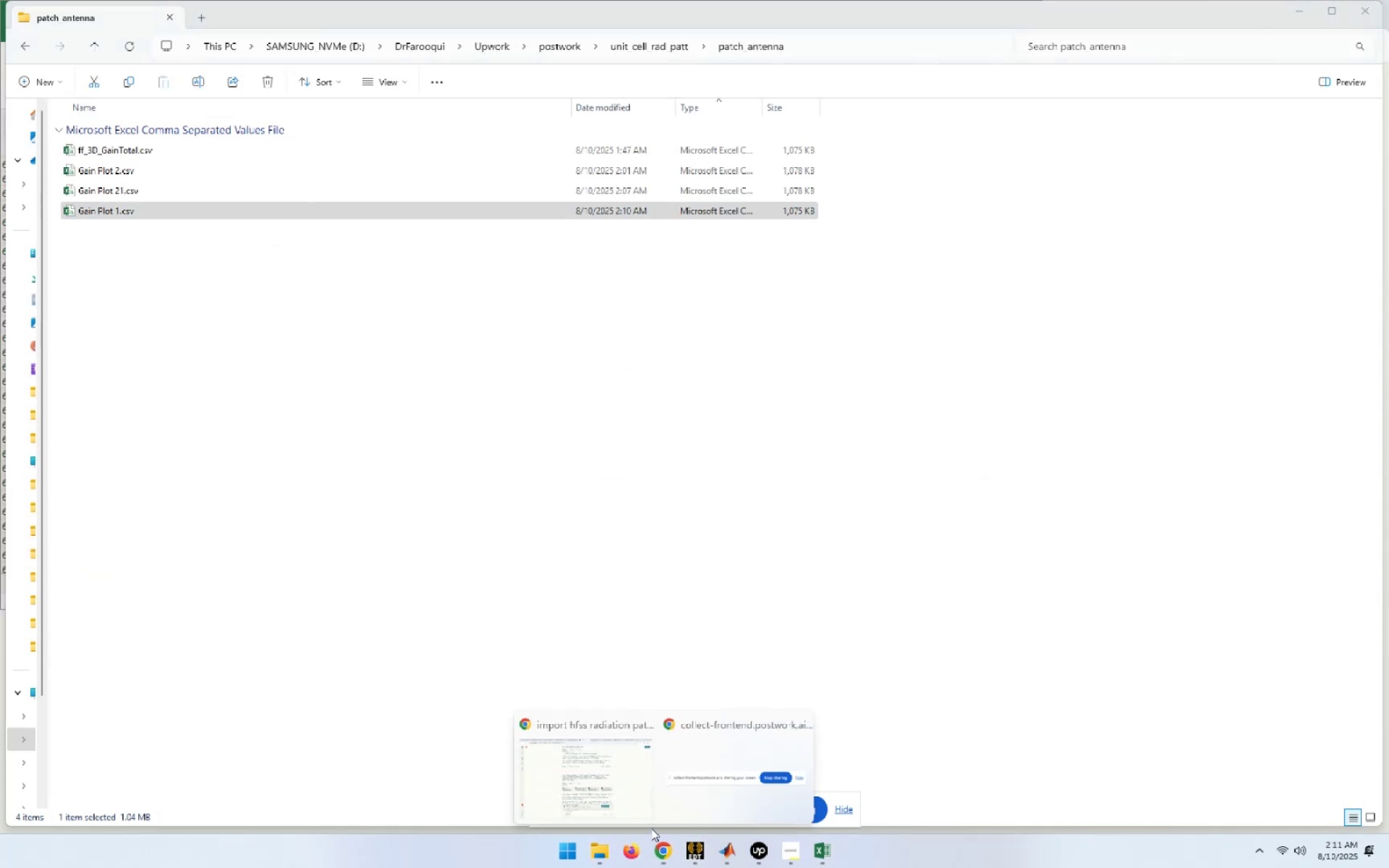 
left_click([614, 789])
 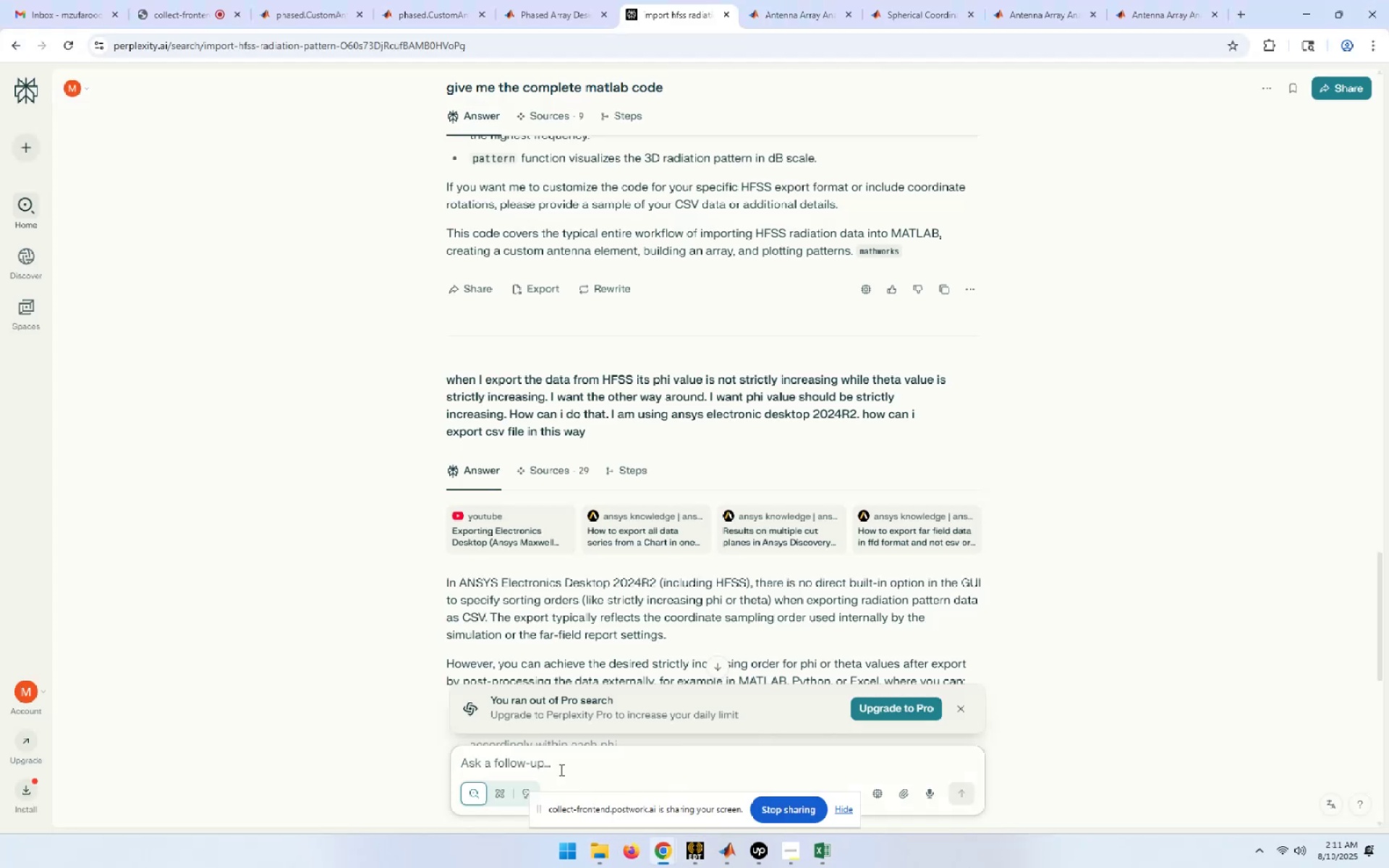 
double_click([561, 767])
 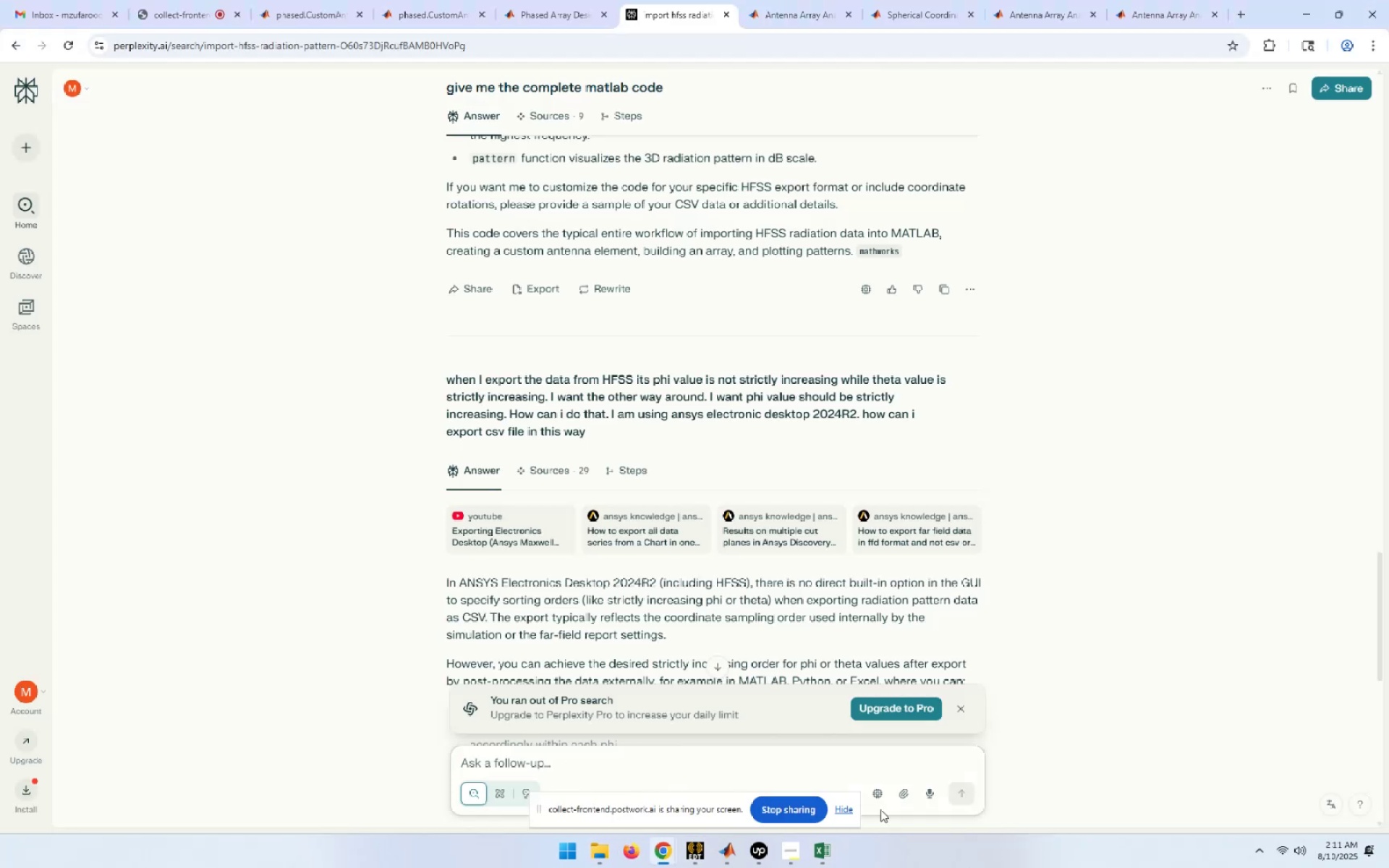 
type(this is the csv file contenet. )
 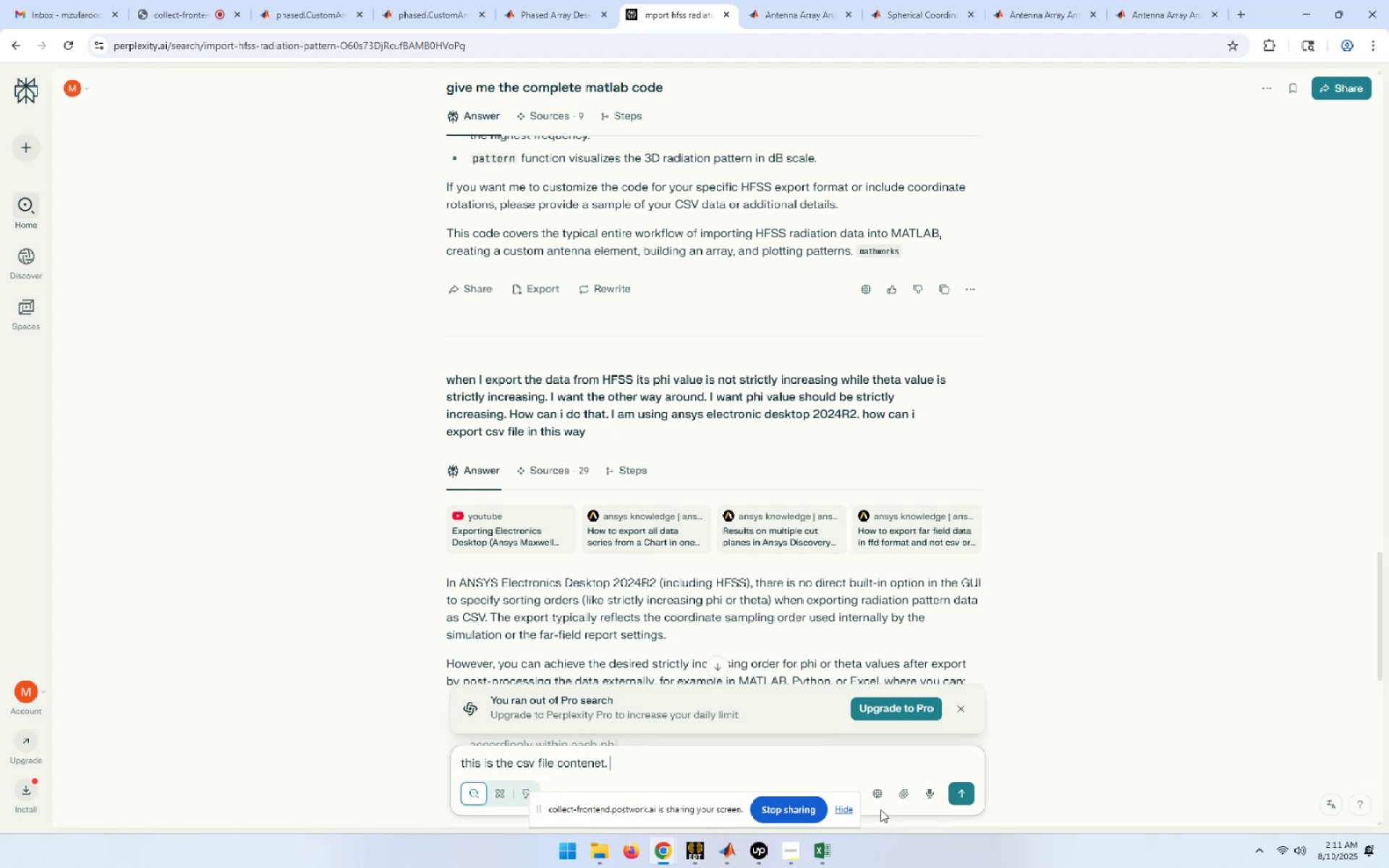 
key(Control+ControlLeft)
 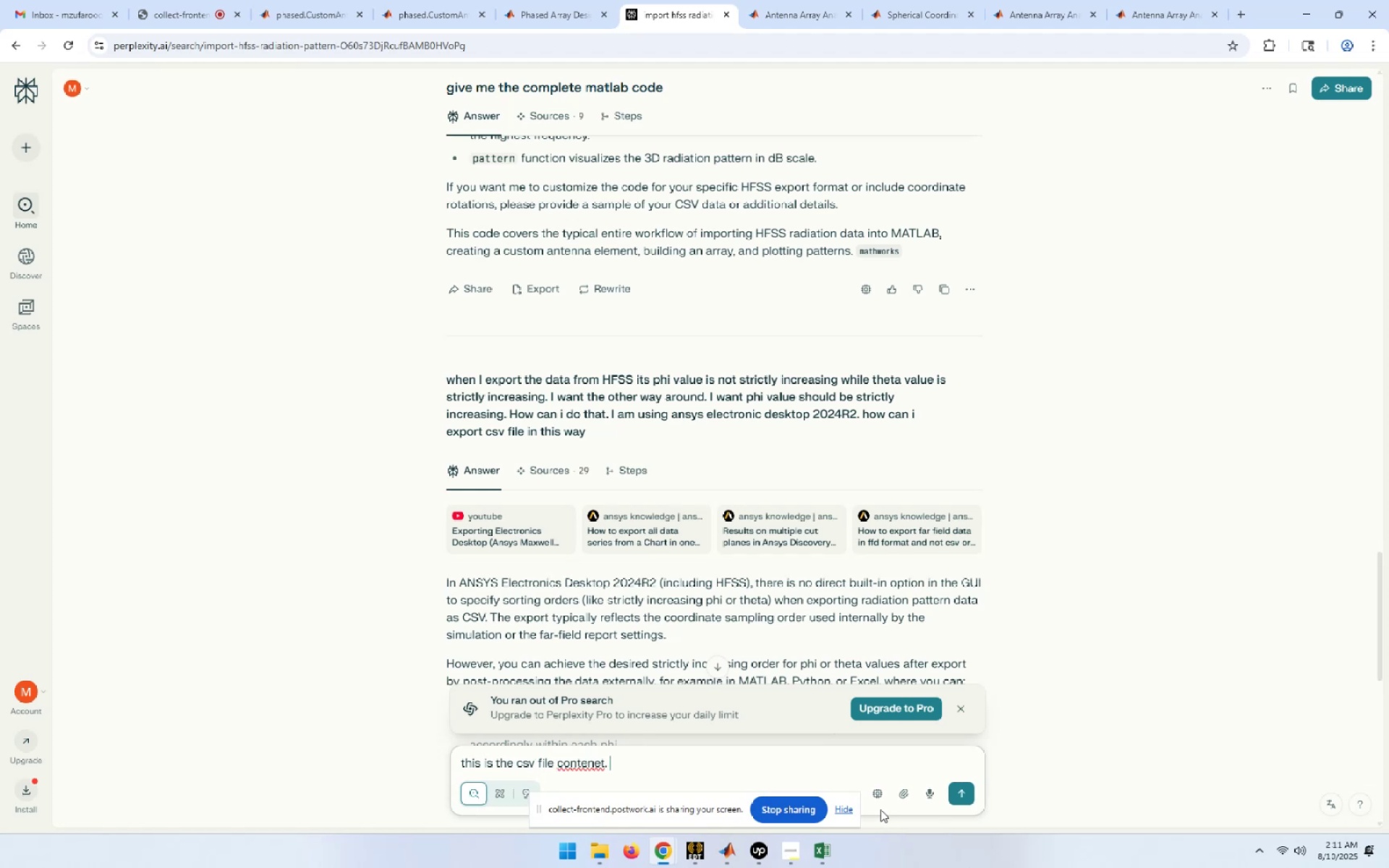 
key(Control+V)
 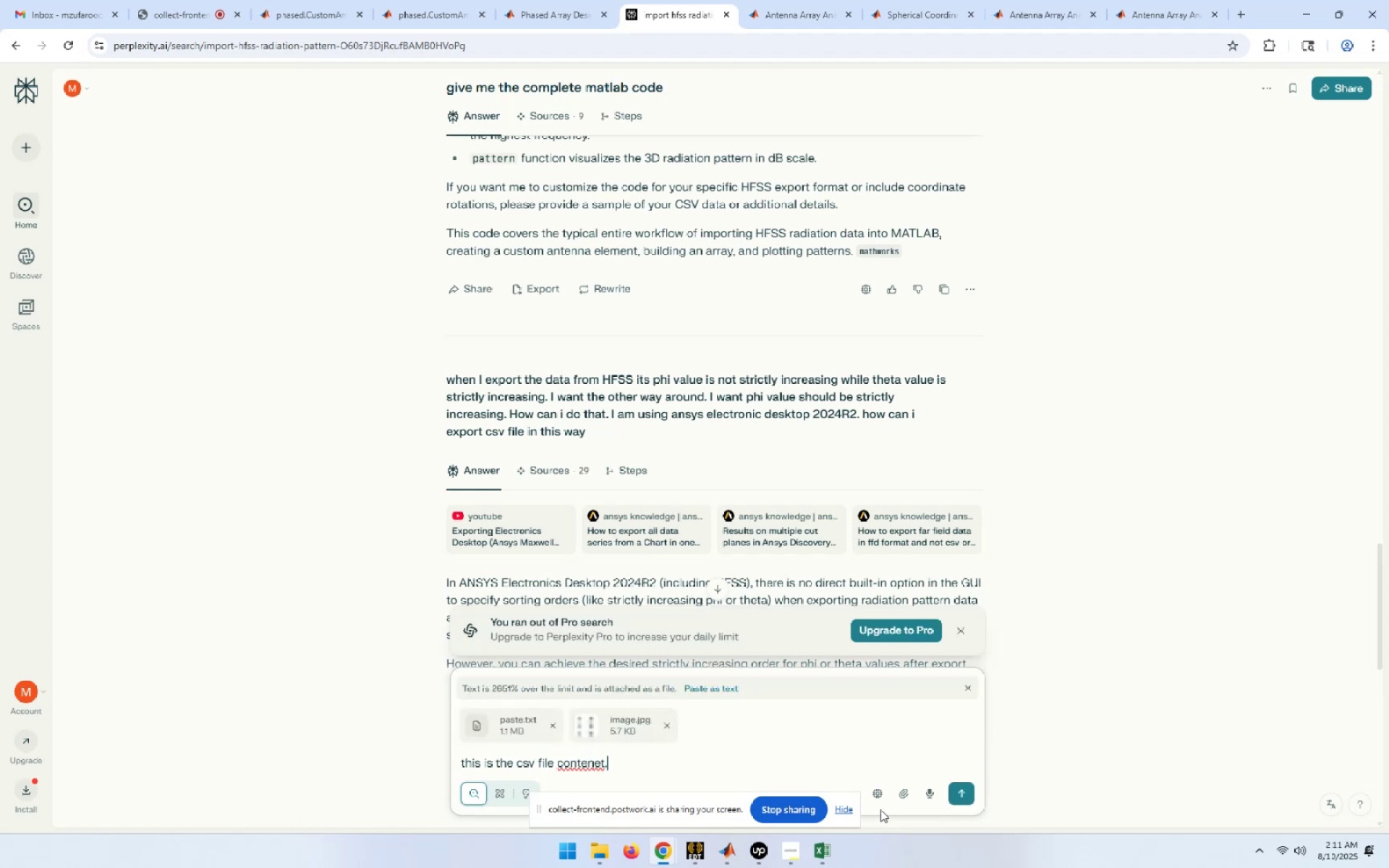 
wait(5.82)
 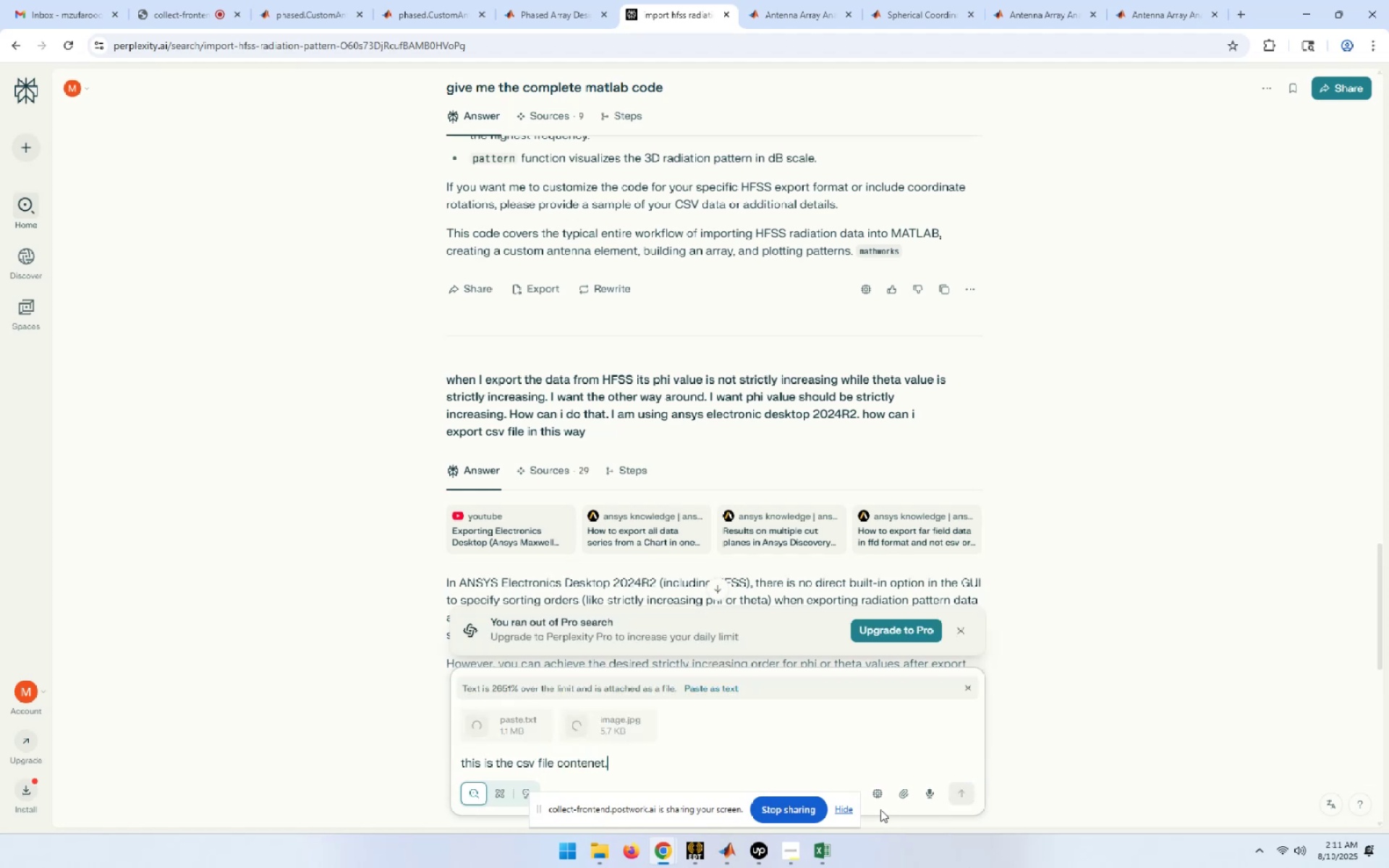 
type(, reshape it in such a way that phi strcilty vary from 0 to 360 and p)
key(Backspace)
type(thea)
key(Backspace)
type(ta vary from 0 to 180 repeatedly to vo)
key(Backspace)
key(Backspace)
type(cover a)
key(Backspace)
type(the all value. or tell me some matlab function which do that)
 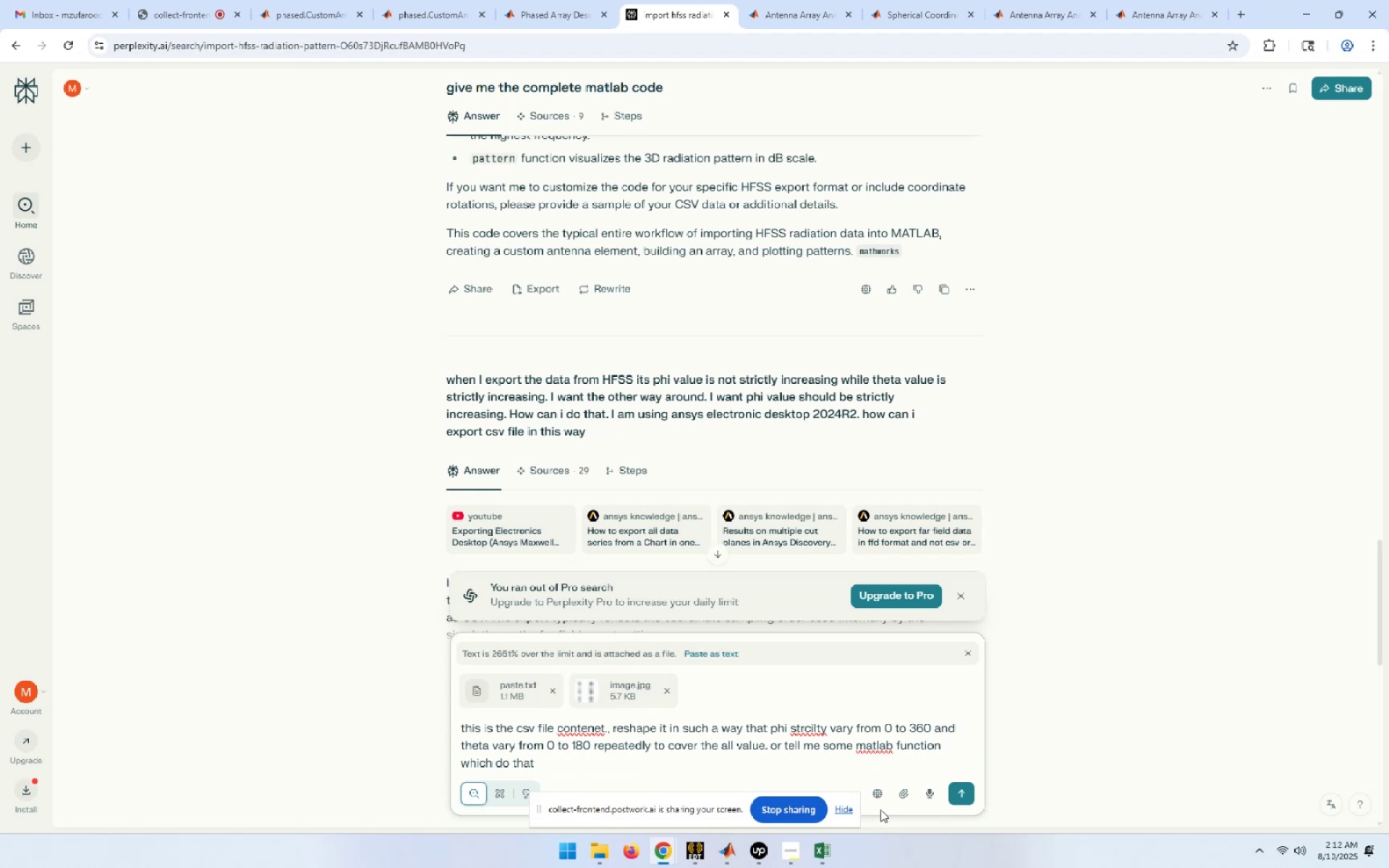 
key(Enter)
 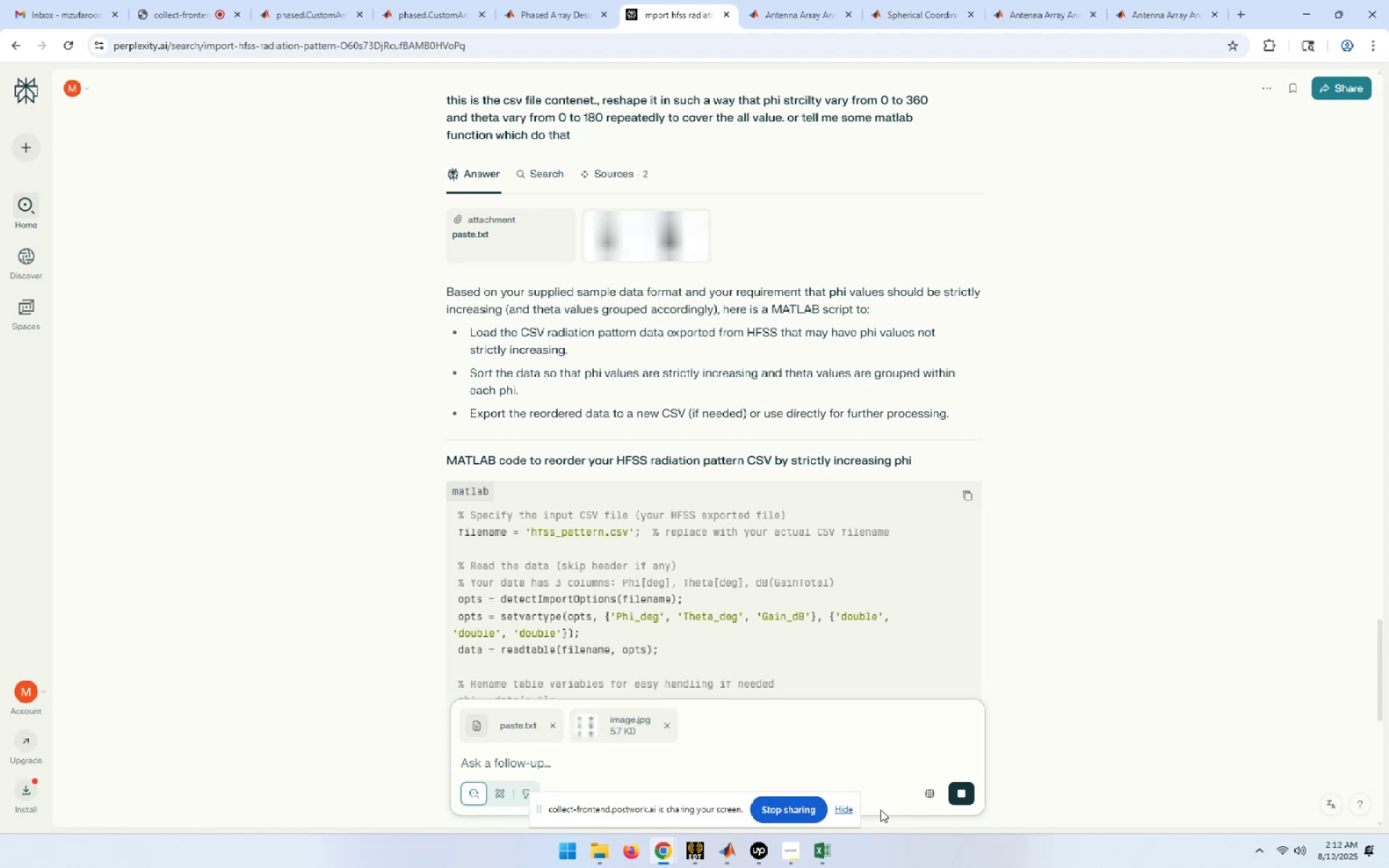 
wait(21.9)
 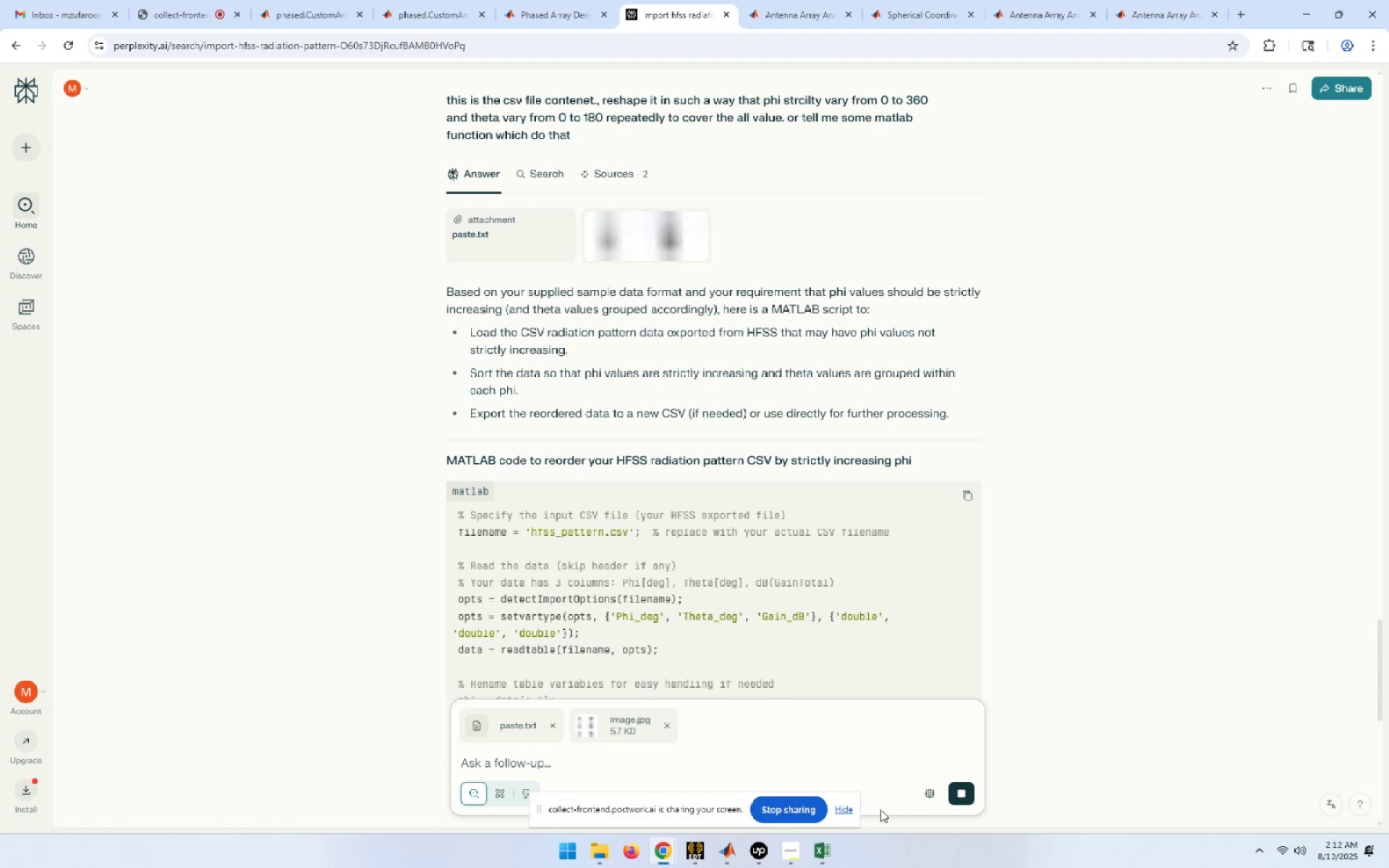 
scroll: coordinate [795, 587], scroll_direction: down, amount: 1.0
 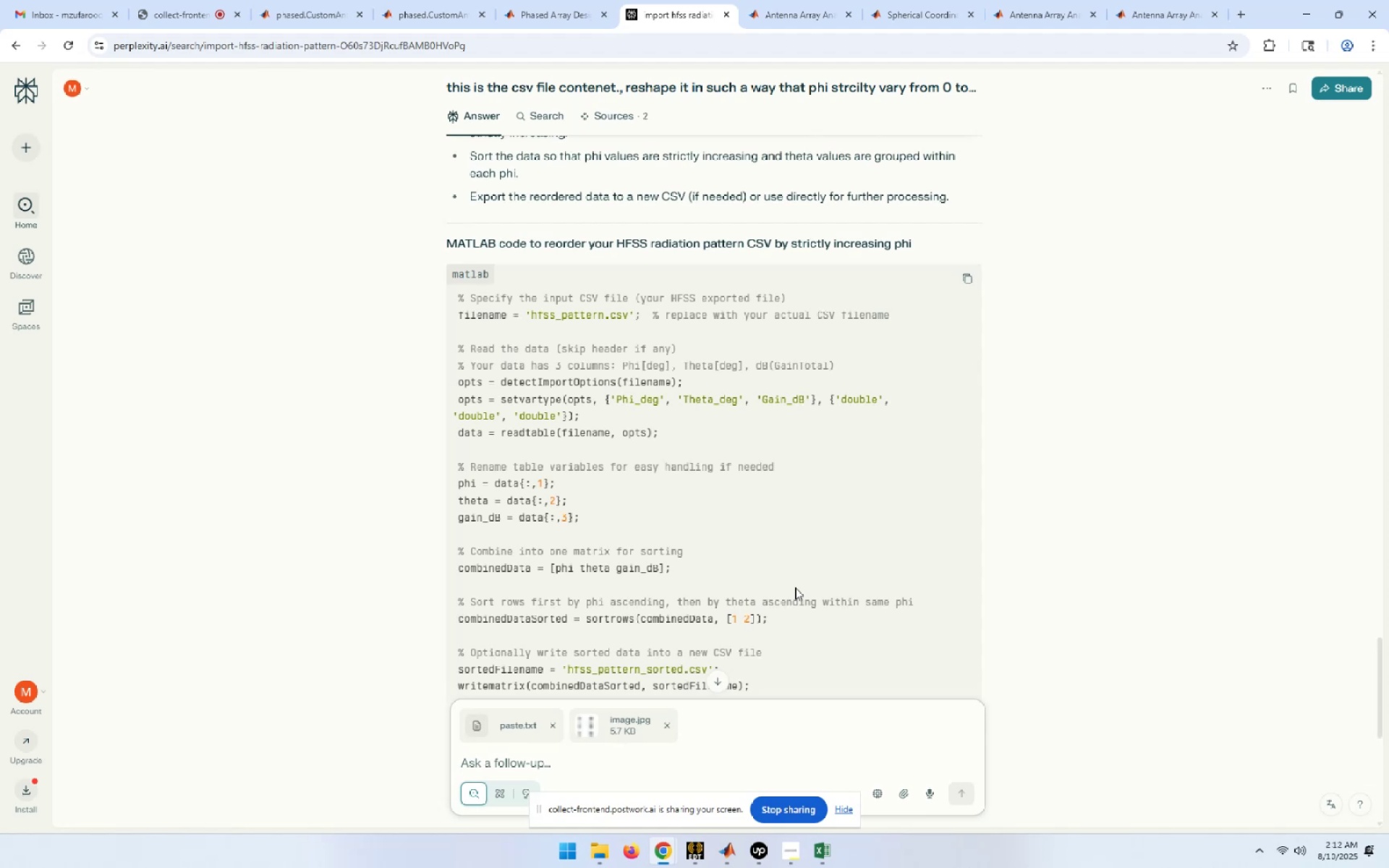 
wait(5.93)
 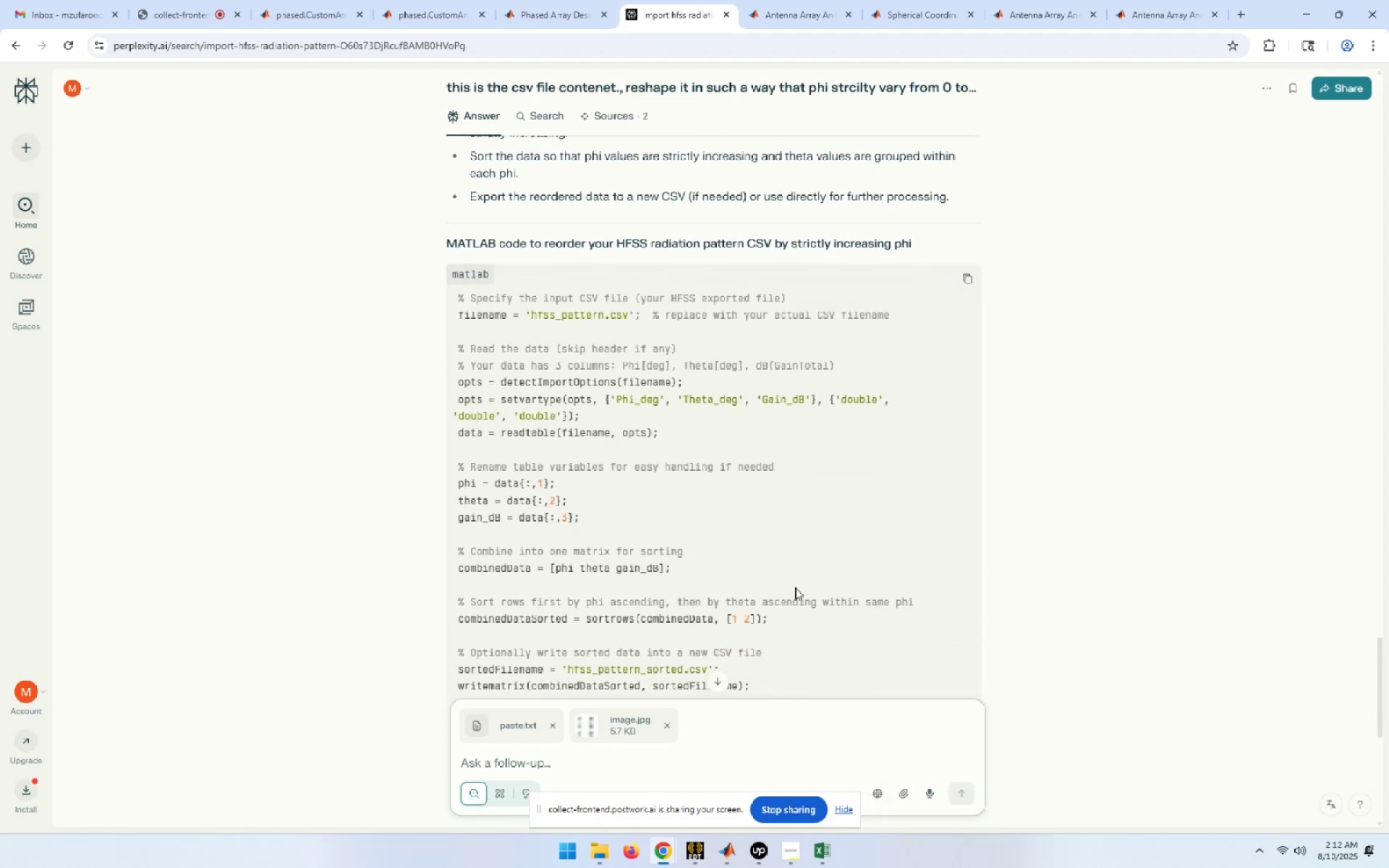 
scroll: coordinate [795, 587], scroll_direction: down, amount: 4.0
 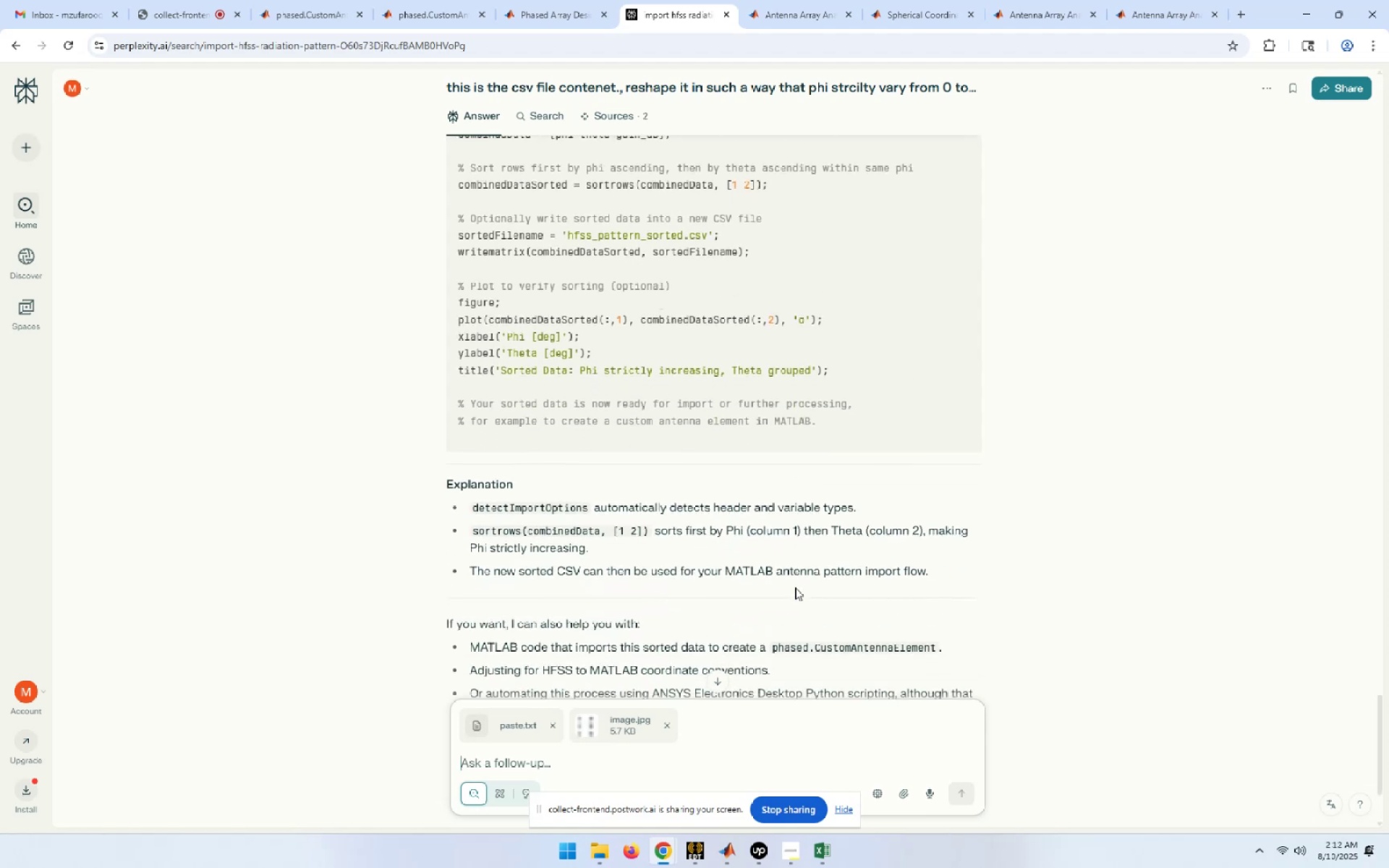 
wait(10.11)
 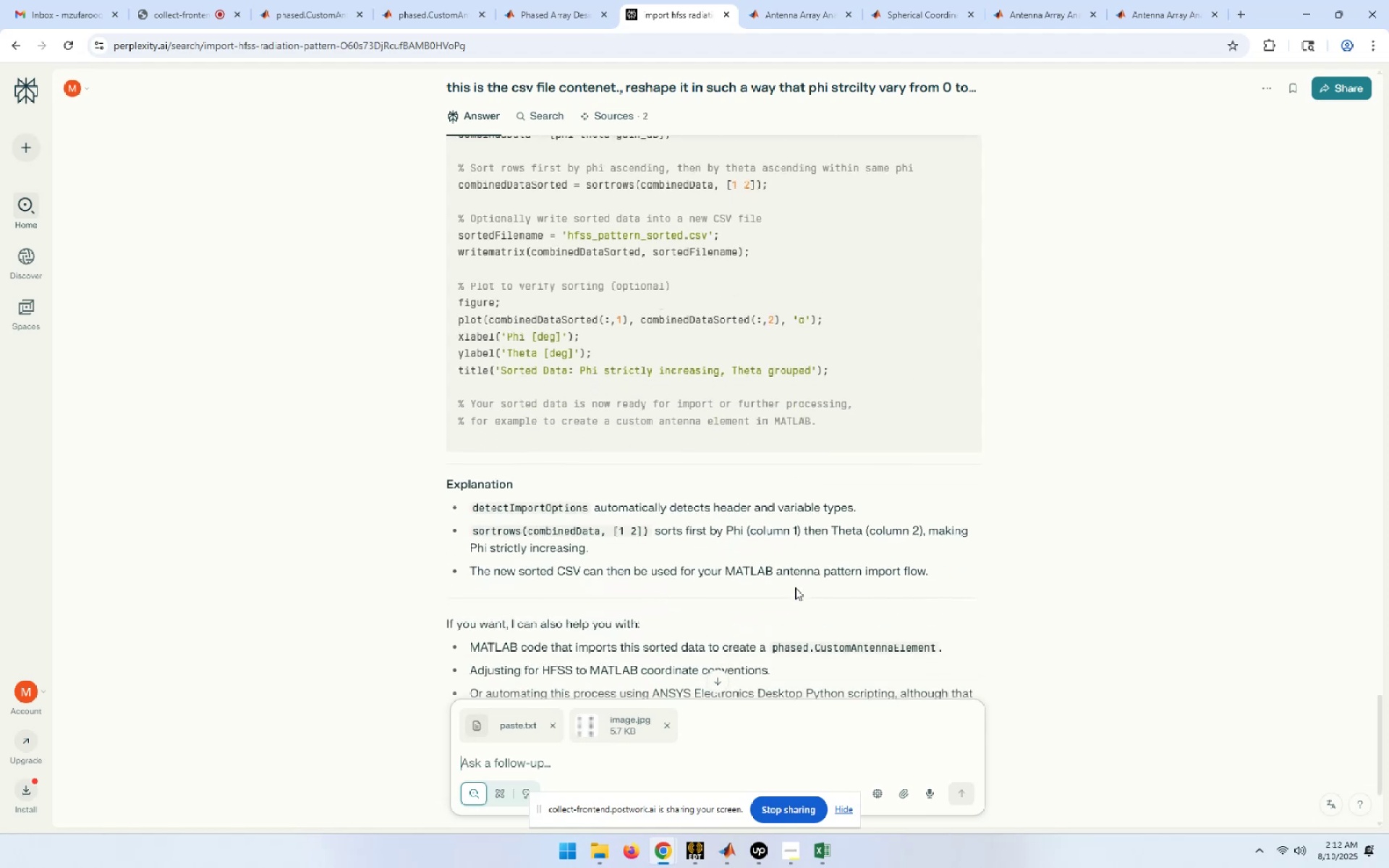 
scroll: coordinate [795, 587], scroll_direction: down, amount: 2.0
 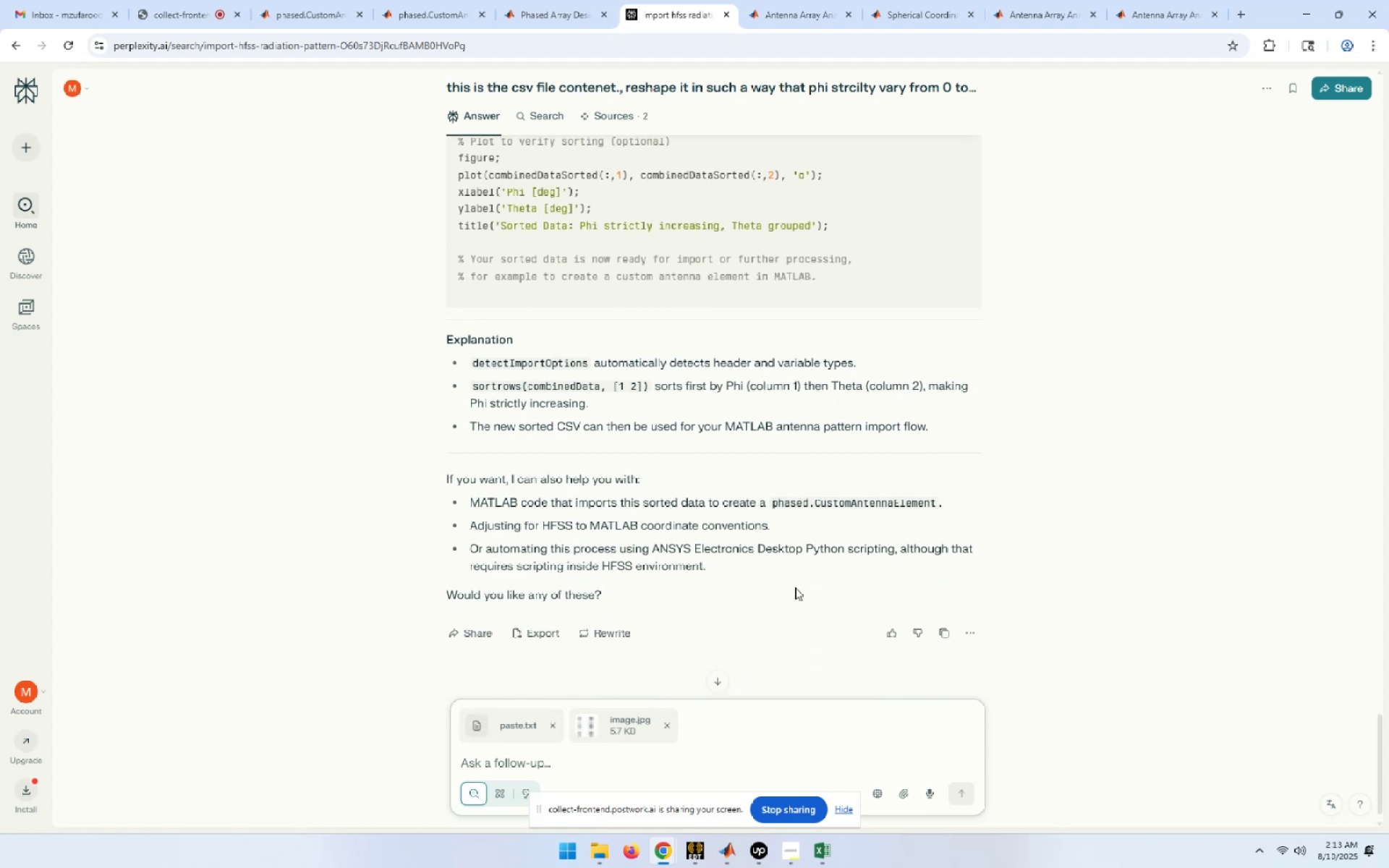 
scroll: coordinate [795, 587], scroll_direction: up, amount: 7.0
 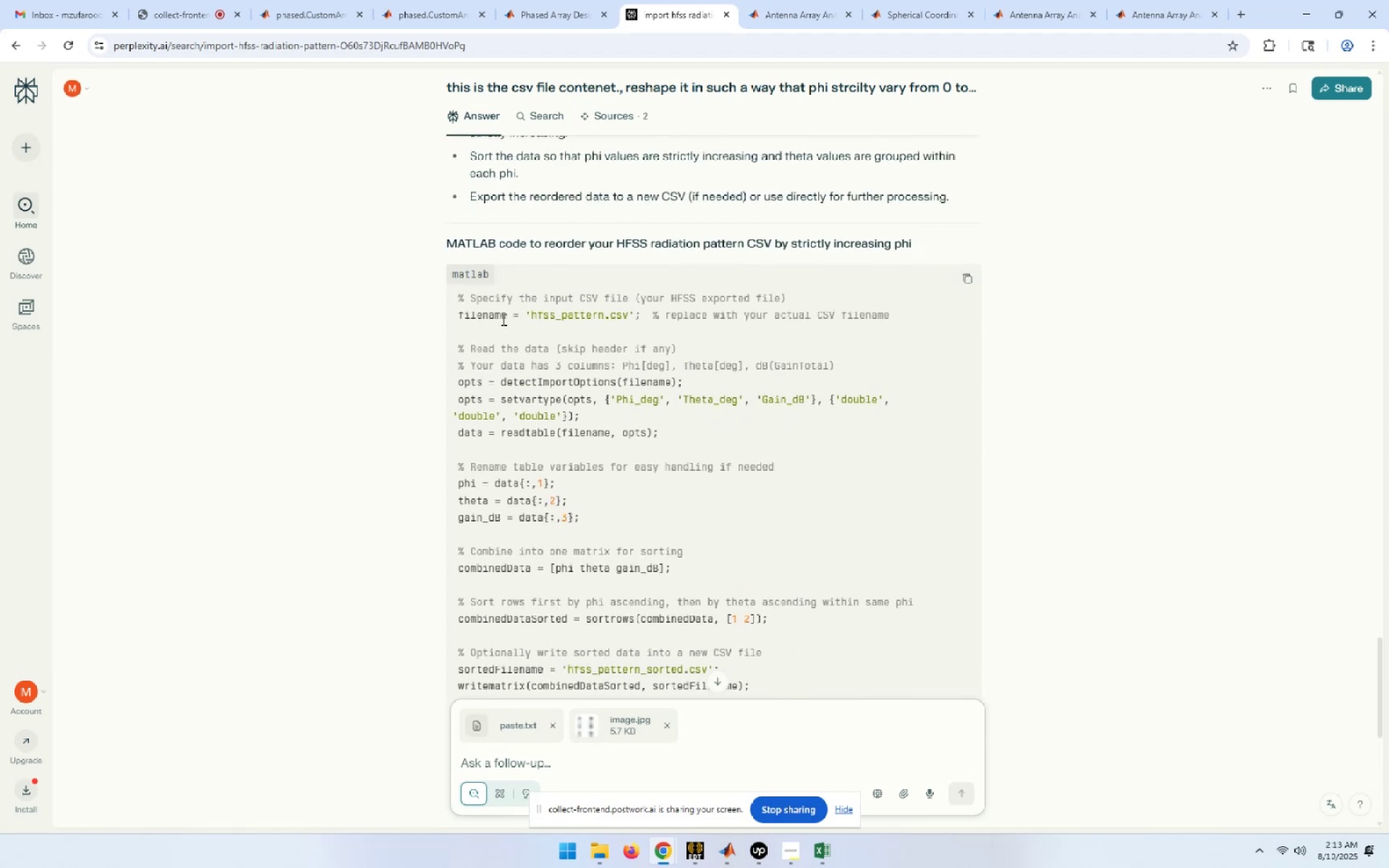 
left_click([976, 281])
 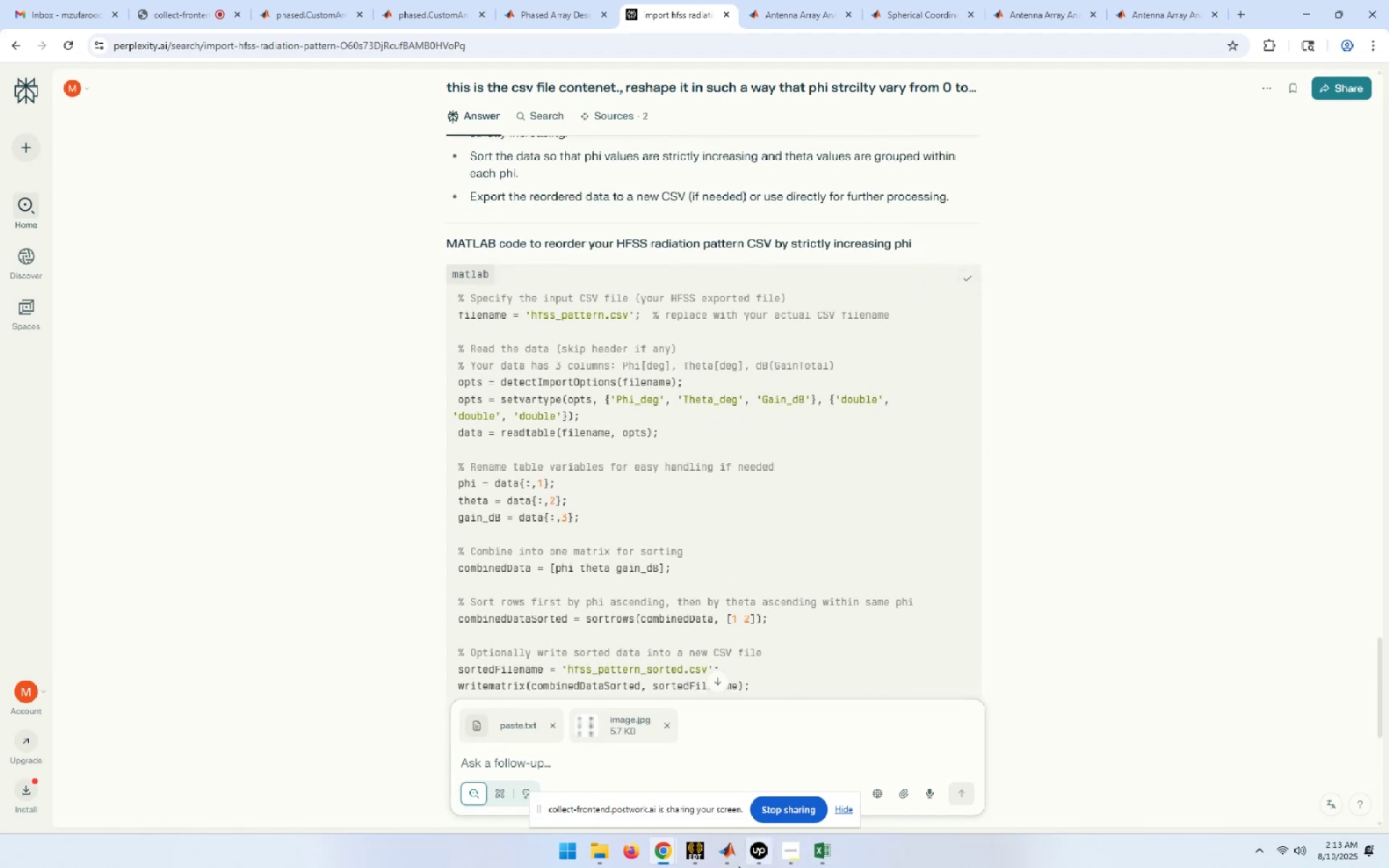 
left_click([720, 861])
 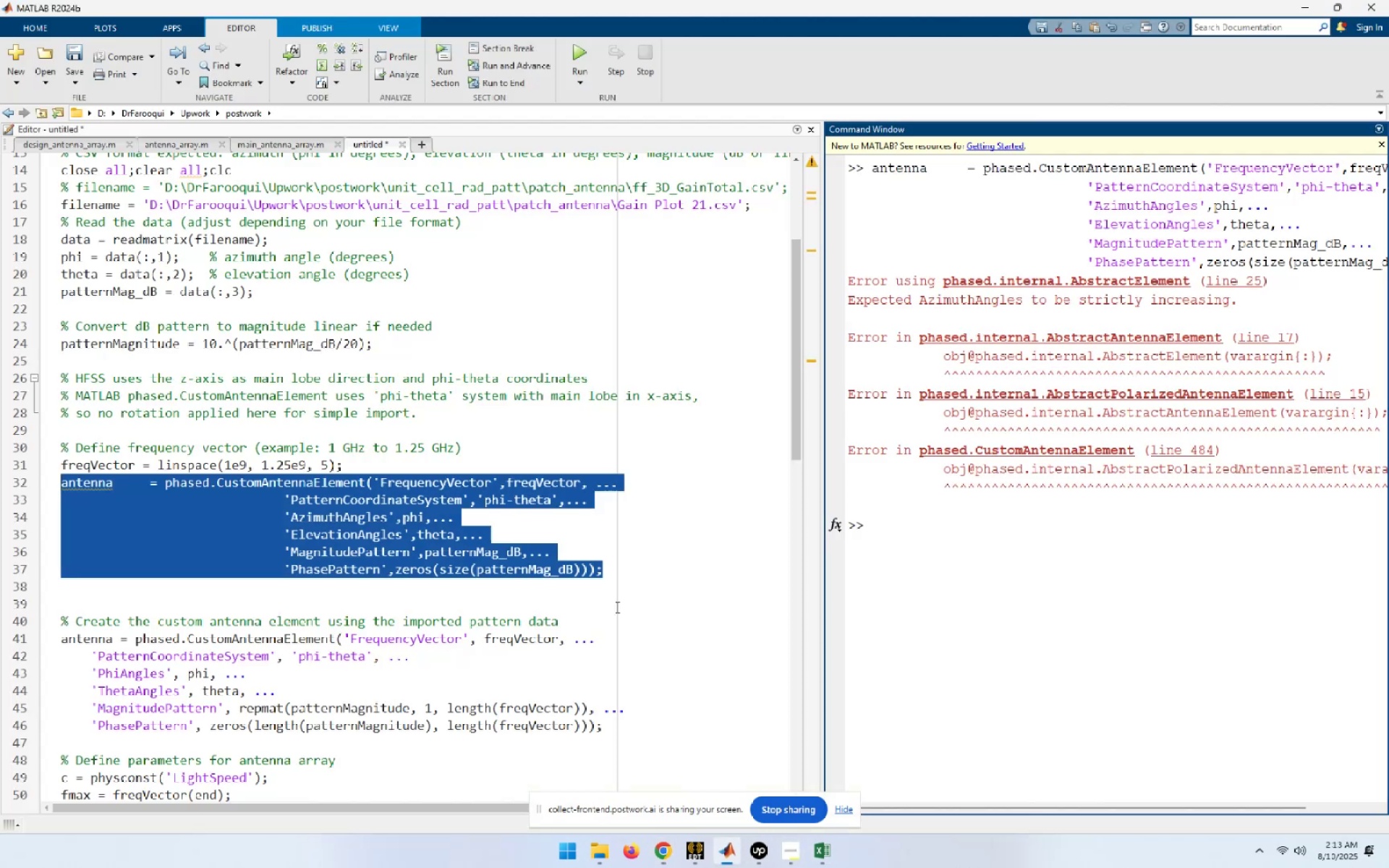 
left_click([694, 597])
 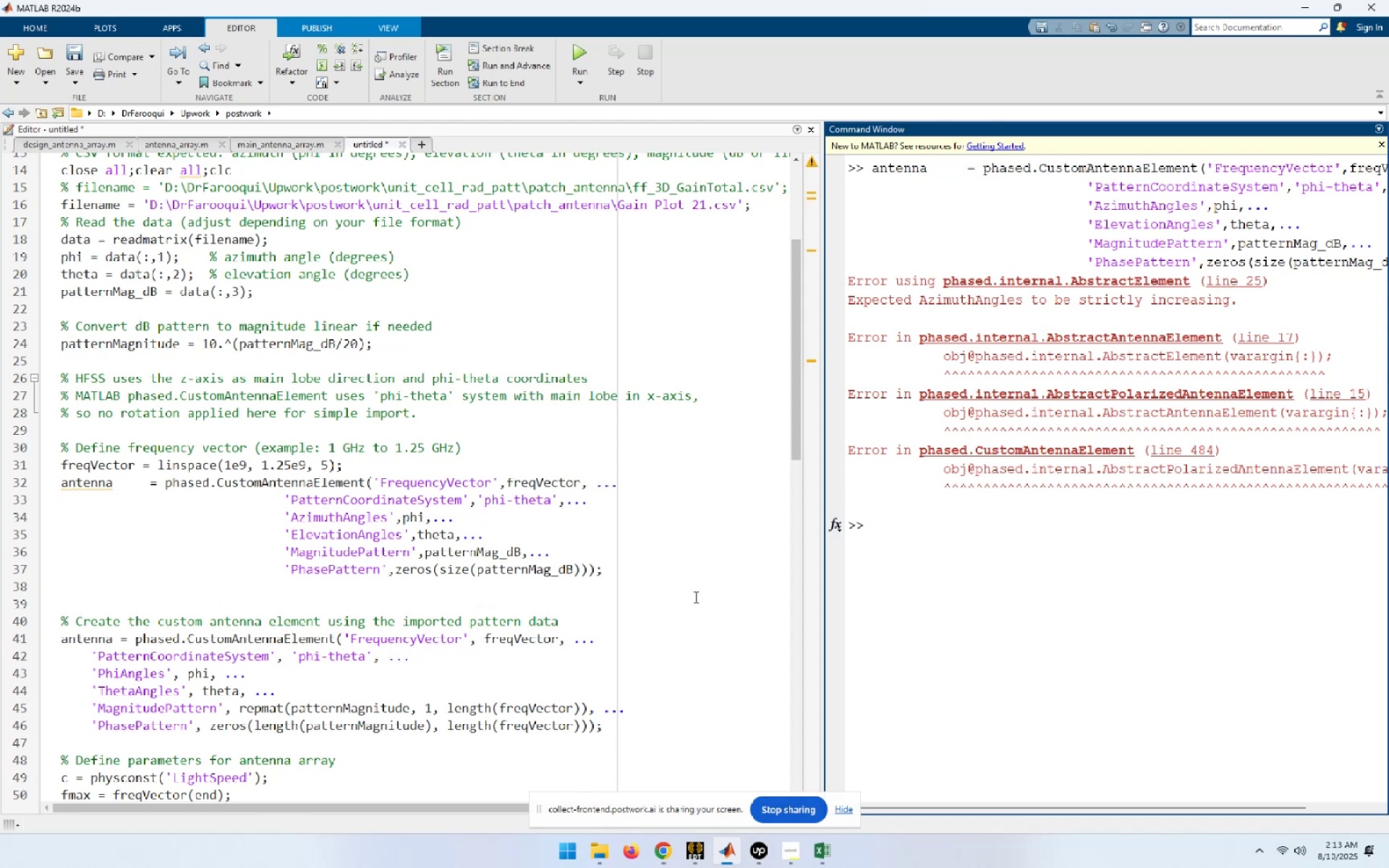 
key(Control+N)
 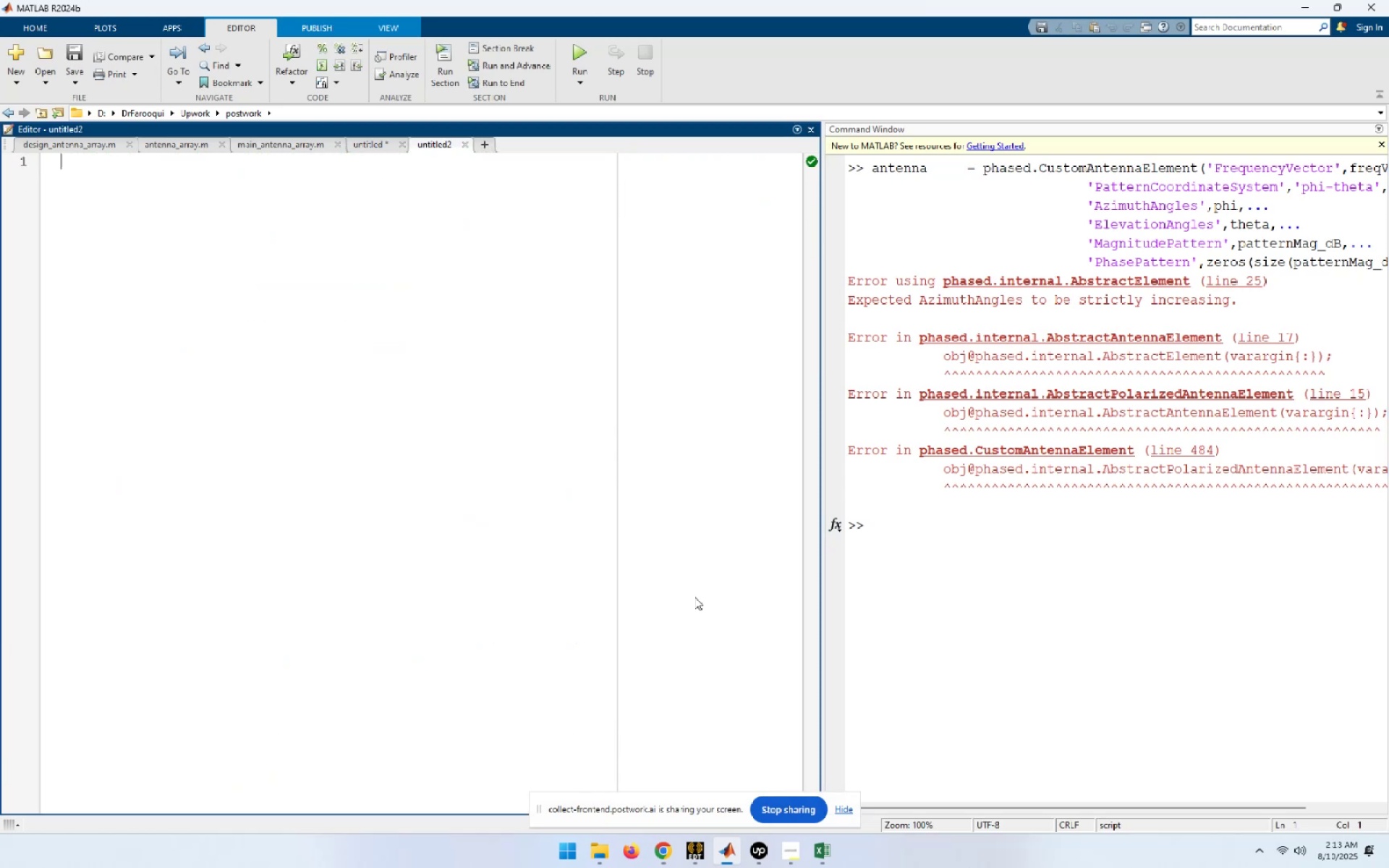 
key(Control+V)
 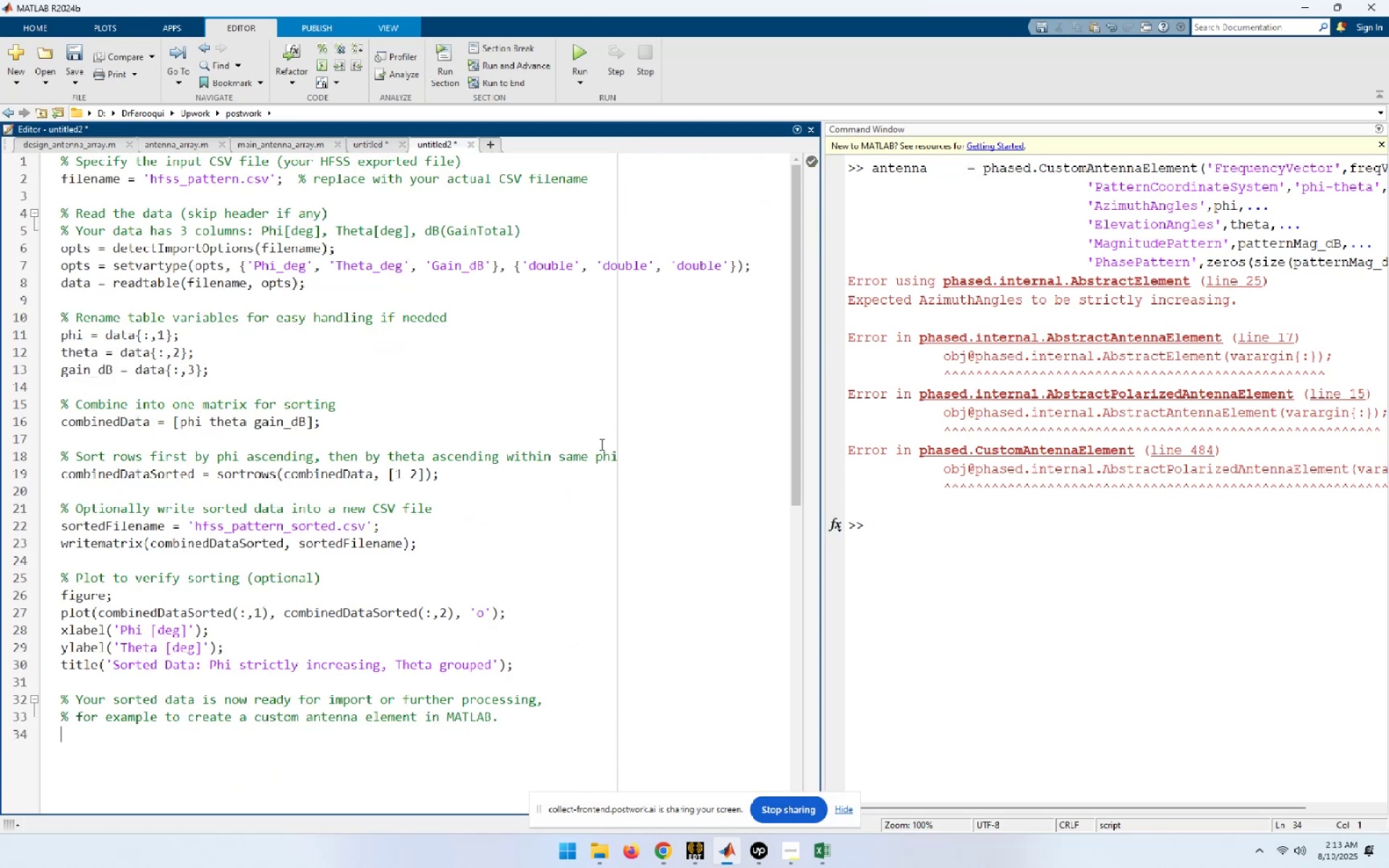 
scroll: coordinate [533, 548], scroll_direction: up, amount: 8.0
 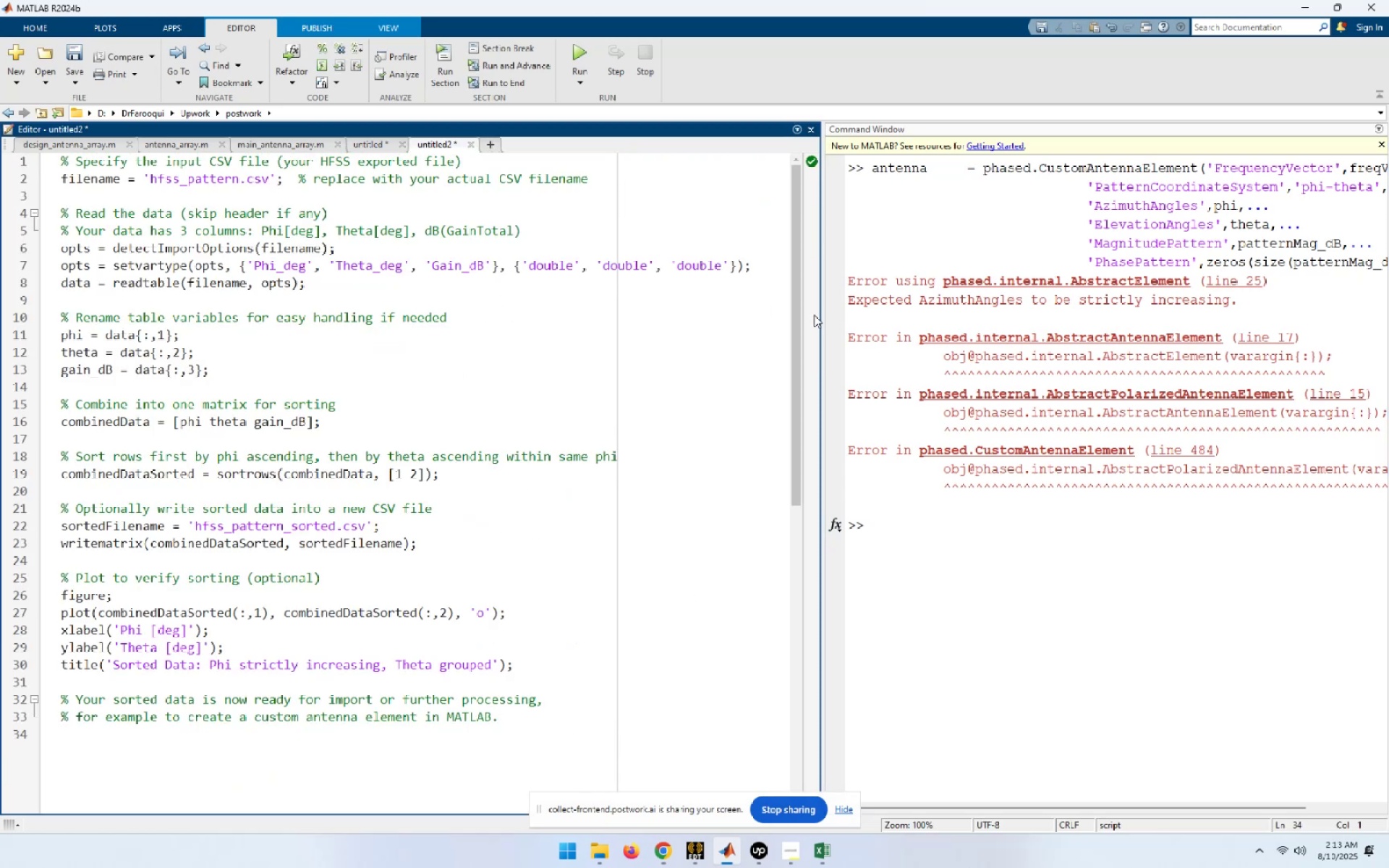 
wait(10.07)
 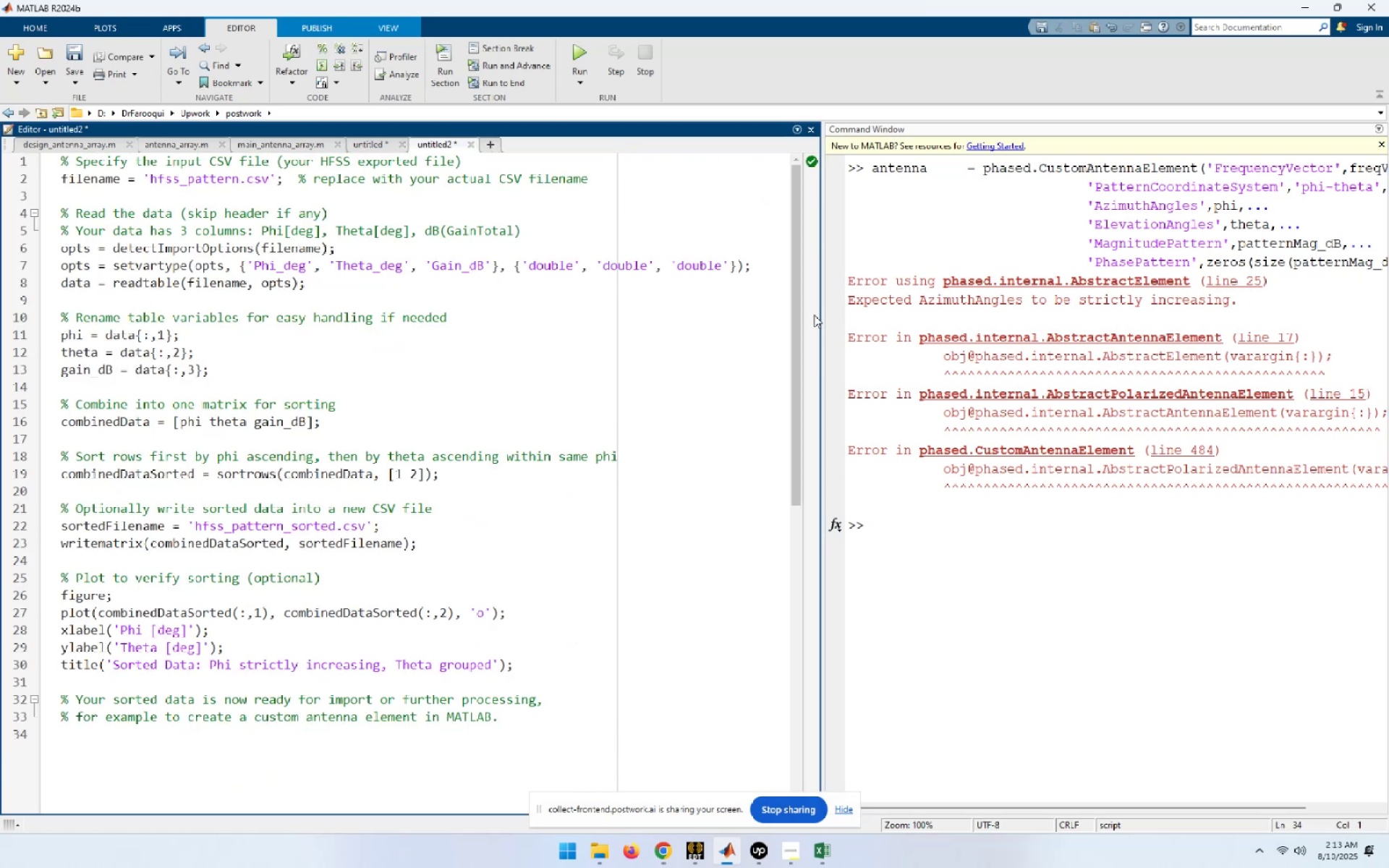 
left_click([366, 146])
 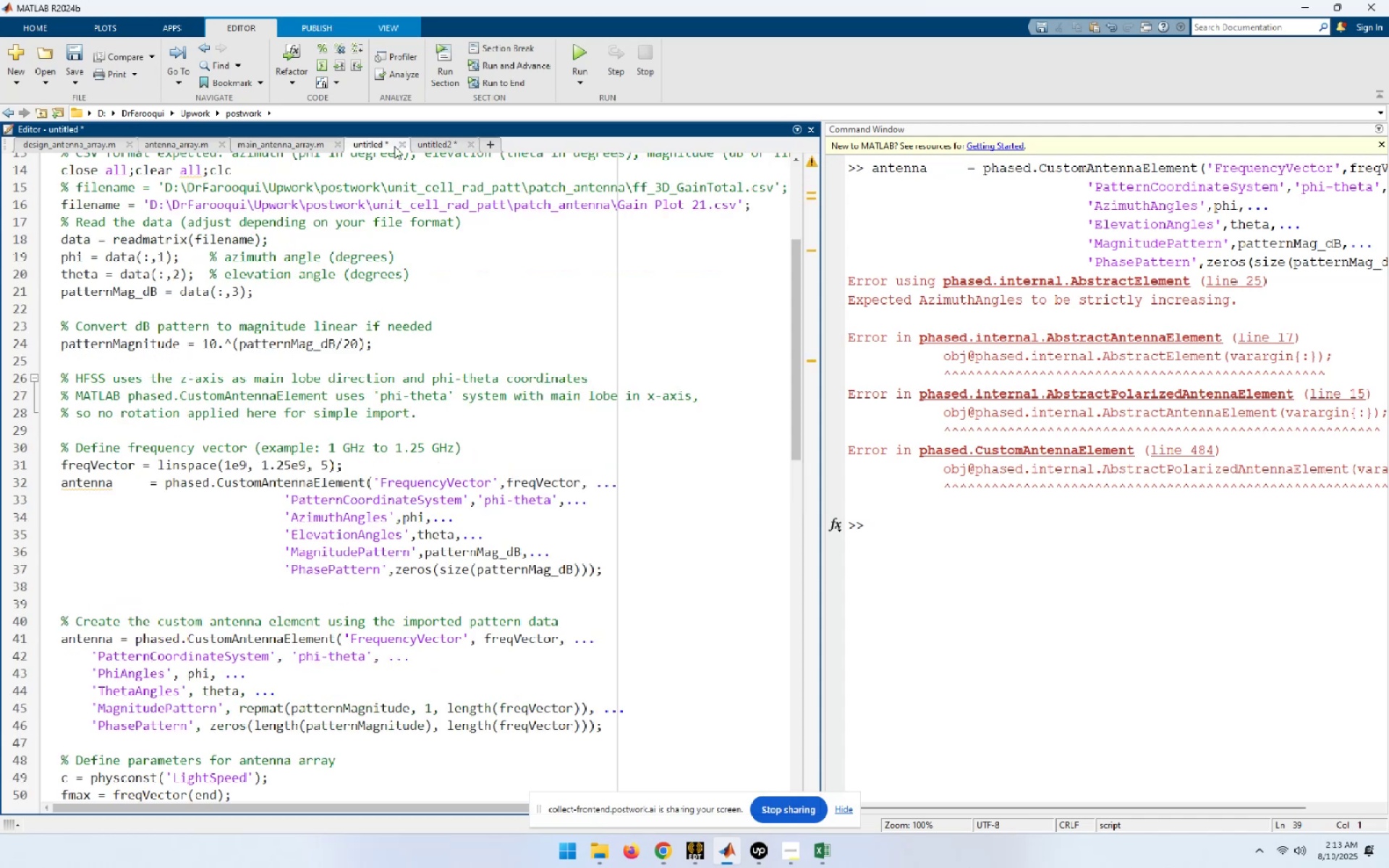 
left_click([442, 146])
 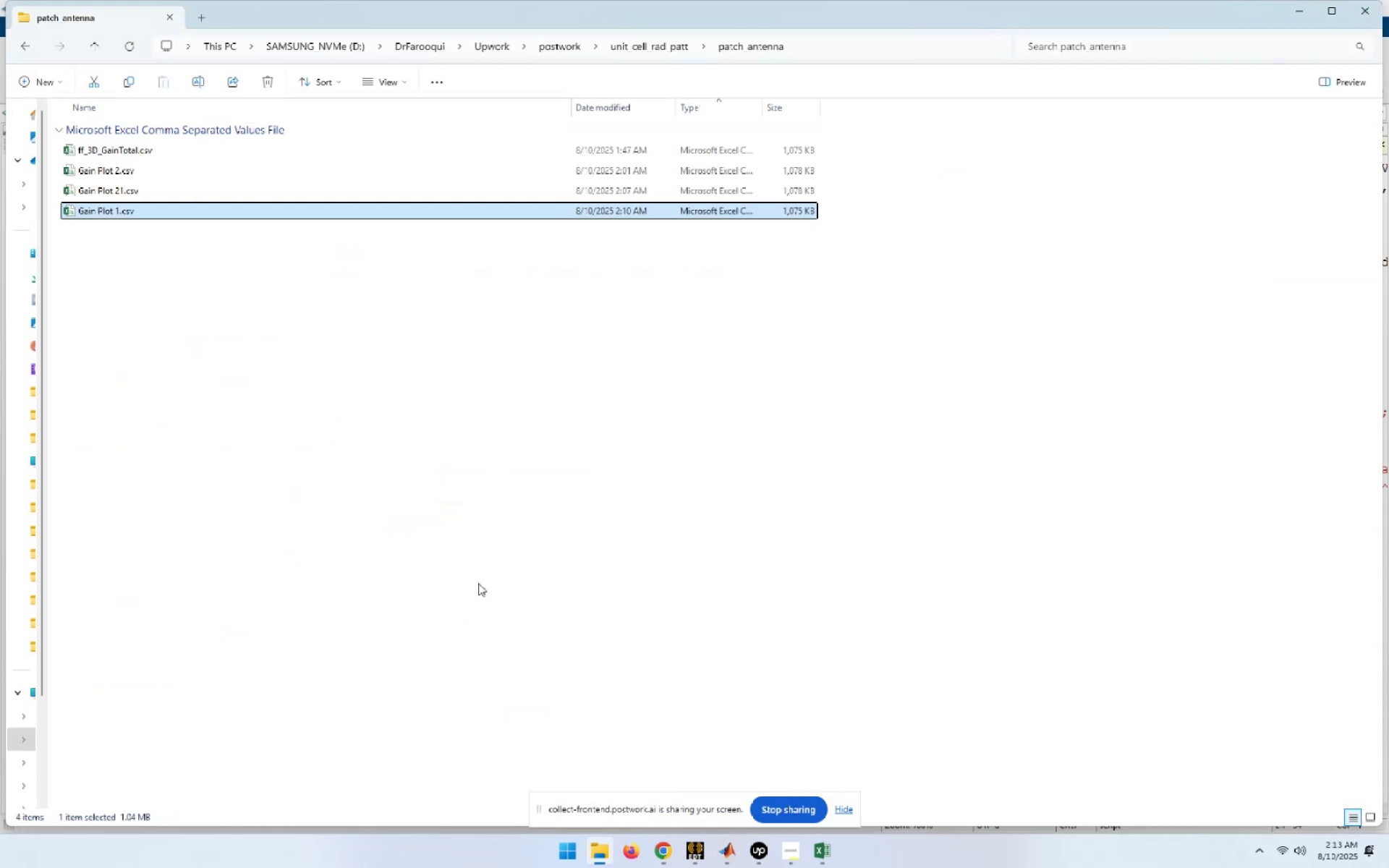 
wait(6.02)
 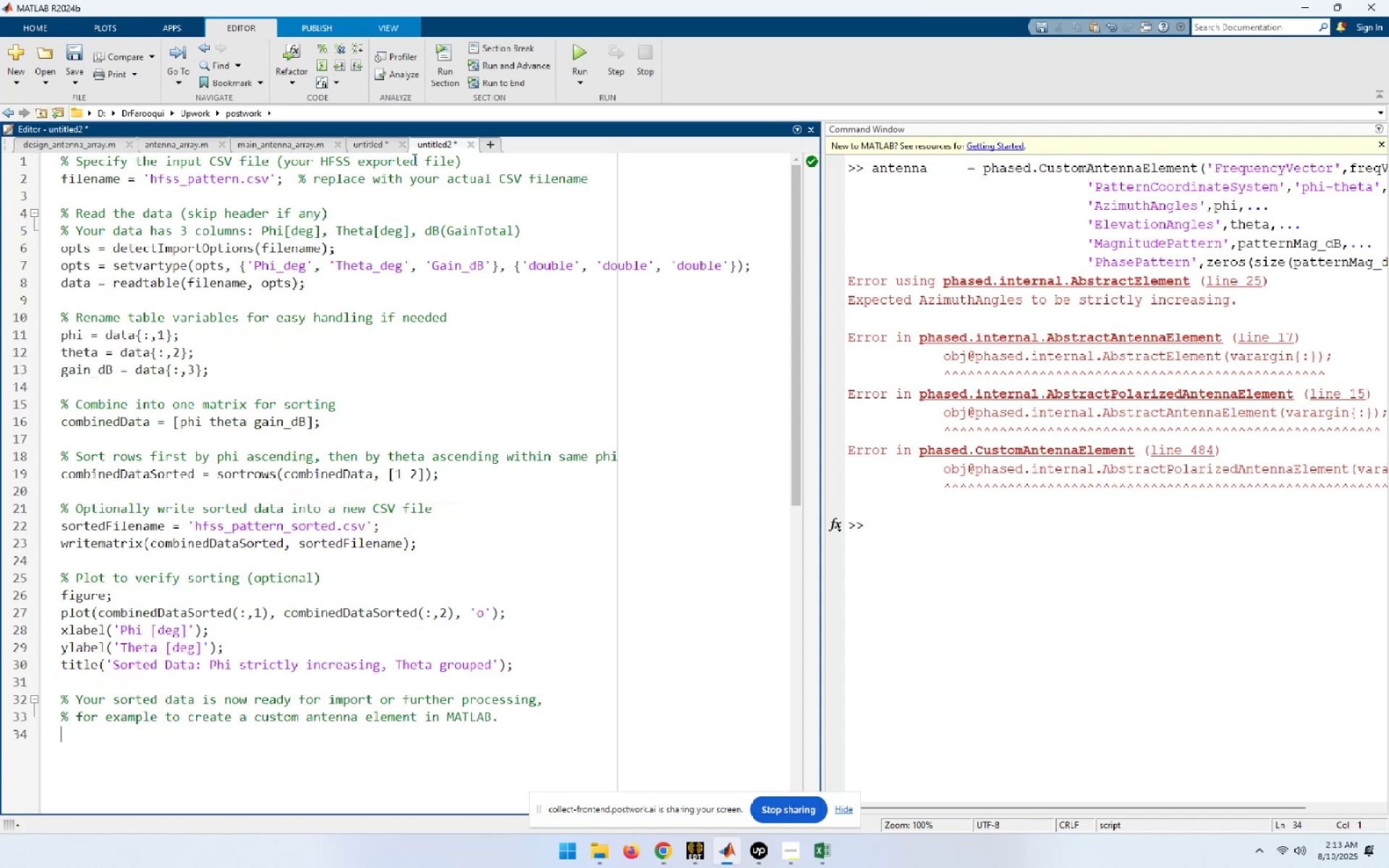 
key(F2)
 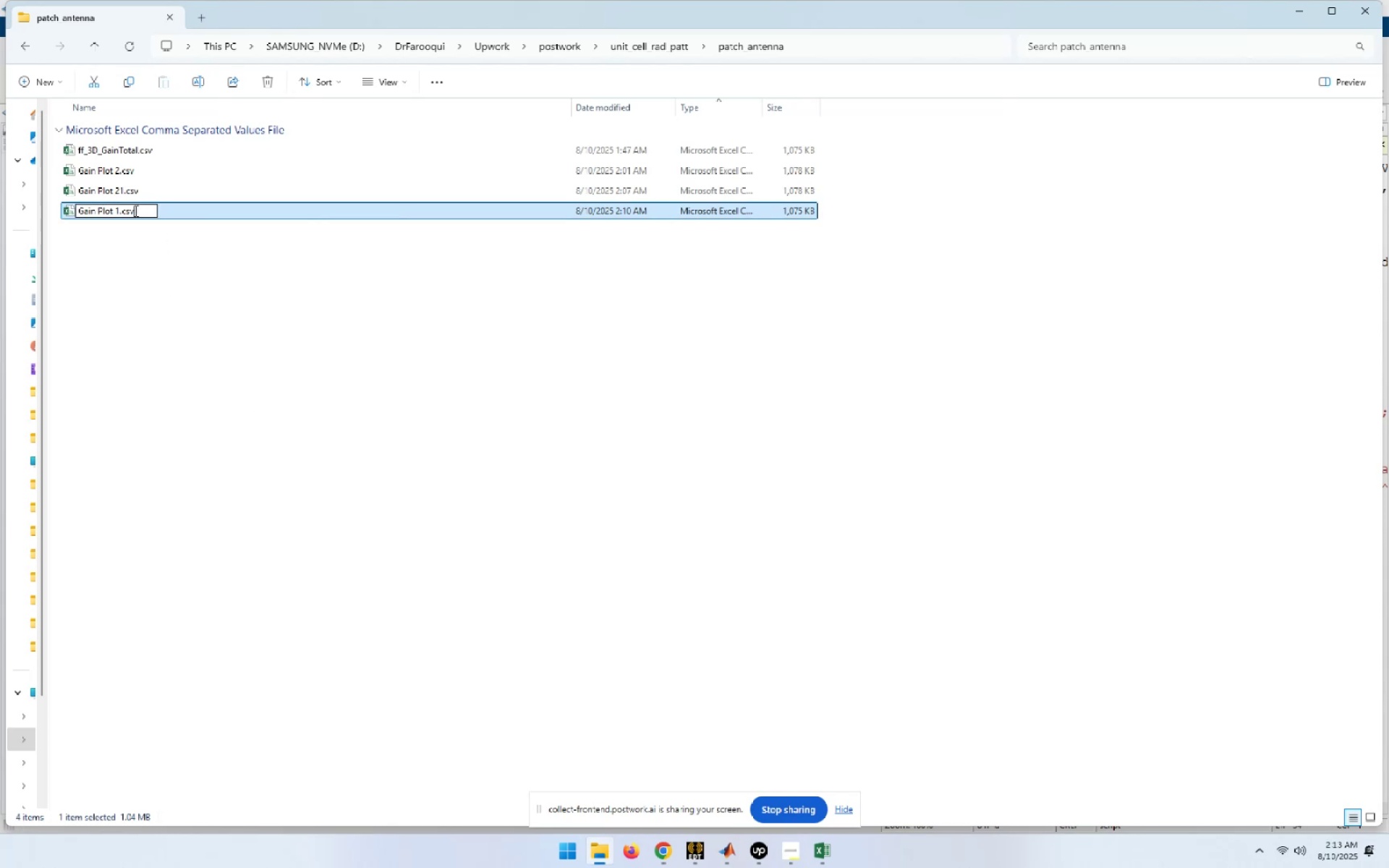 
key(Control+C)
 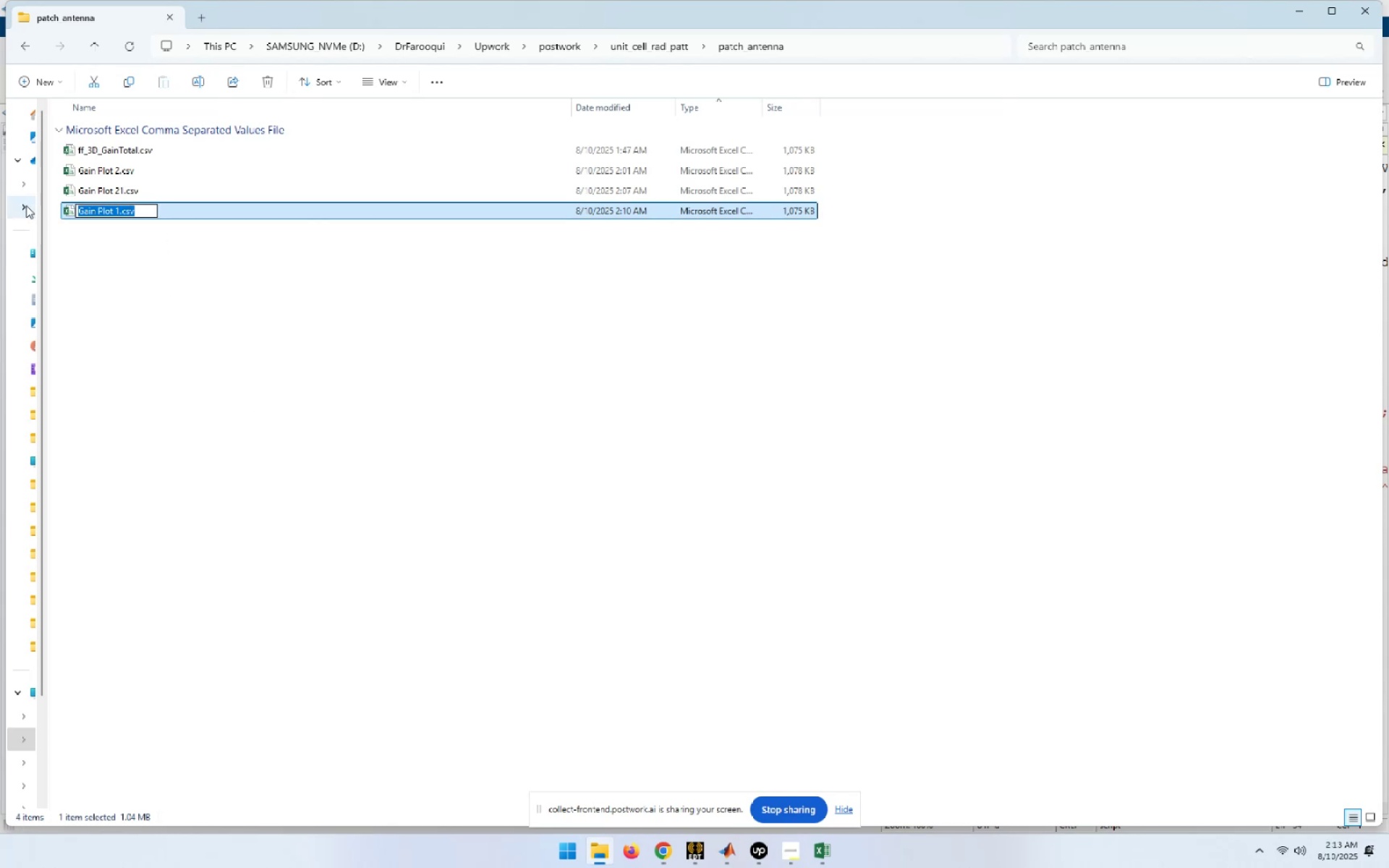 
key(Alt+AltLeft)
 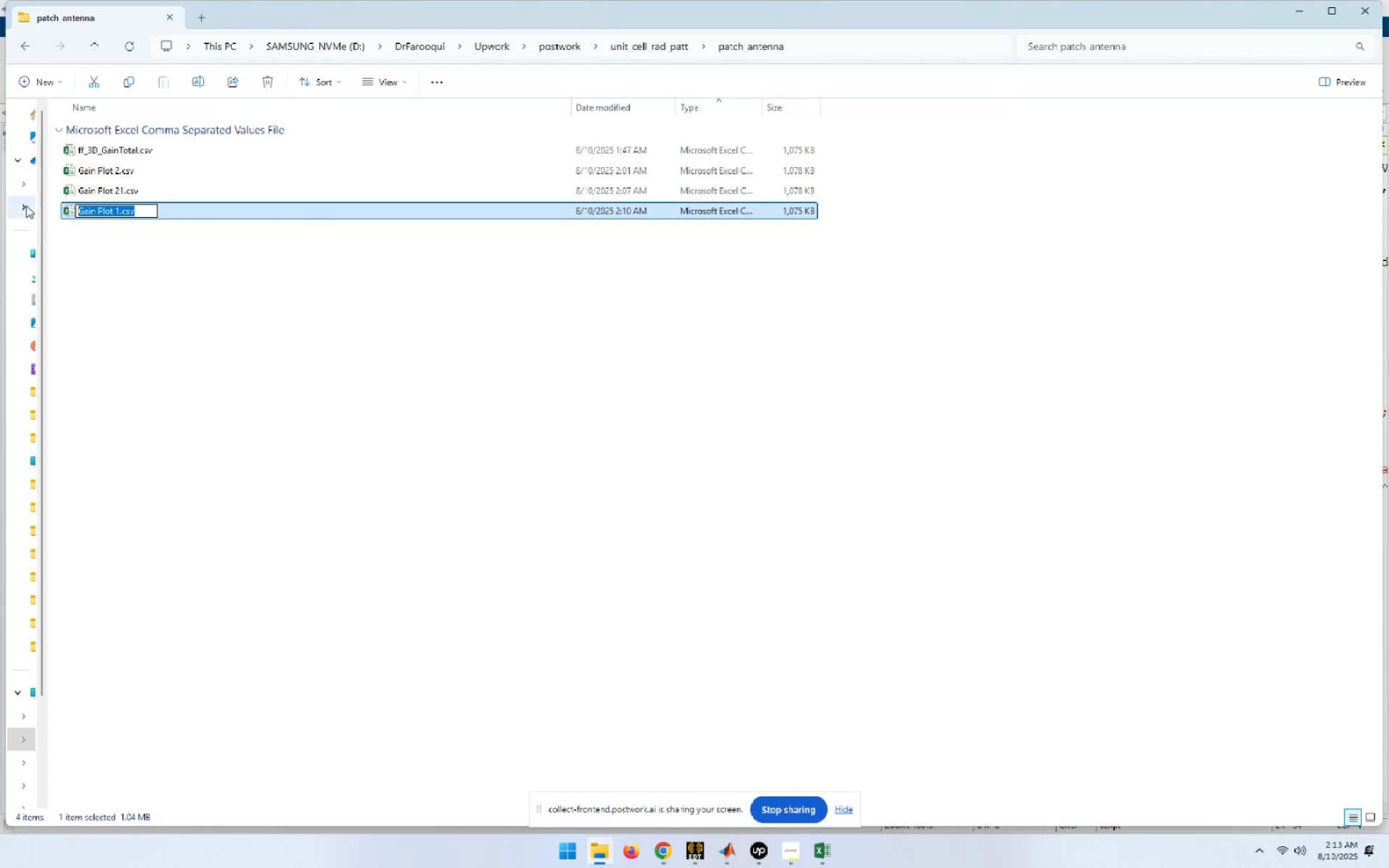 
key(Alt+Tab)
 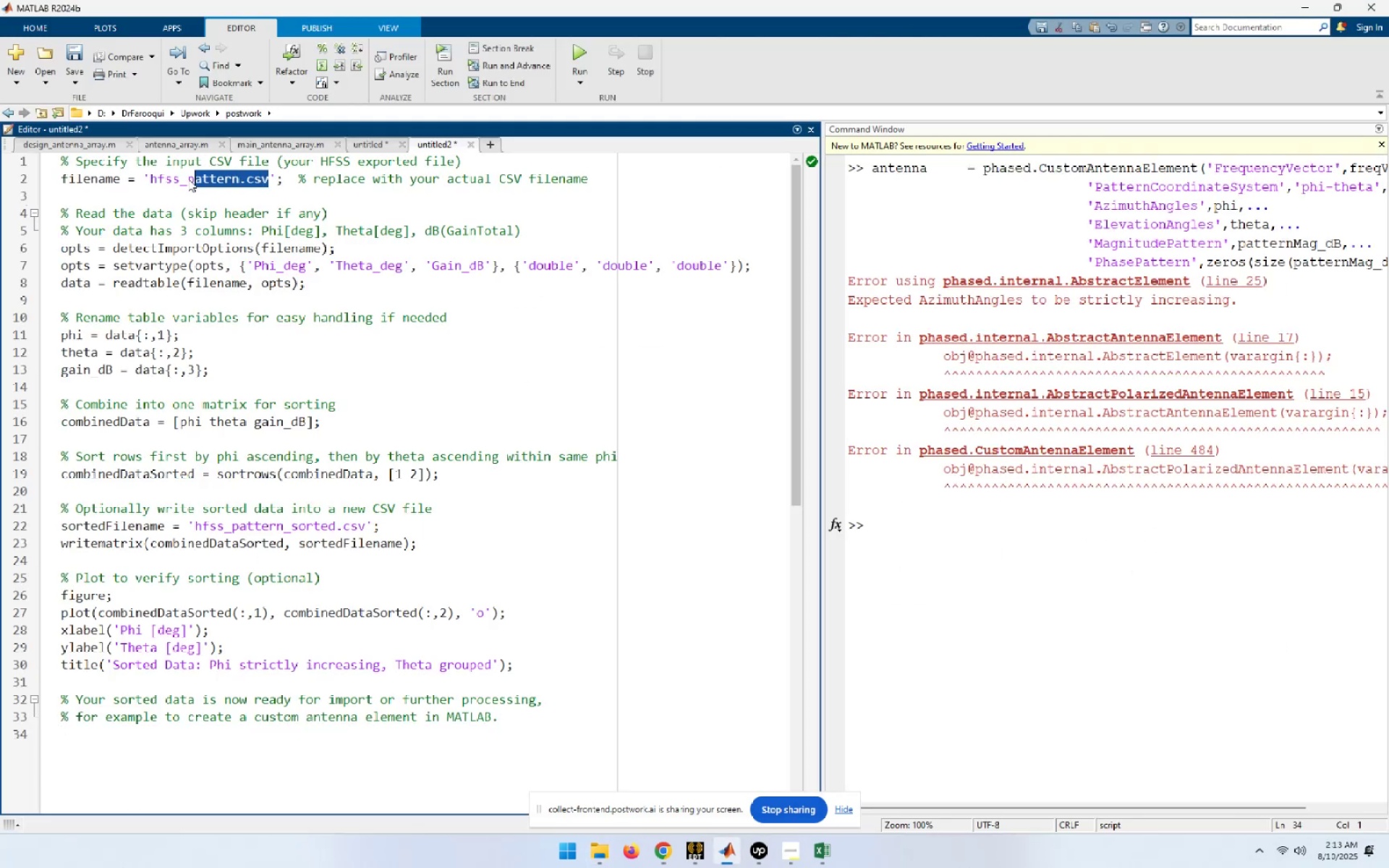 
key(Control+ControlLeft)
 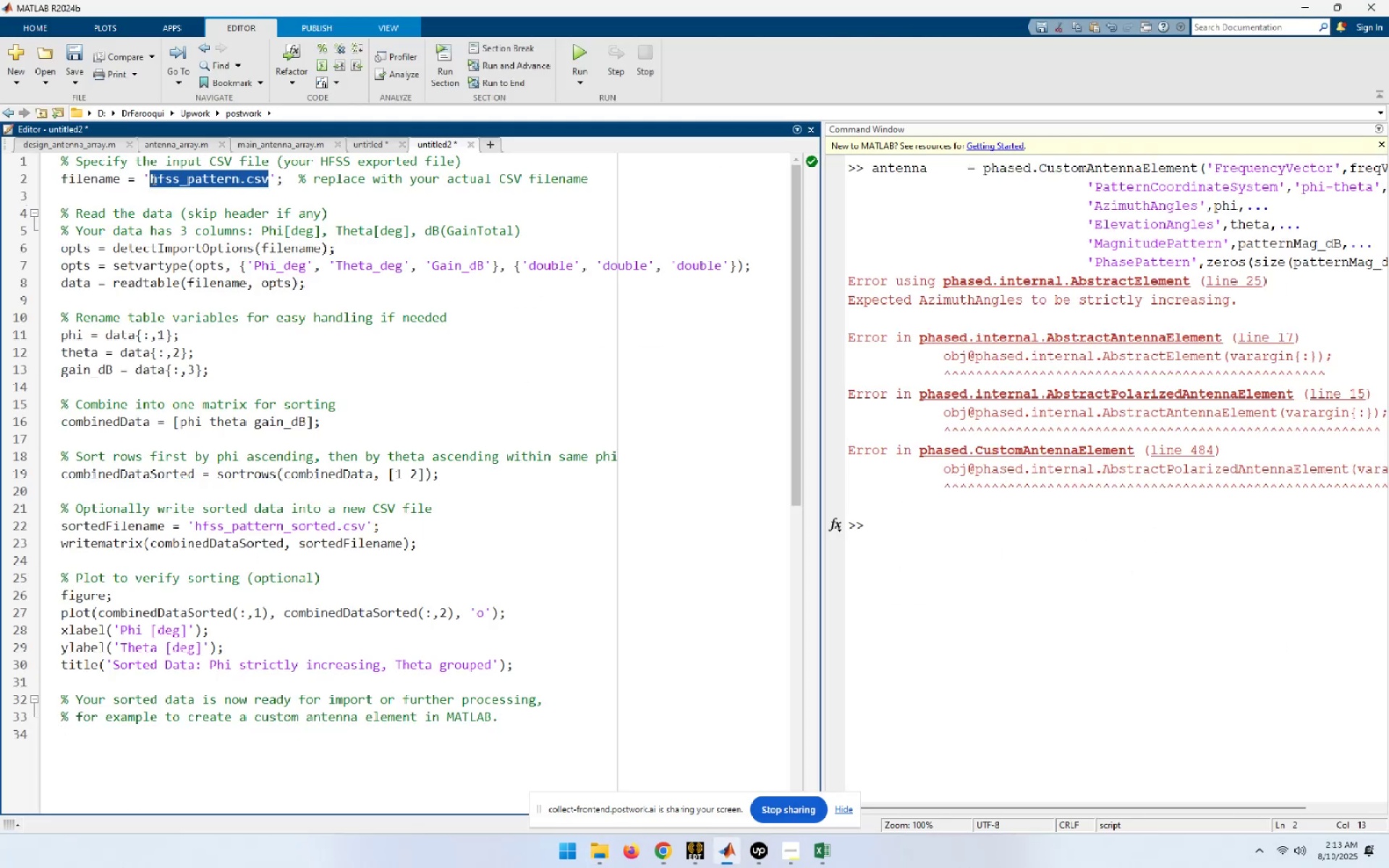 
key(Control+V)
 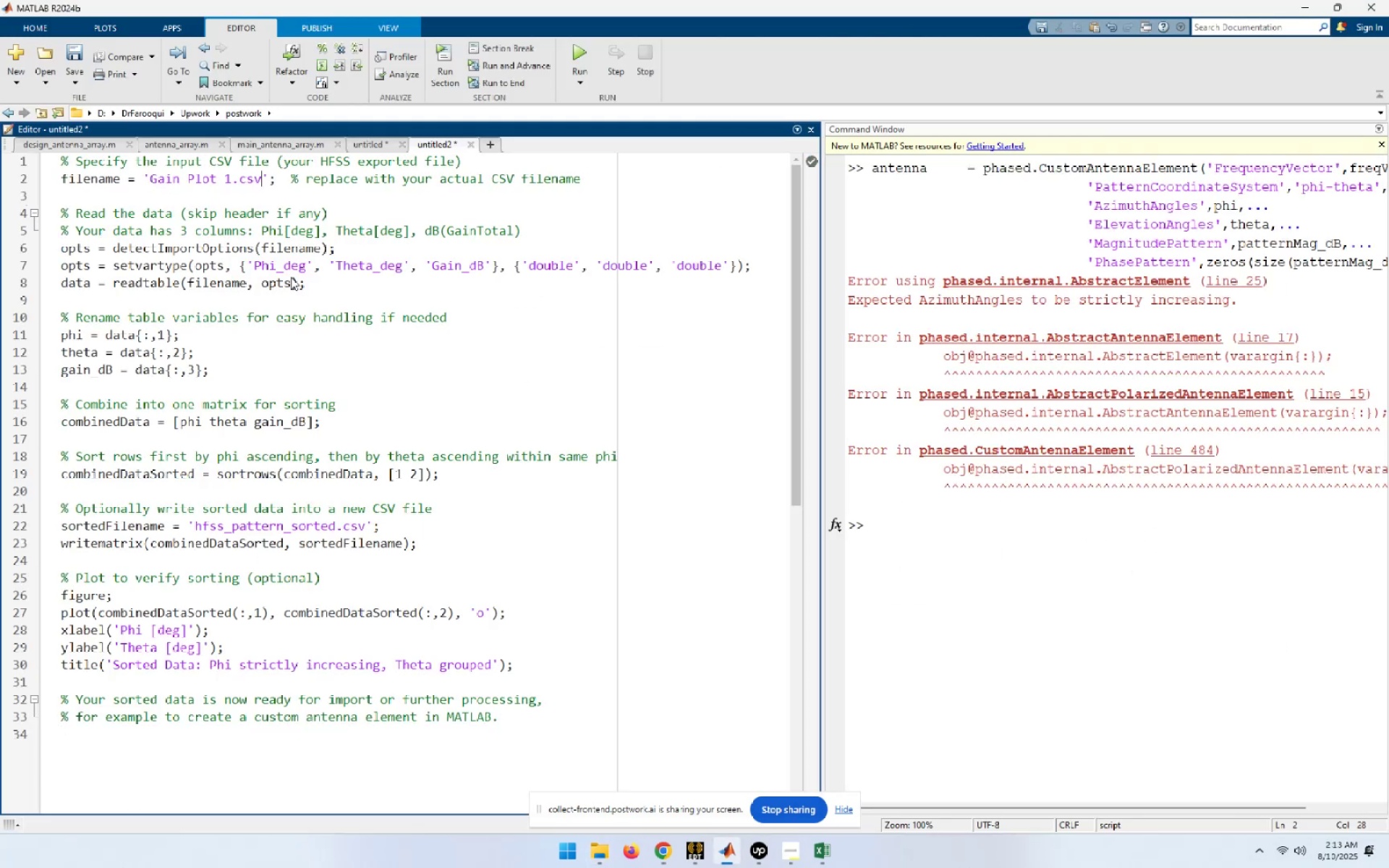 
key(Alt+AltLeft)
 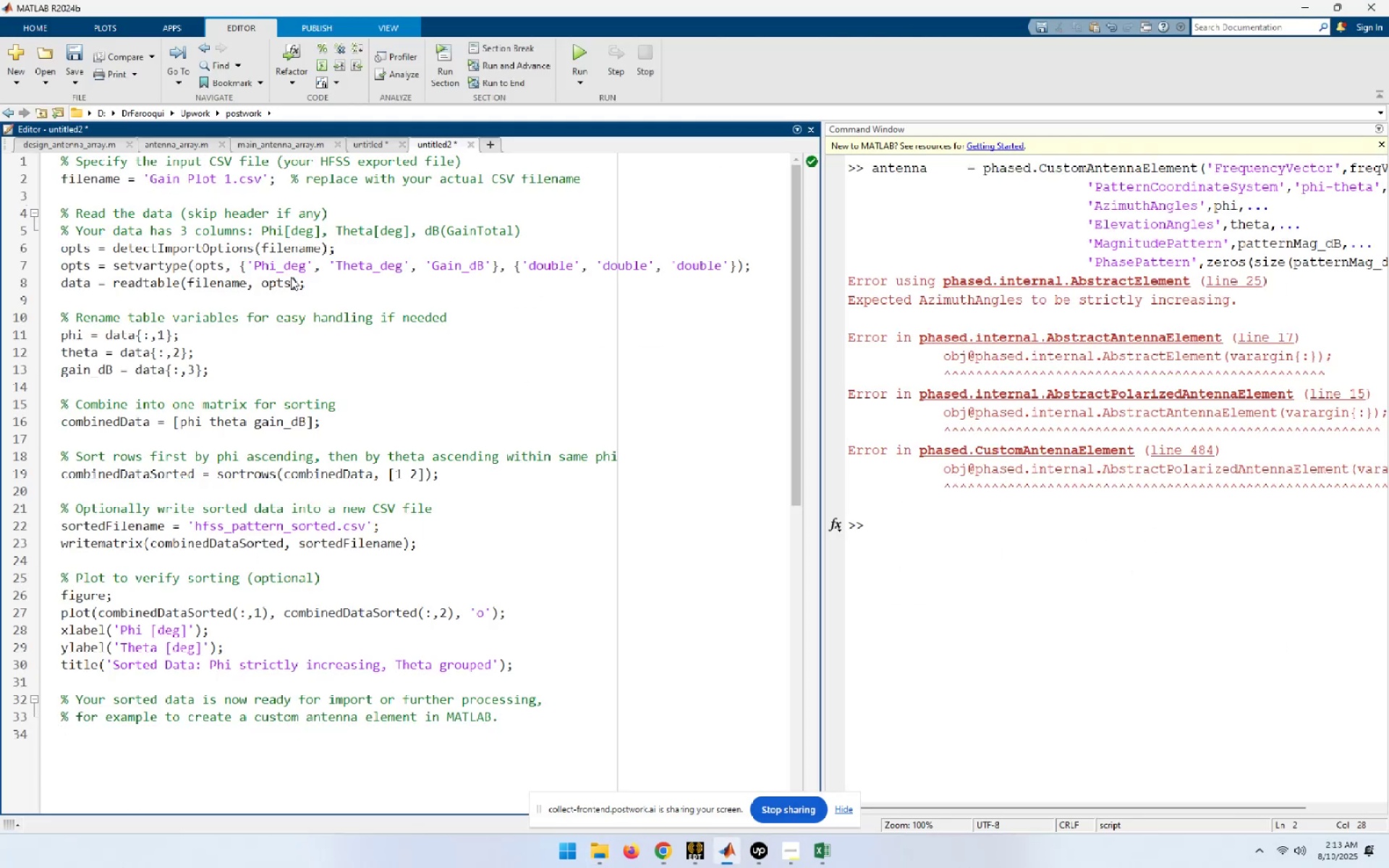 
key(Alt+Tab)
 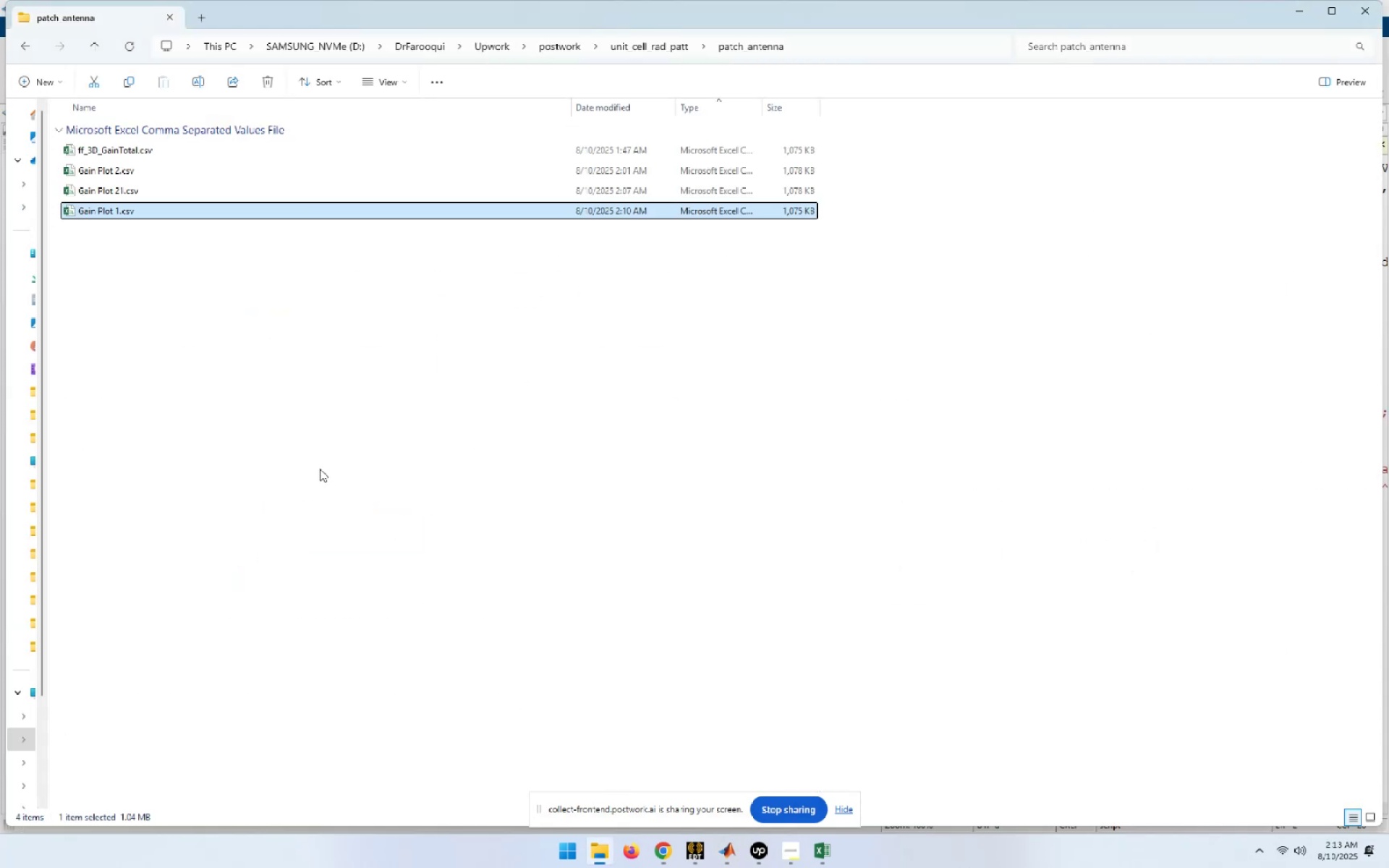 
left_click([320, 467])
 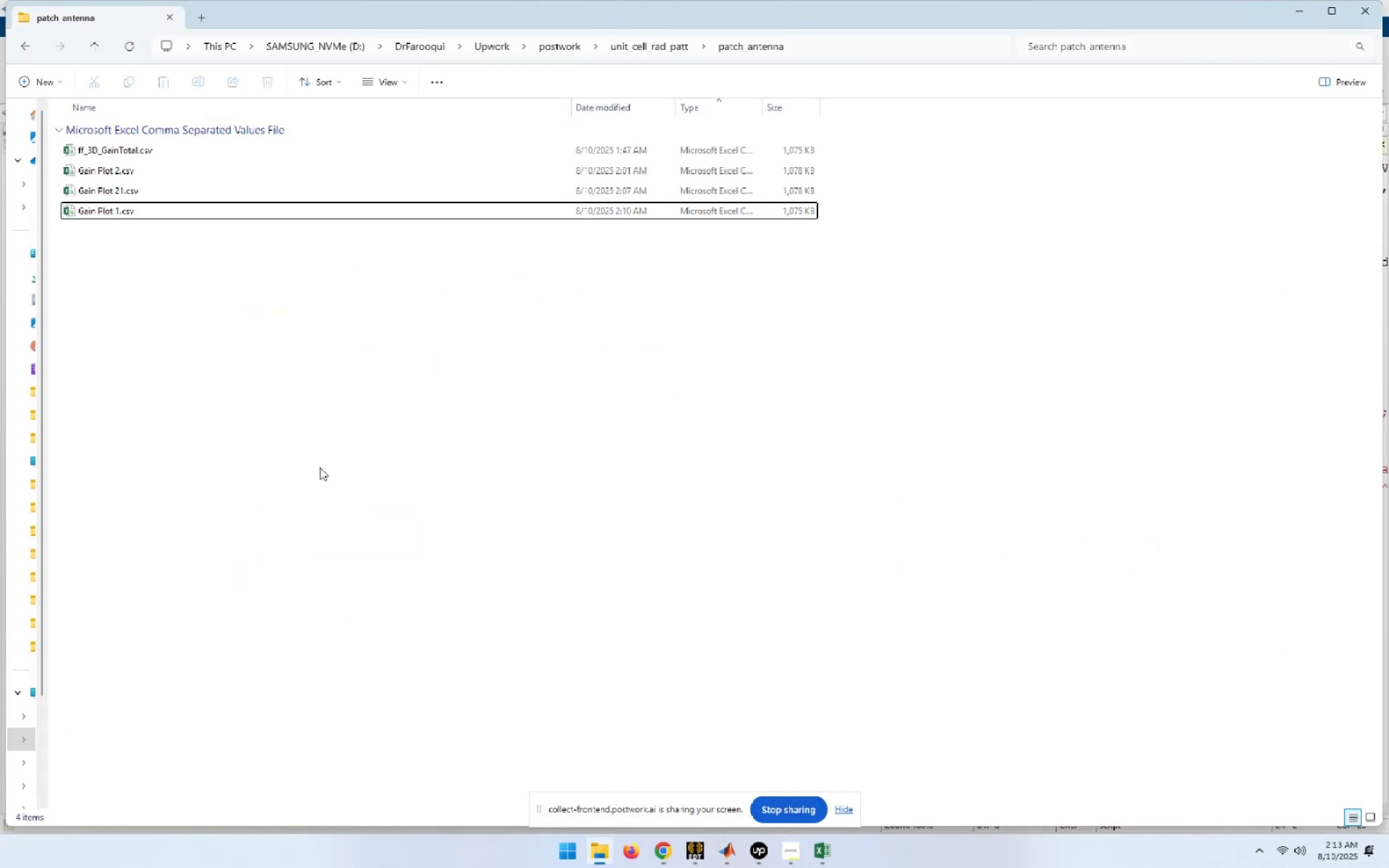 
key(Alt+D)
 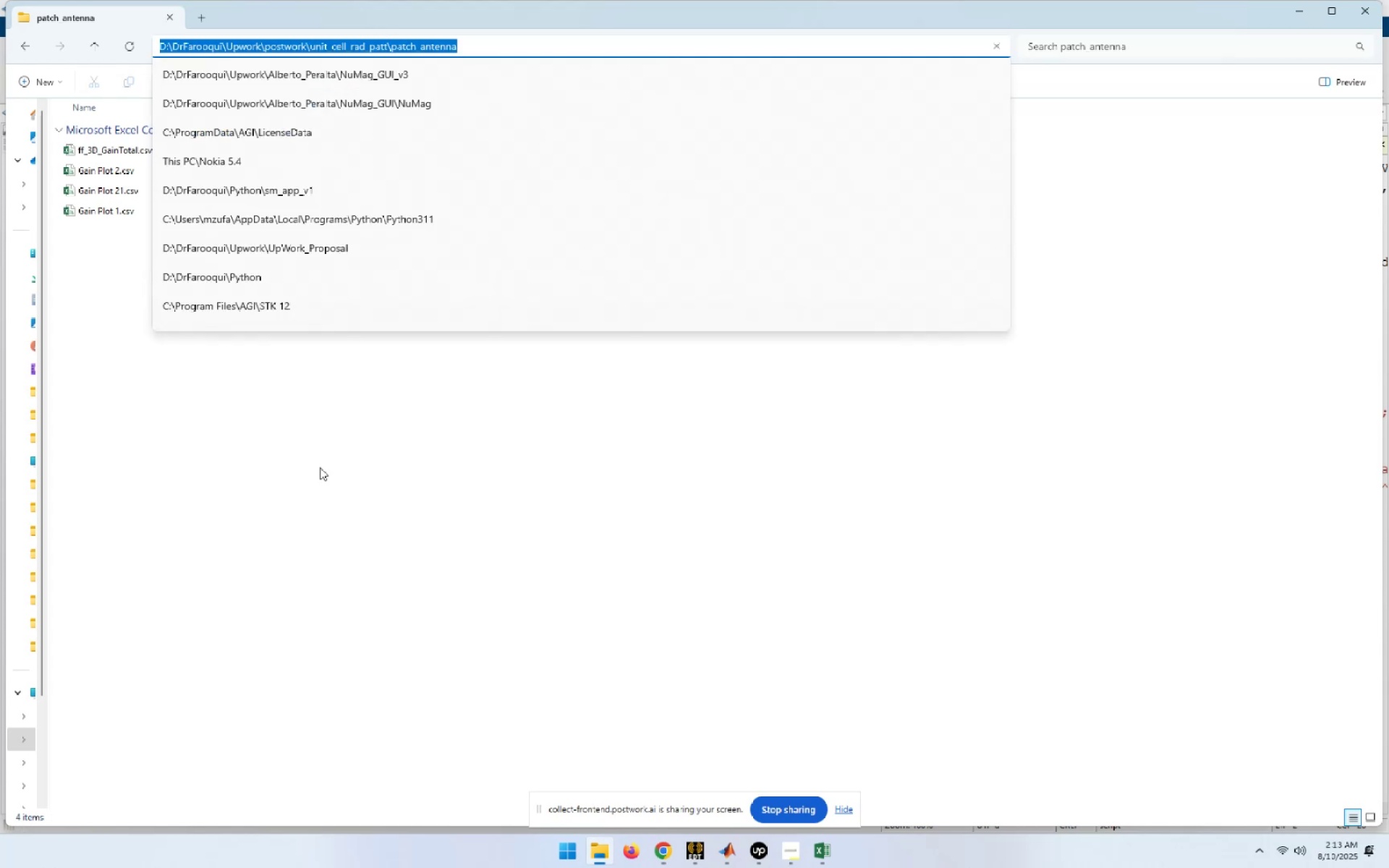 
key(Control+C)
 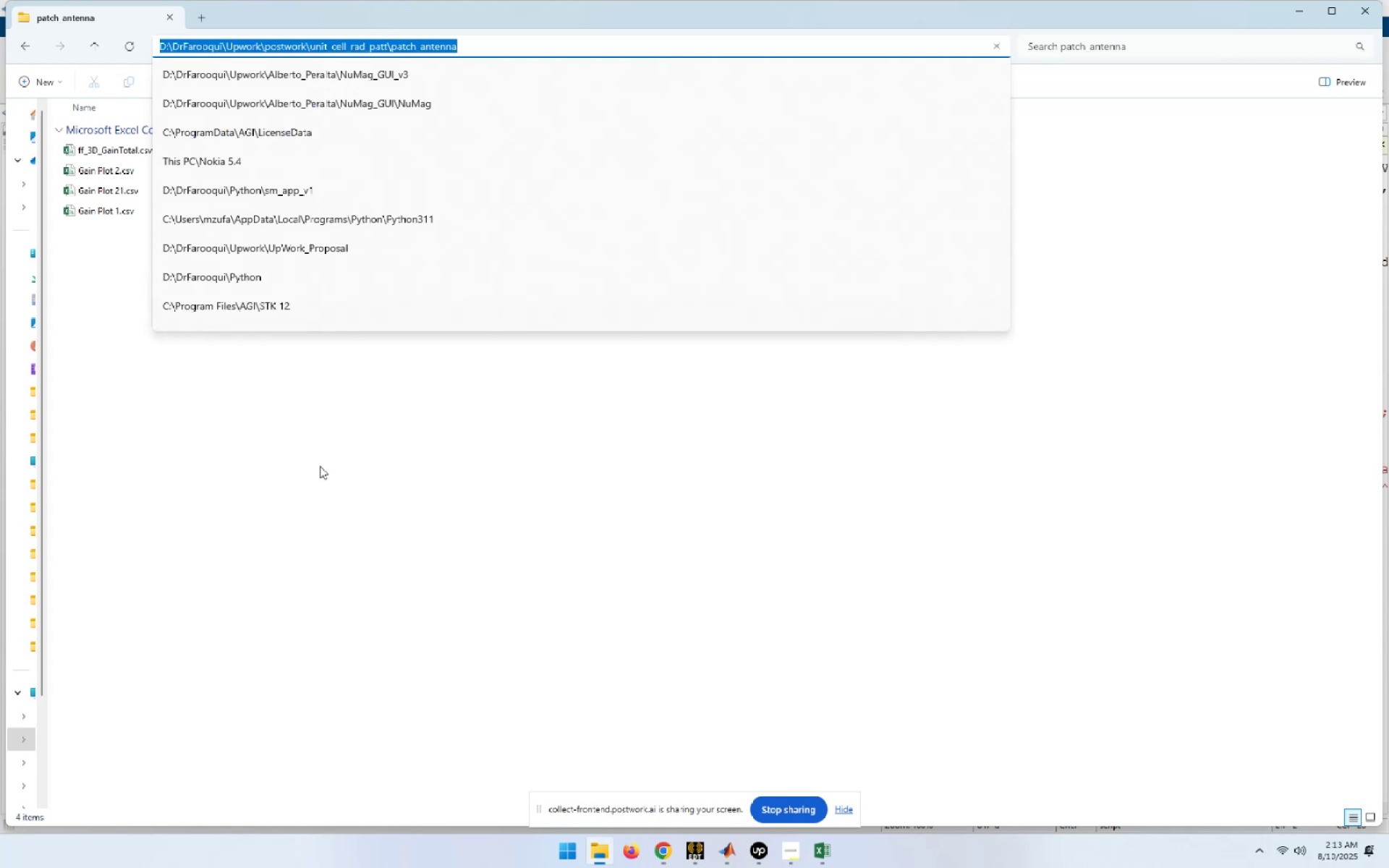 
key(Alt+AltLeft)
 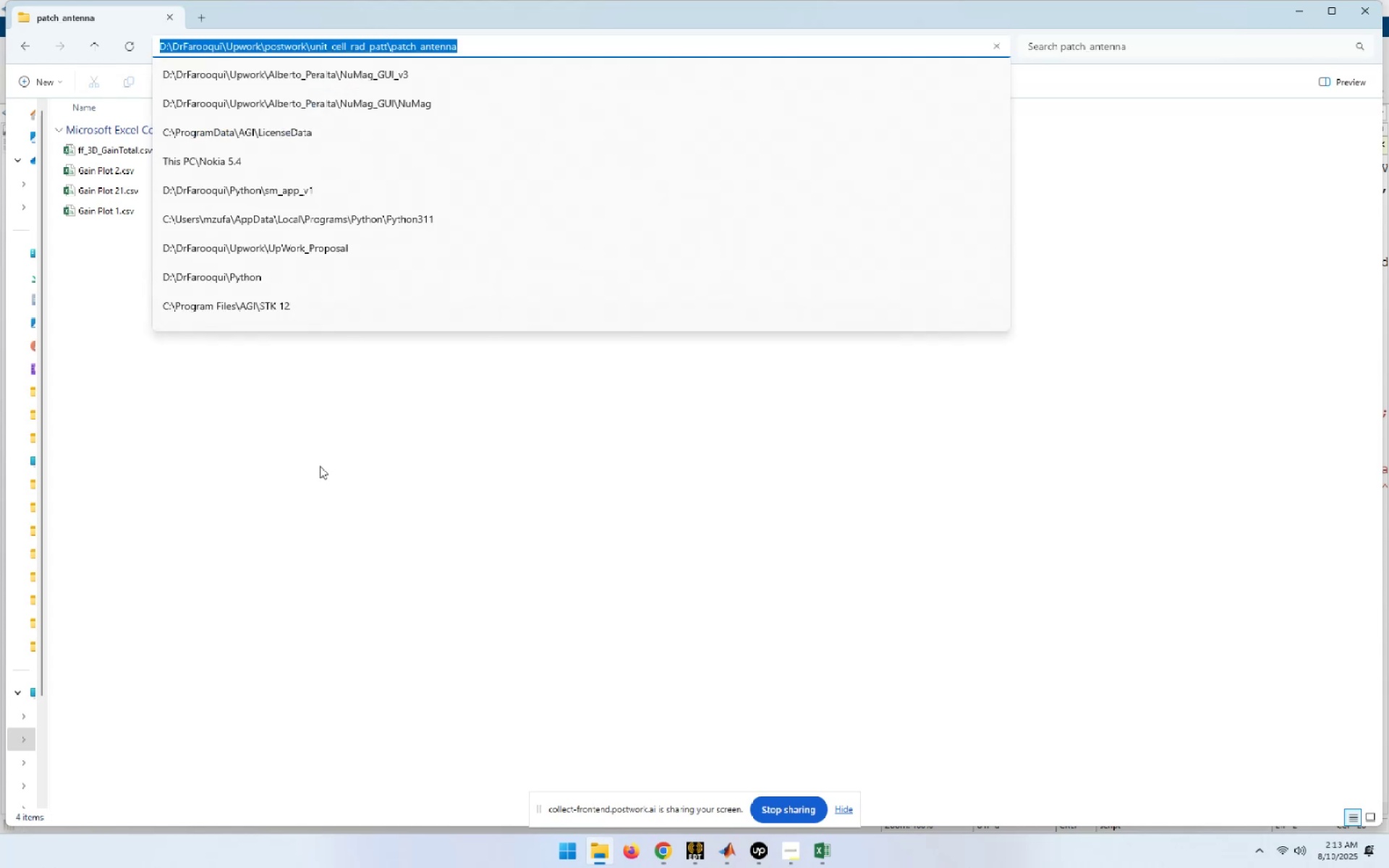 
key(Alt+Tab)
 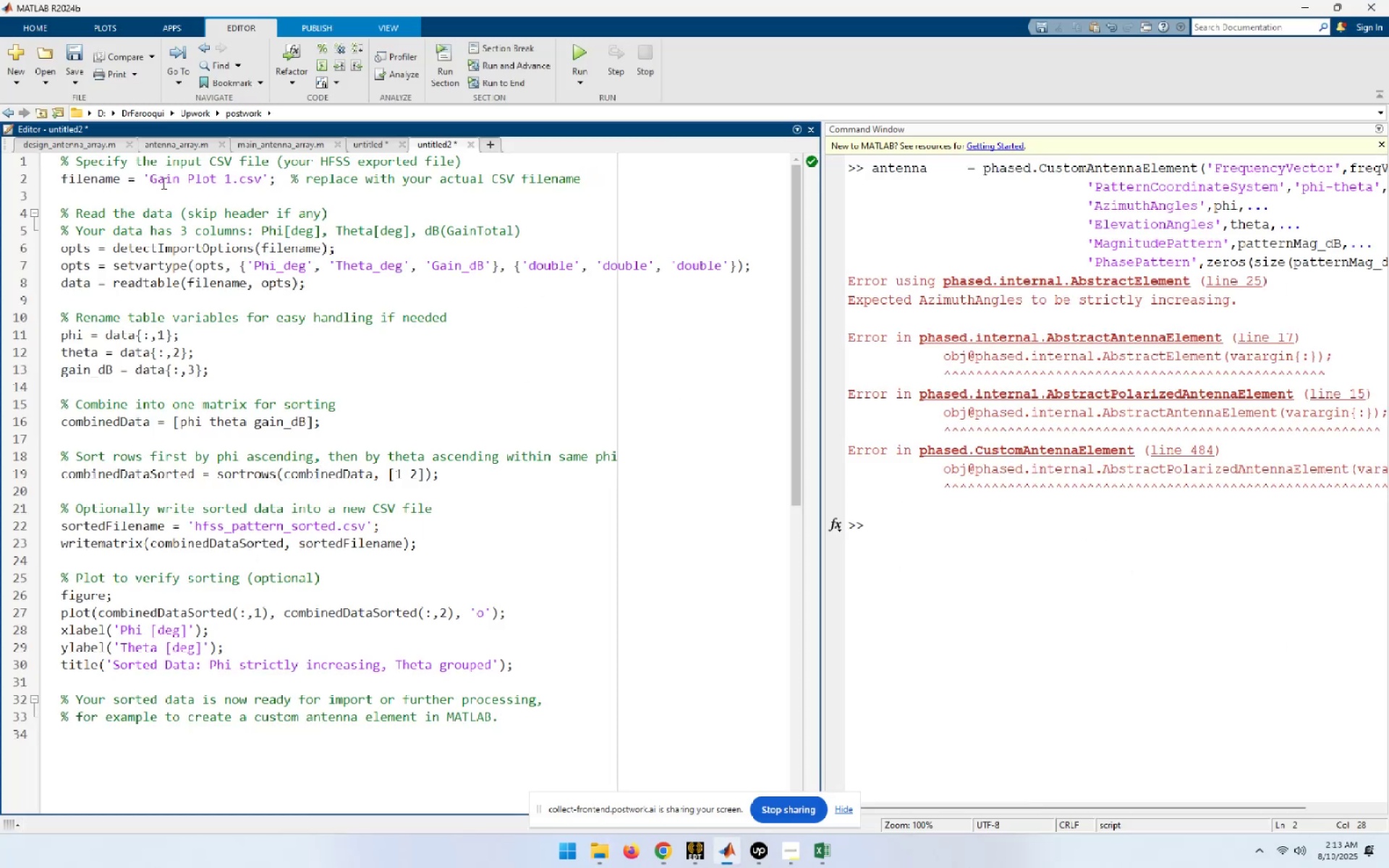 
left_click([150, 180])
 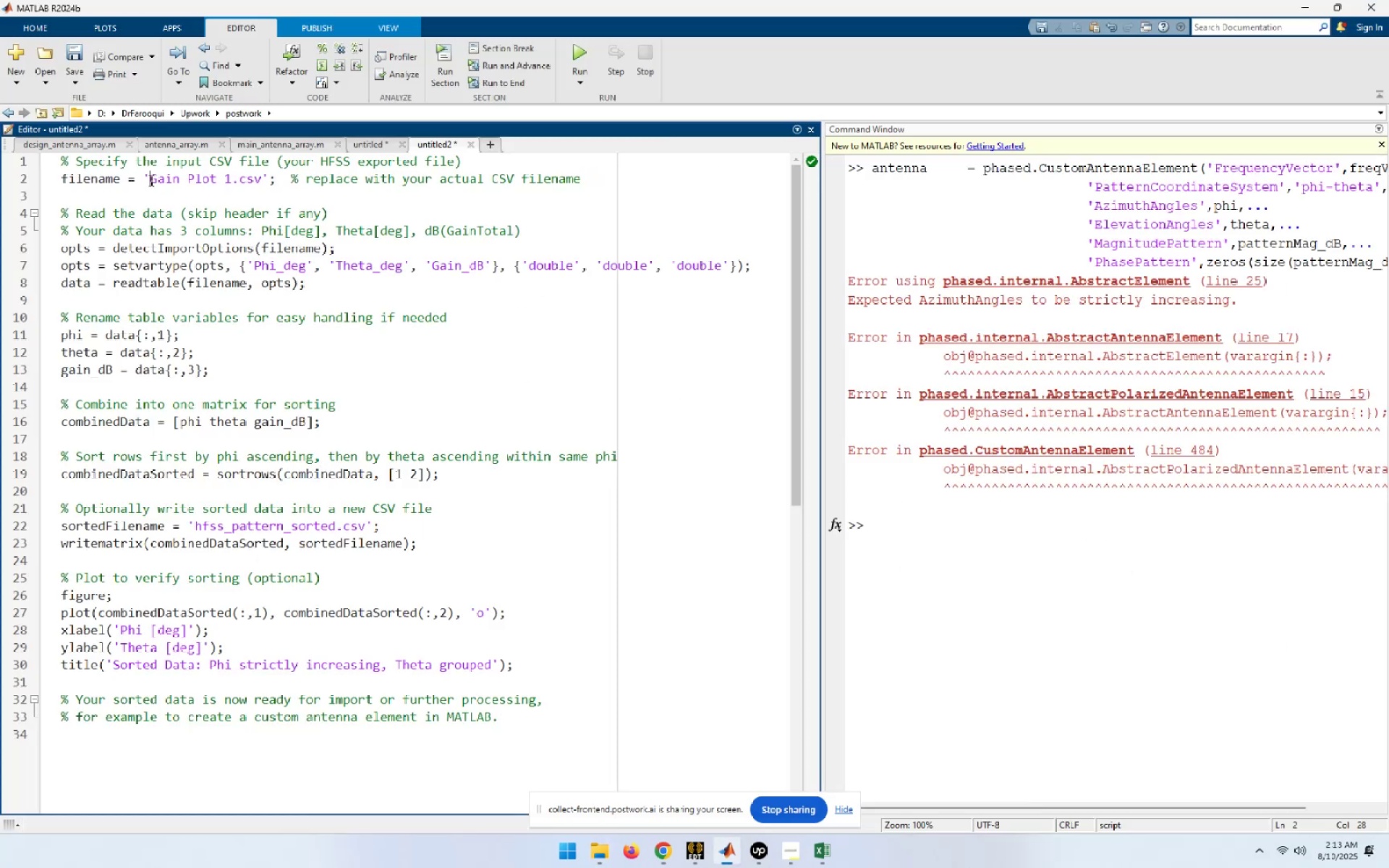 
key(Control+ControlLeft)
 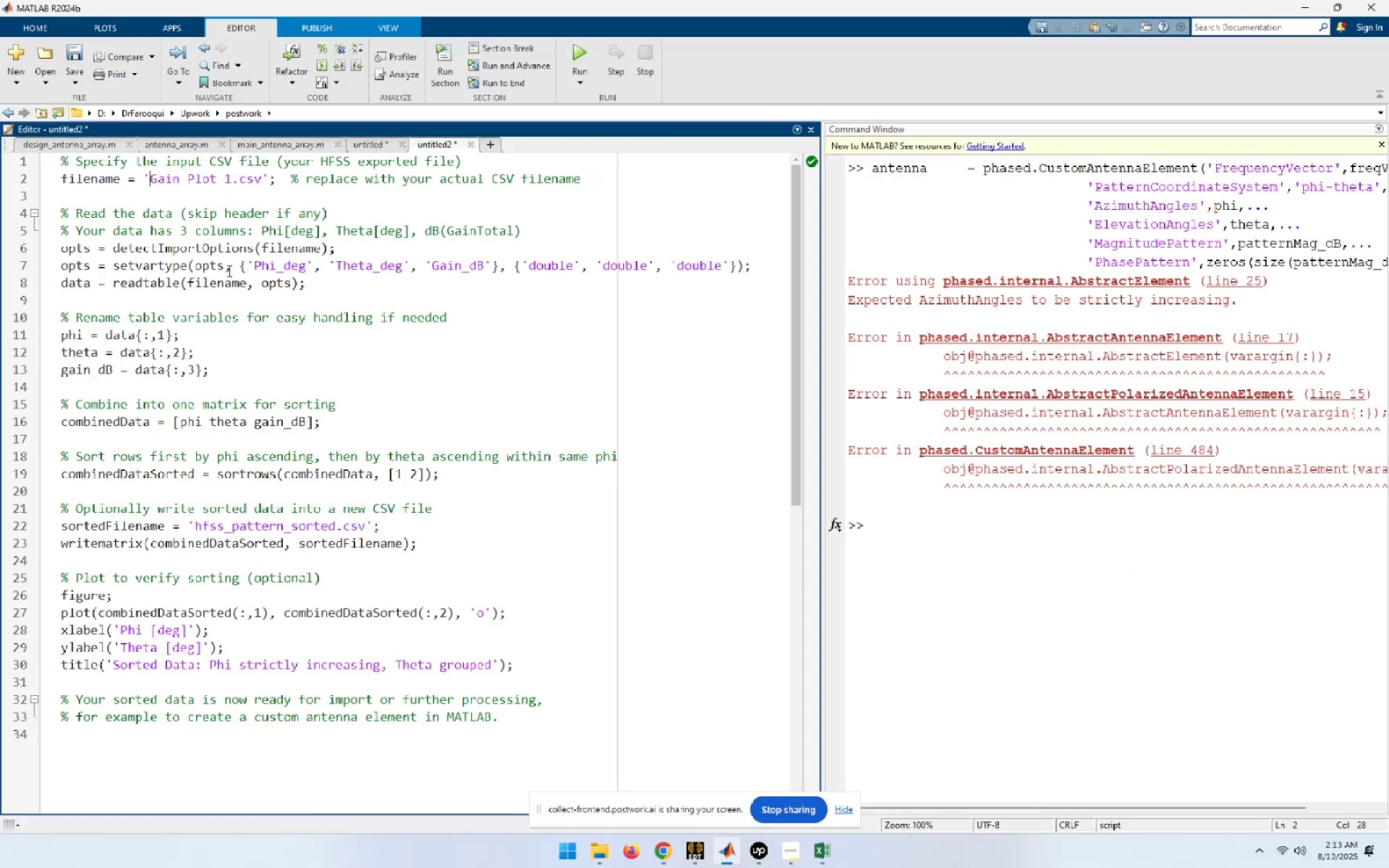 
key(Control+V)
 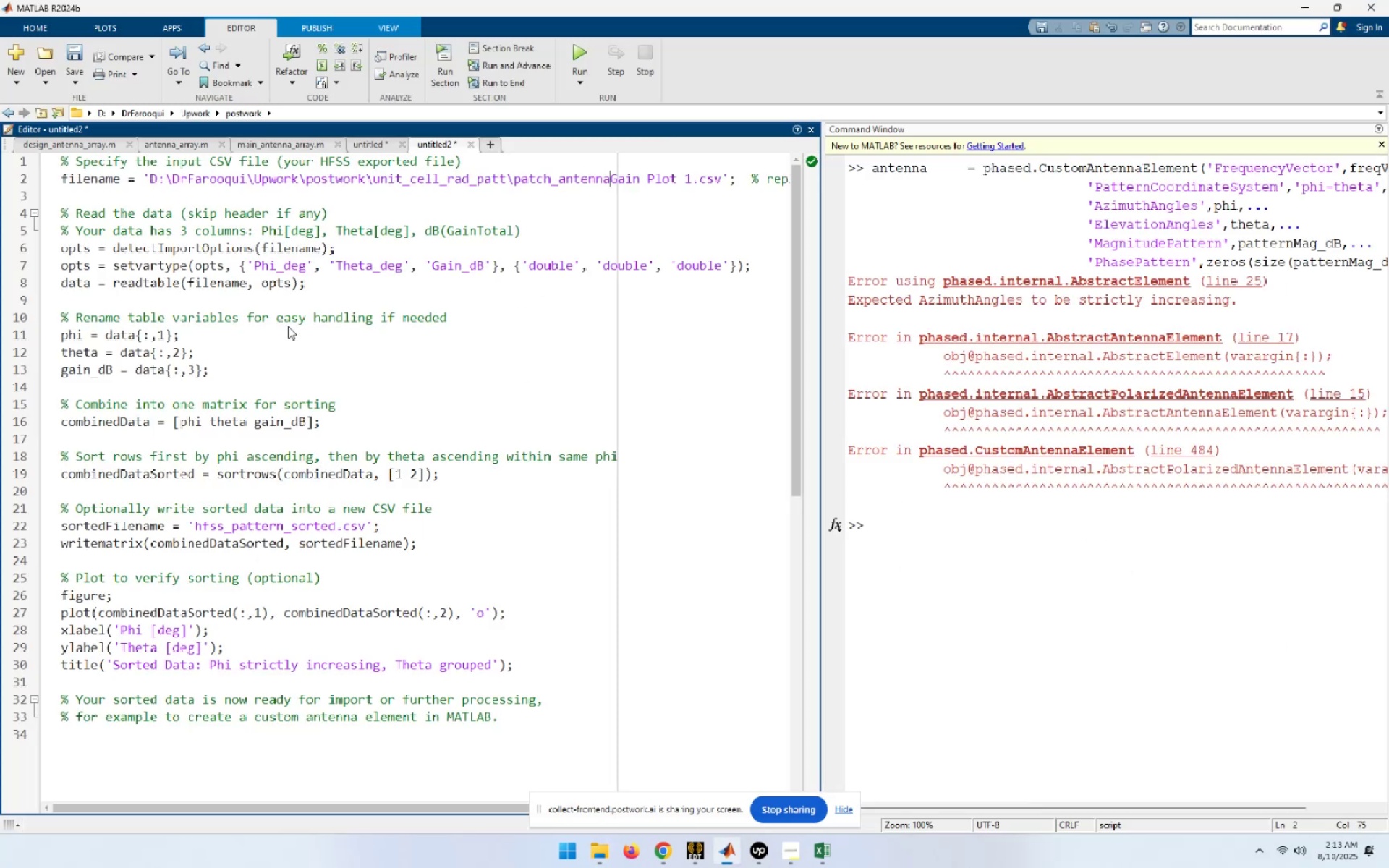 
key(Backslash)
 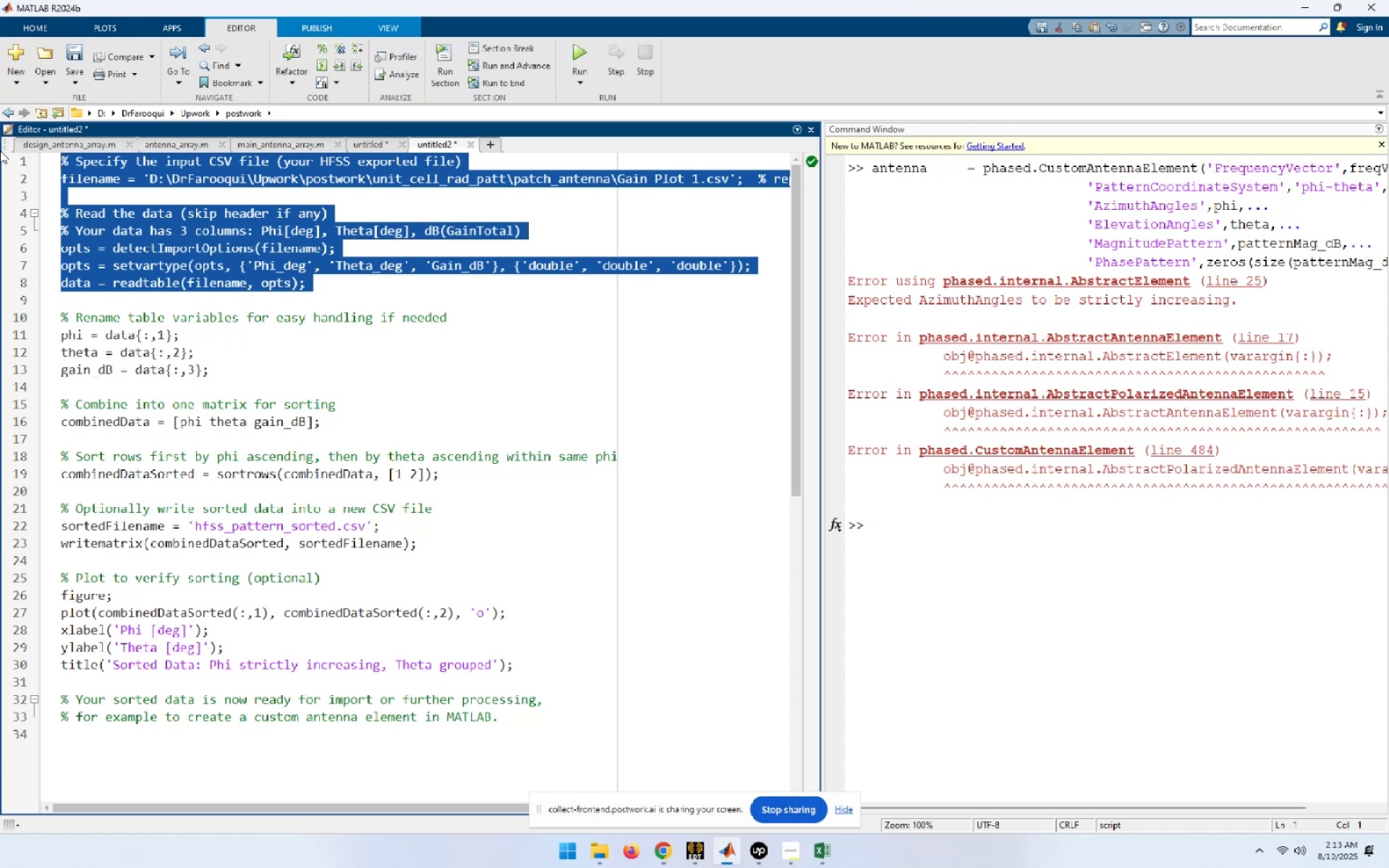 
wait(6.67)
 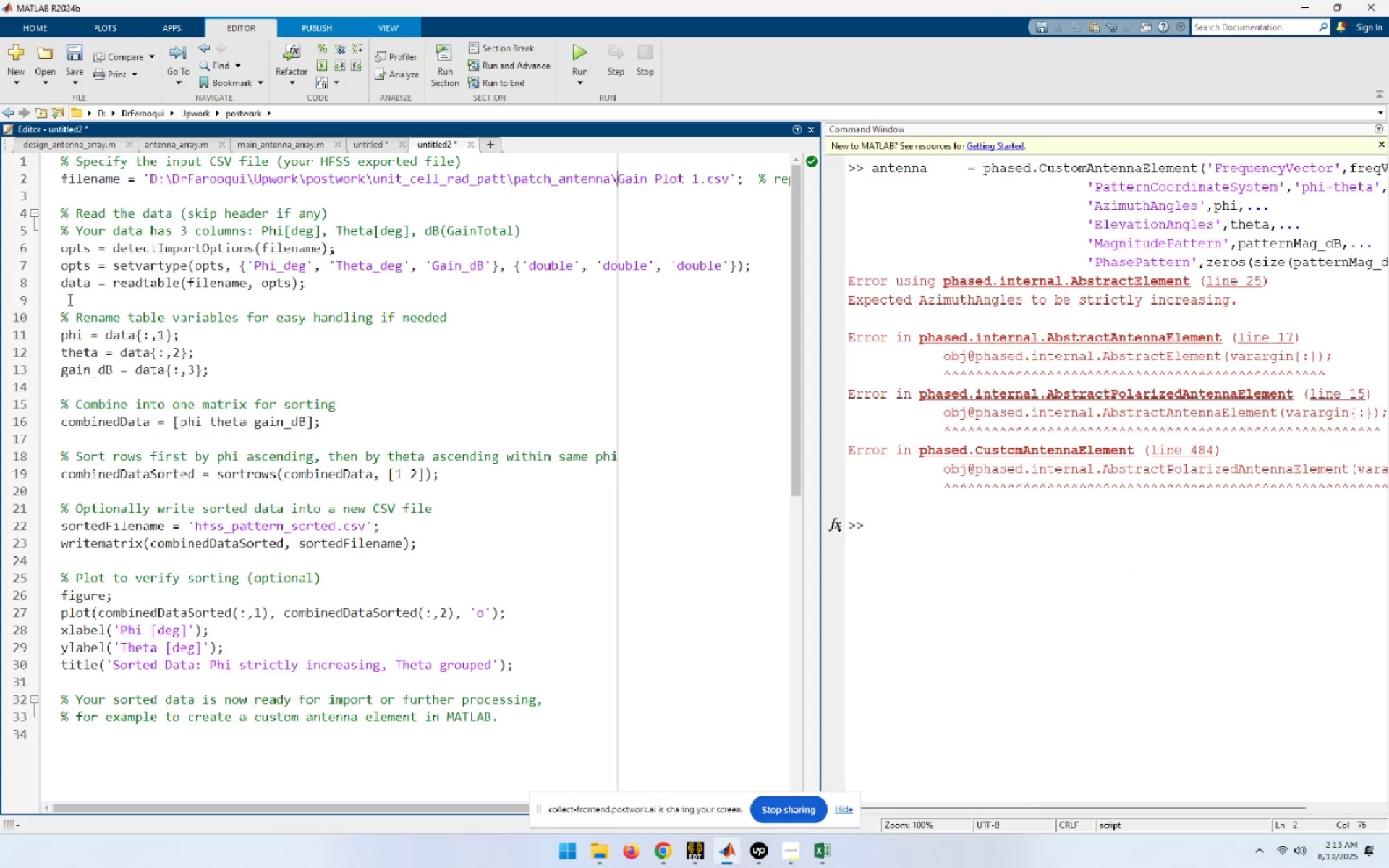 
key(Control+Home)
 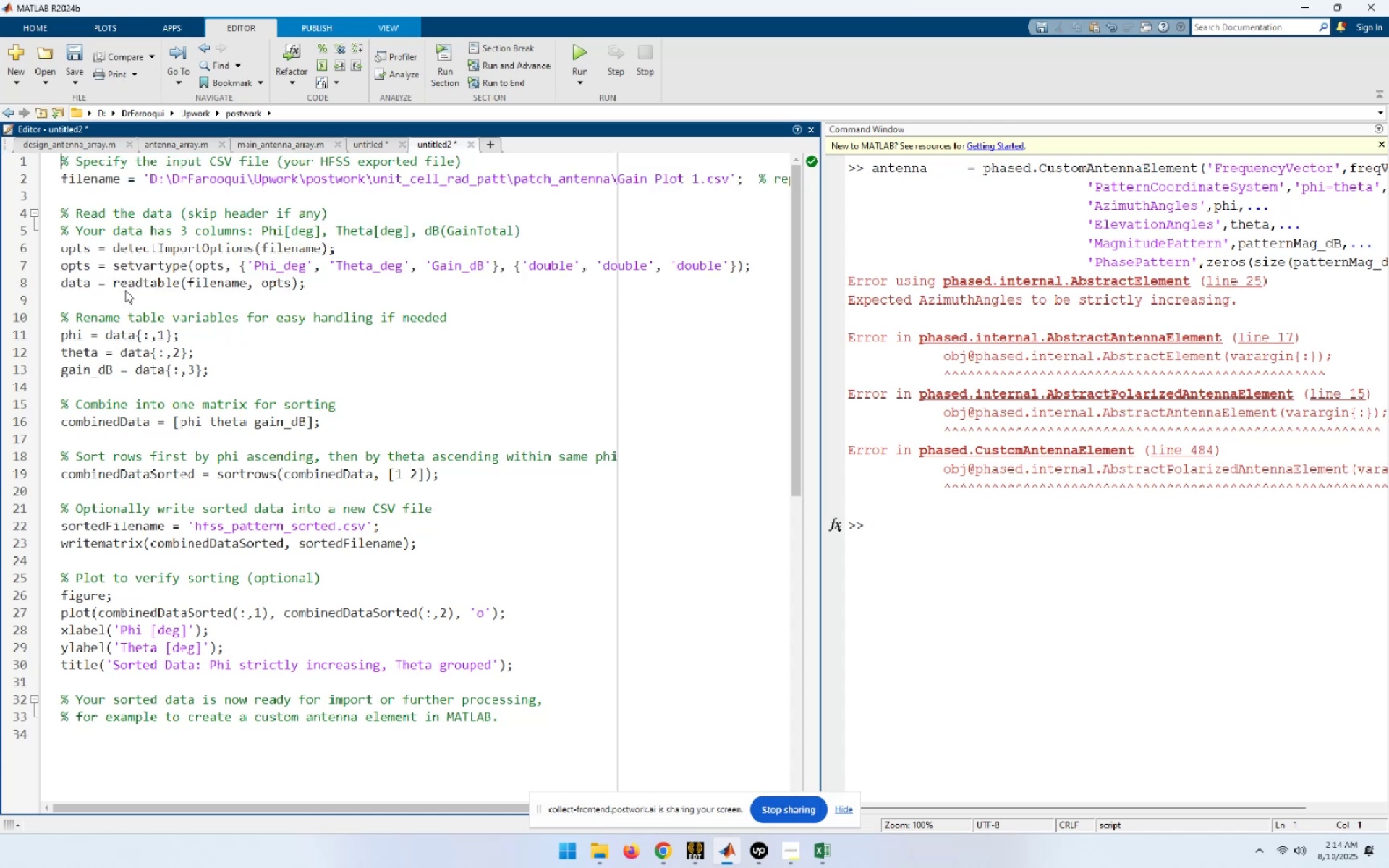 
key(NumpadEnter)
 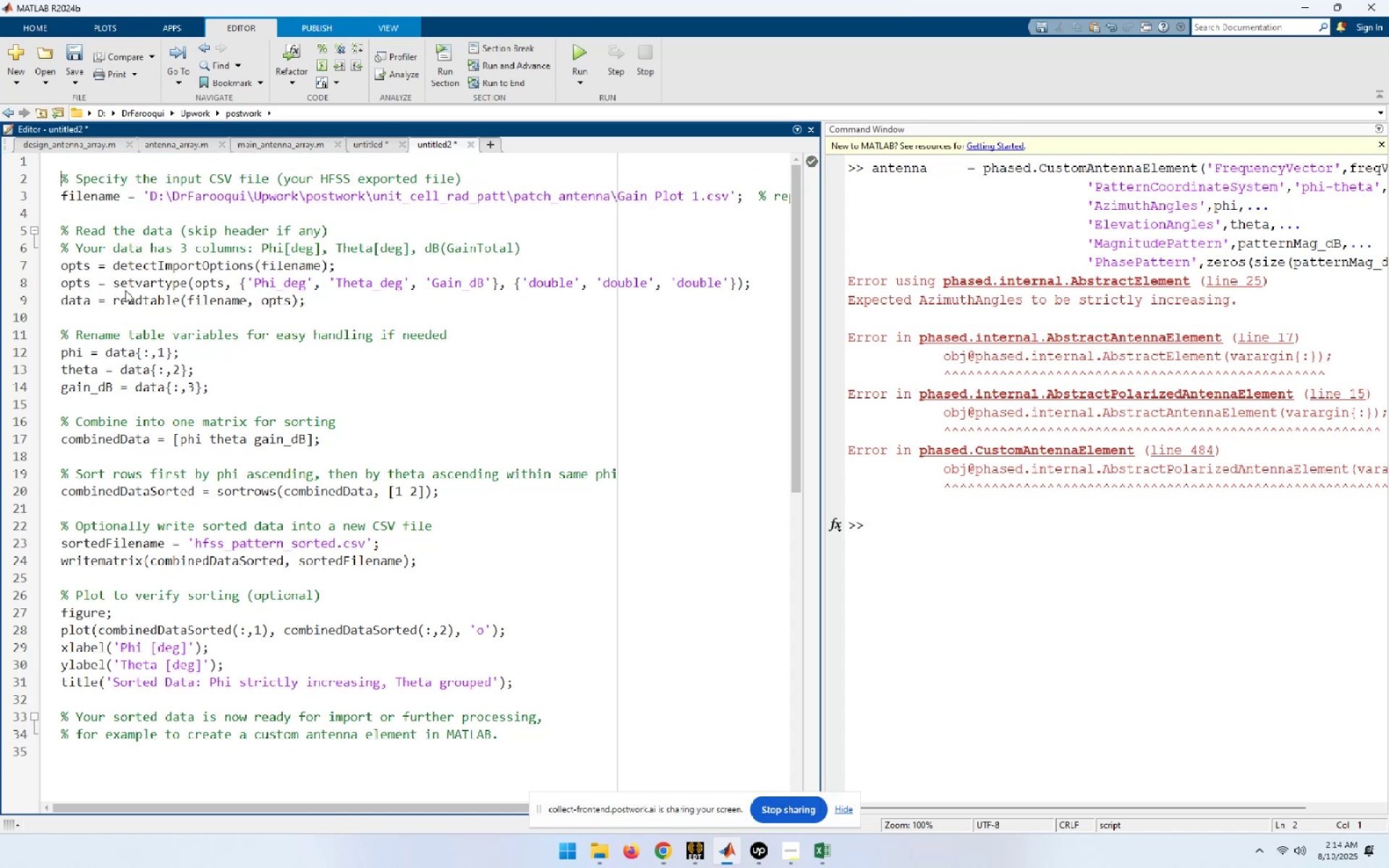 
key(ArrowUp)
 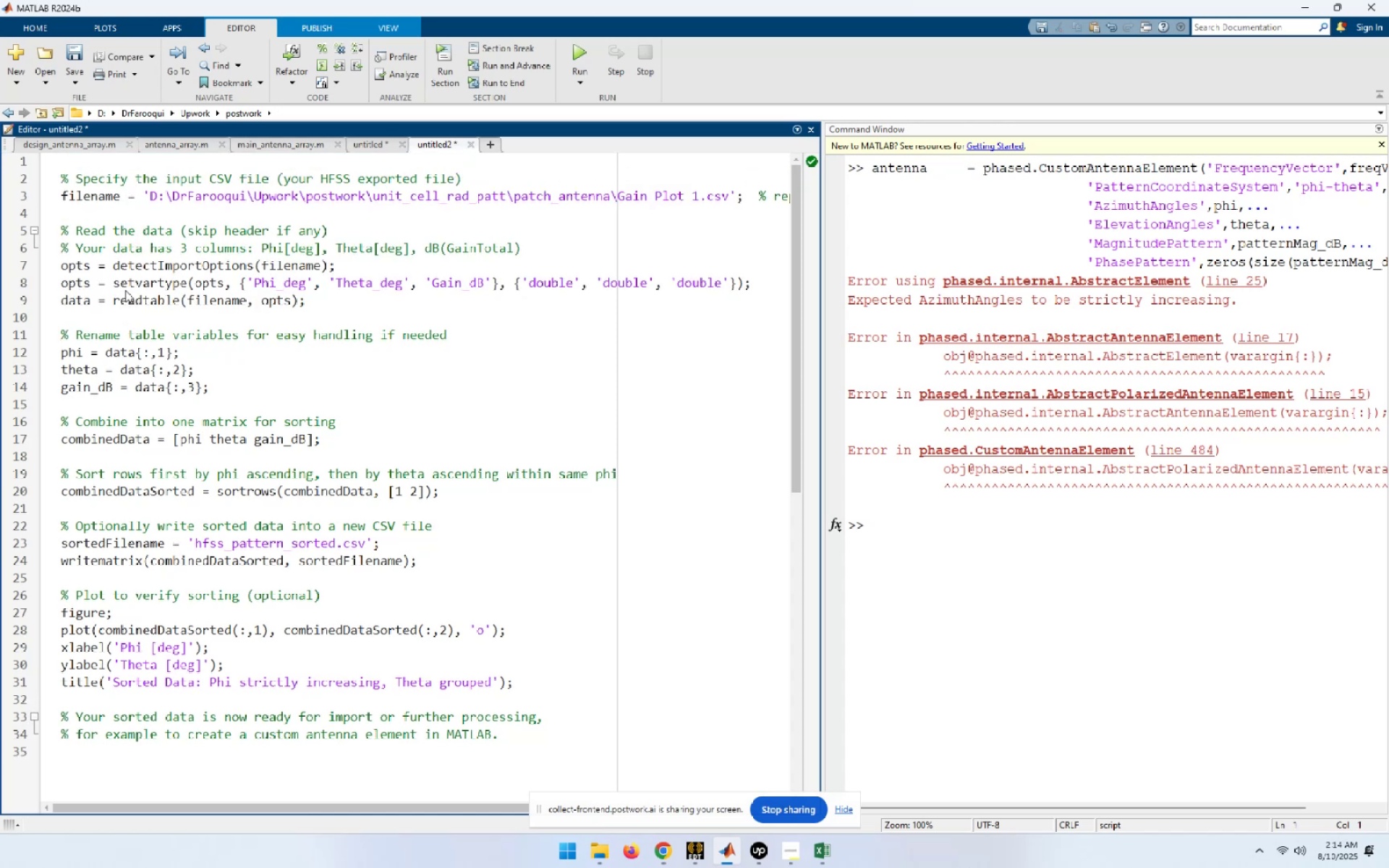 
type(close all;clear all;clc)
 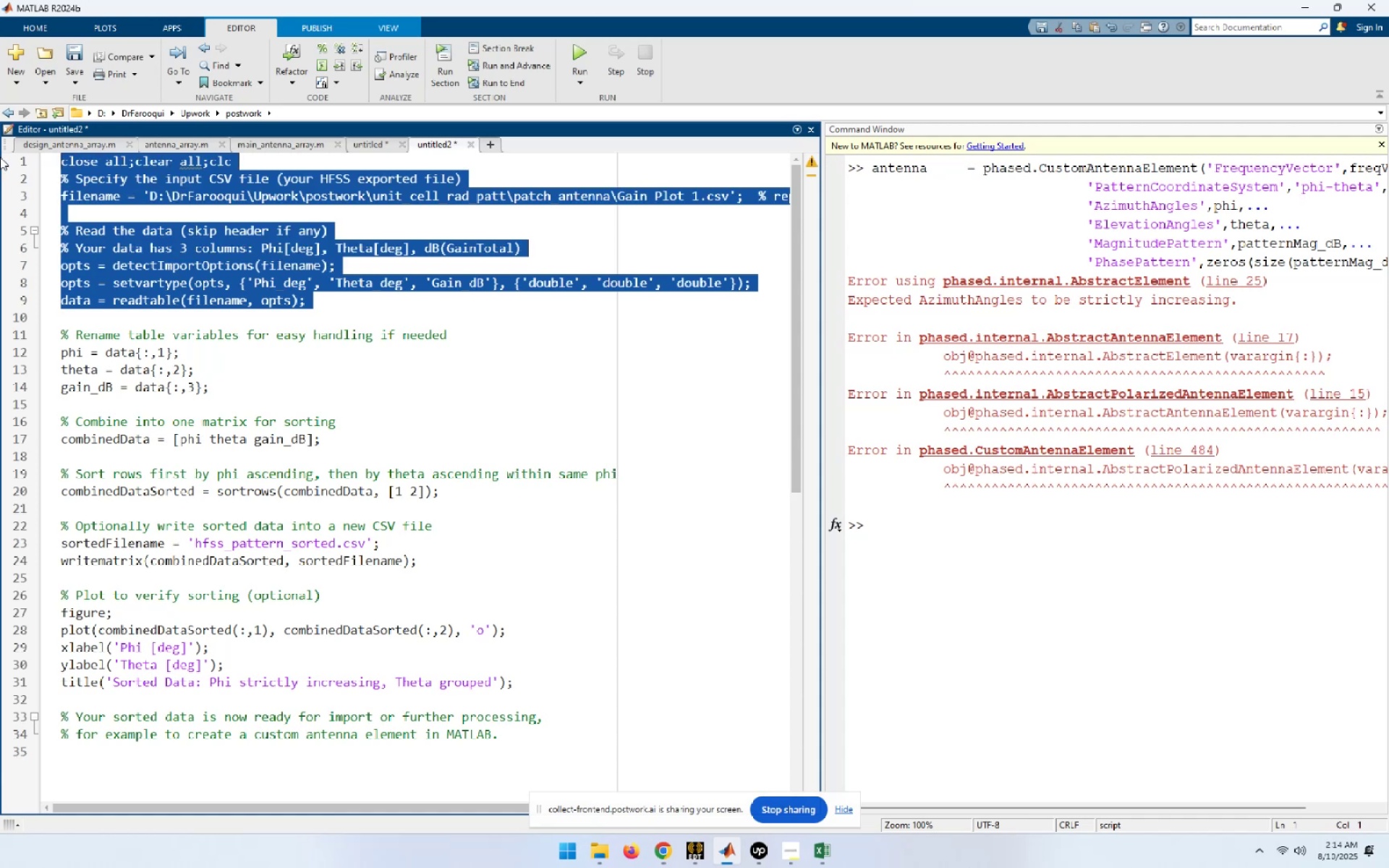 
key(F9)
 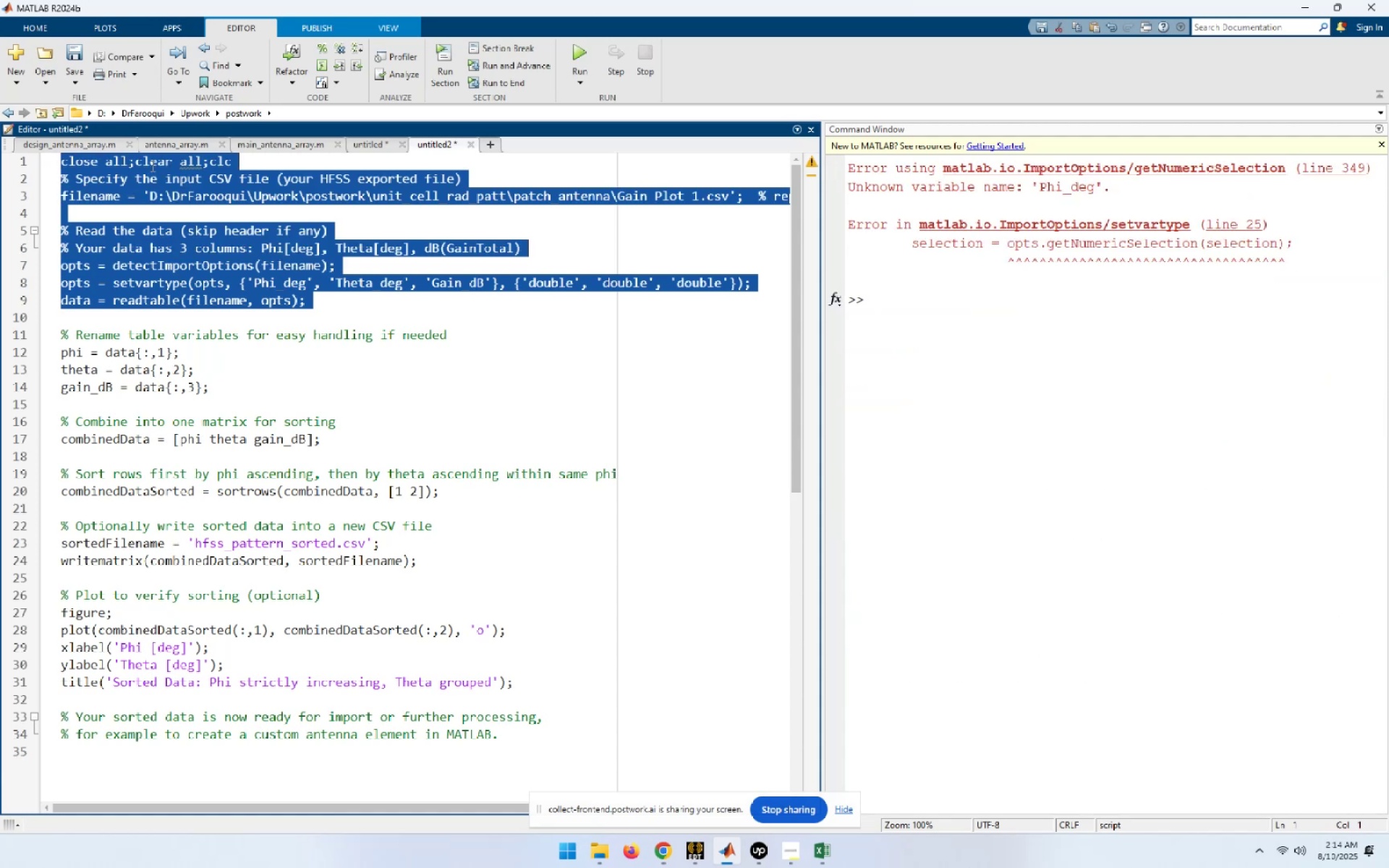 
left_click([399, 231])
 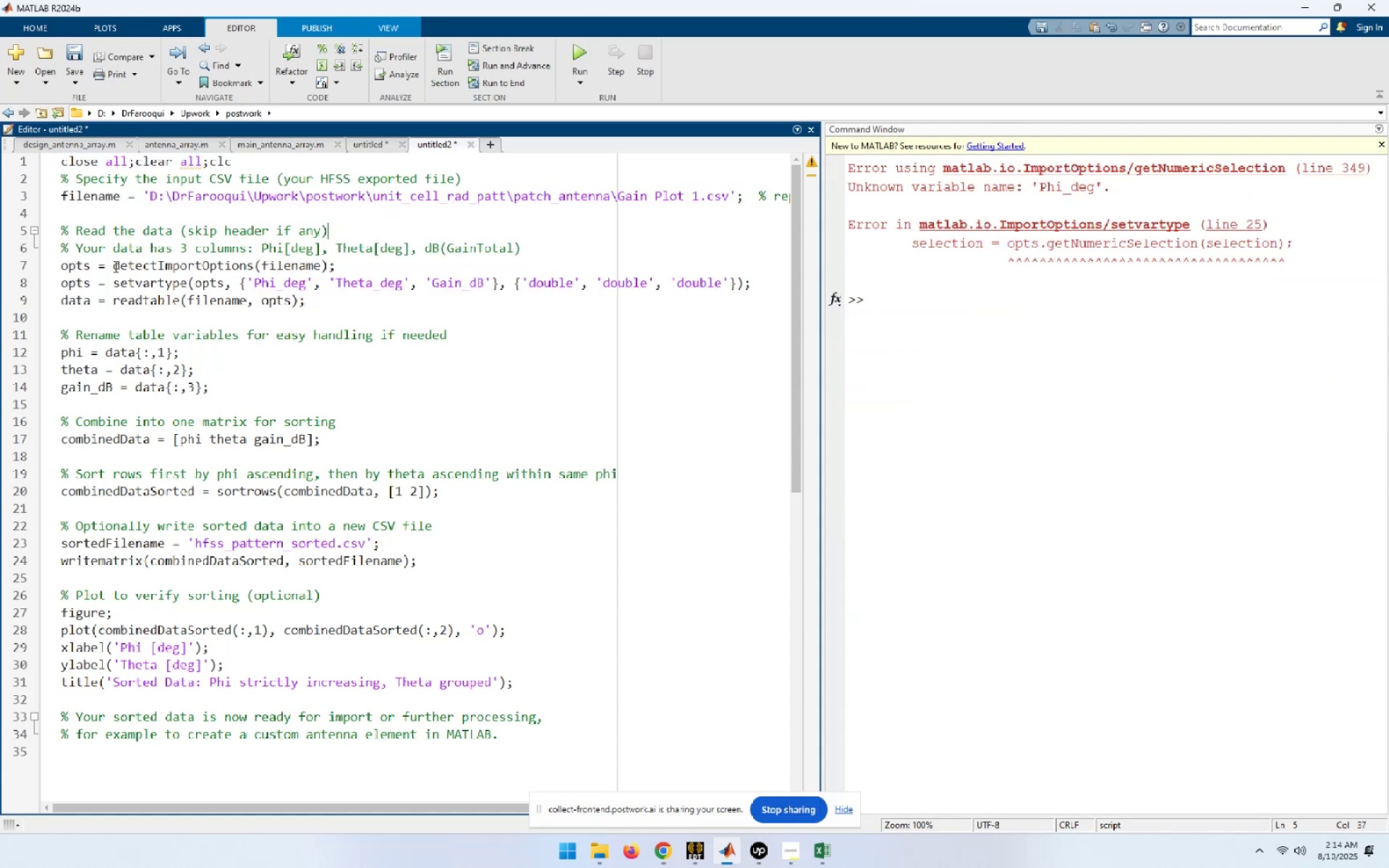 
mouse_move([82, 265])
 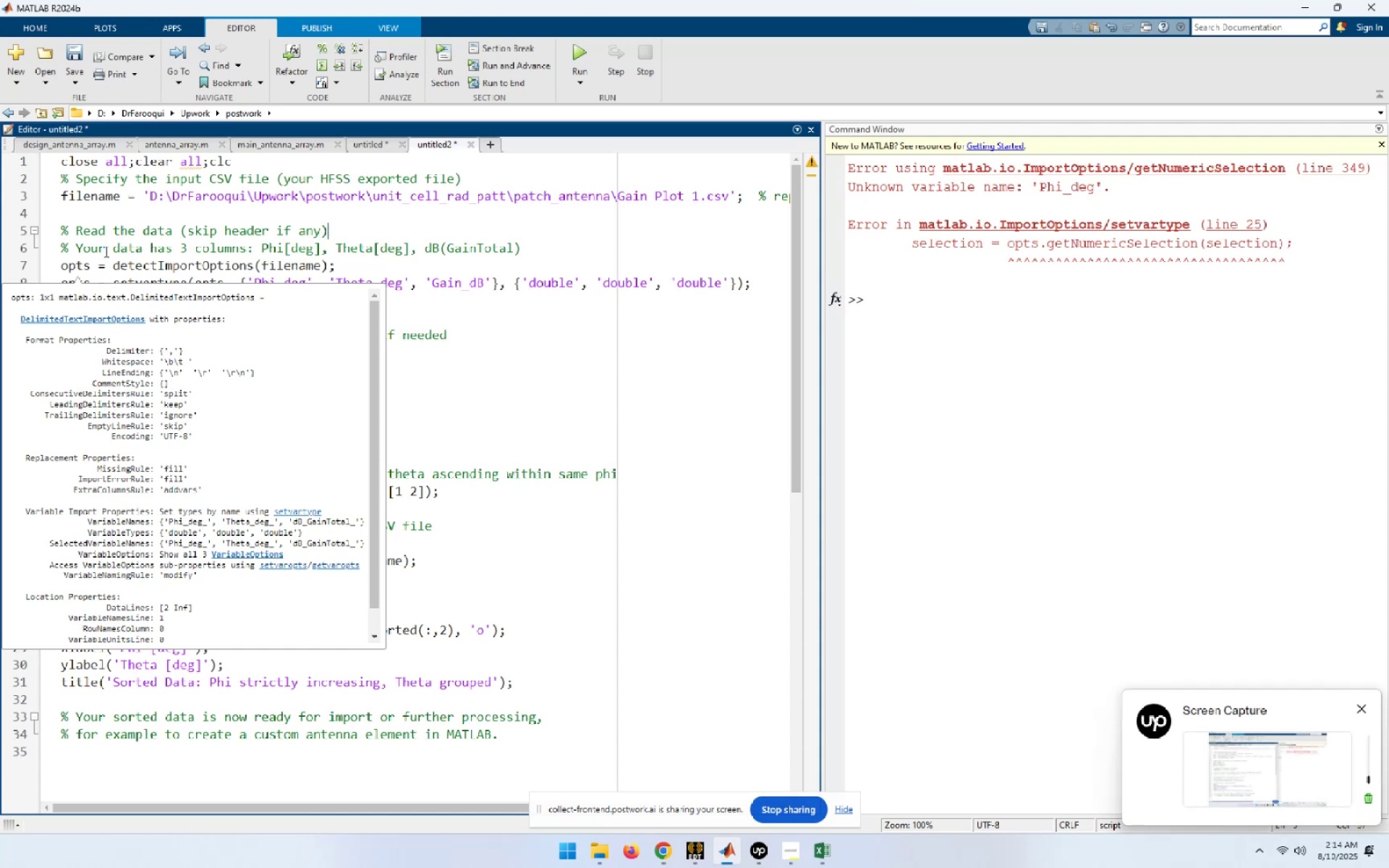 
left_click([109, 237])
 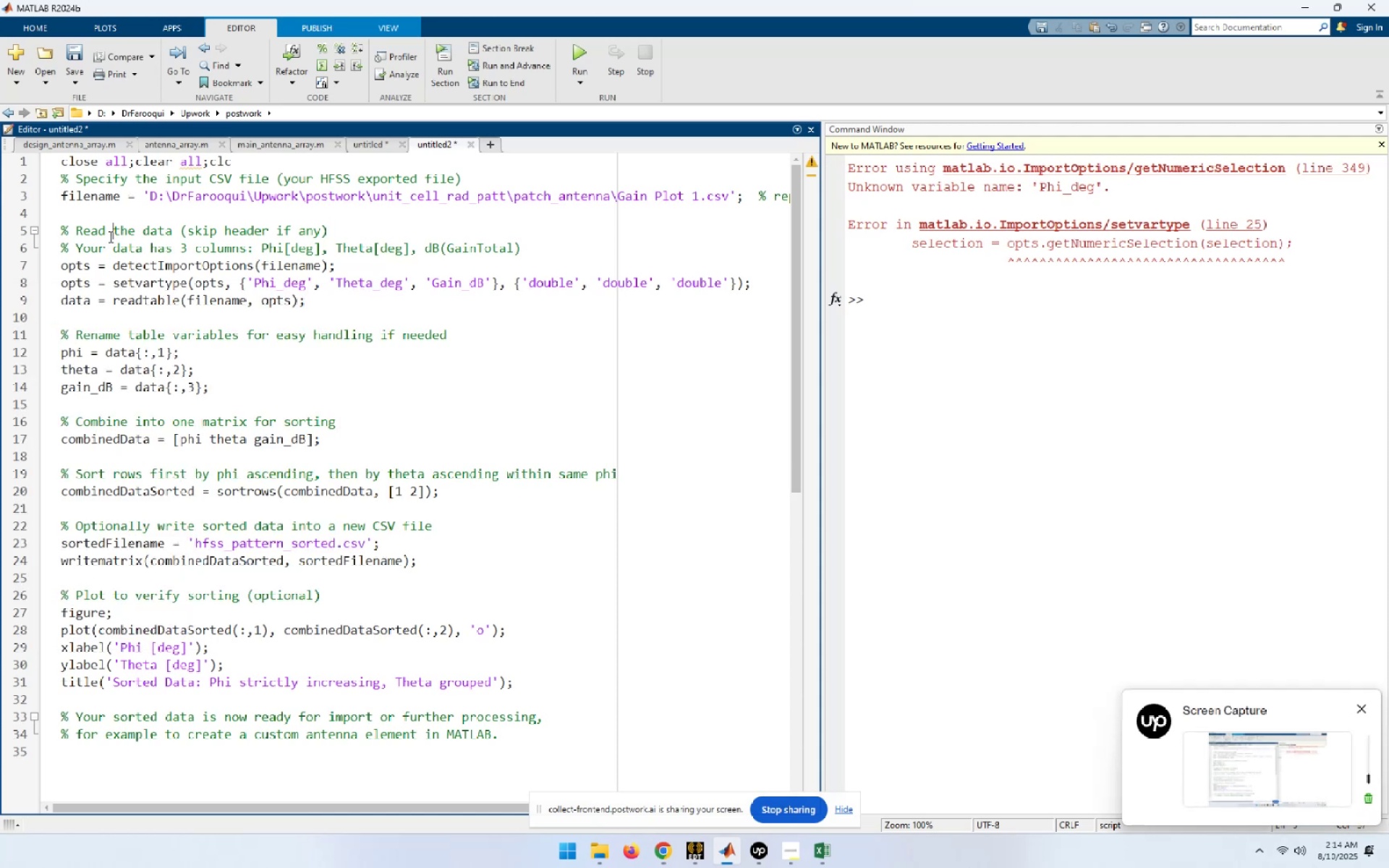 
mouse_move([120, 281])
 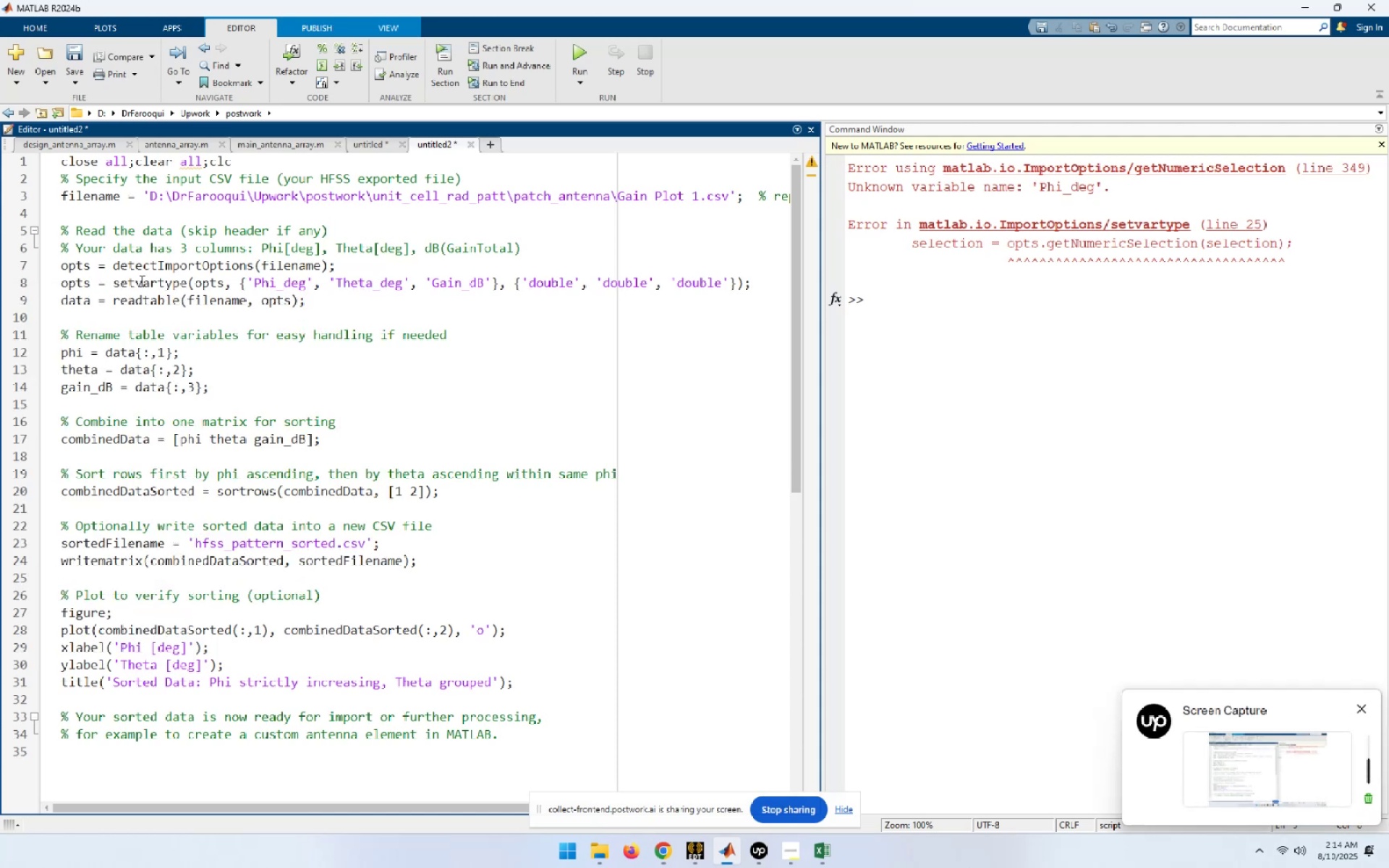 
left_click([140, 281])
 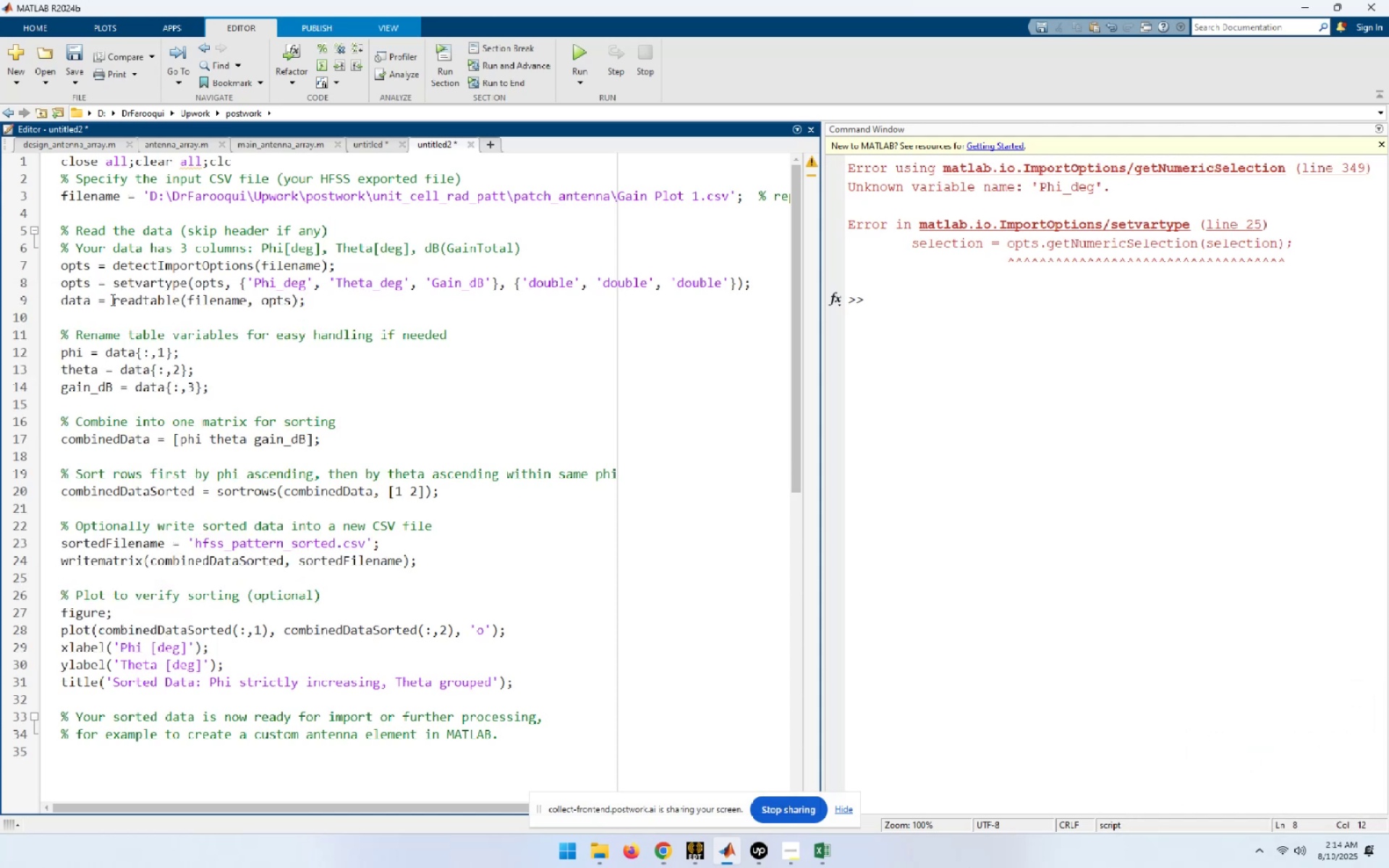 
wait(8.28)
 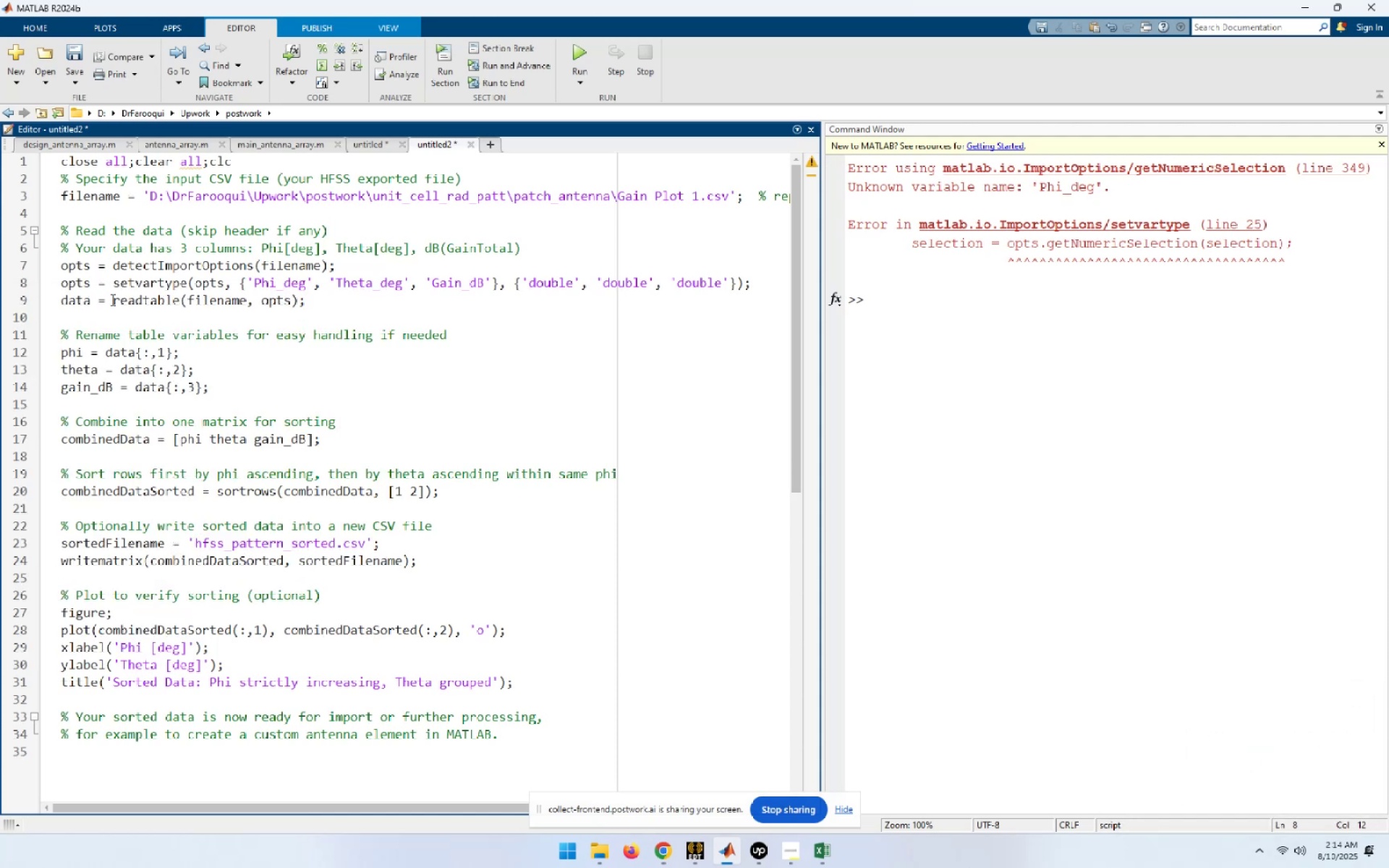 
left_click([599, 854])
 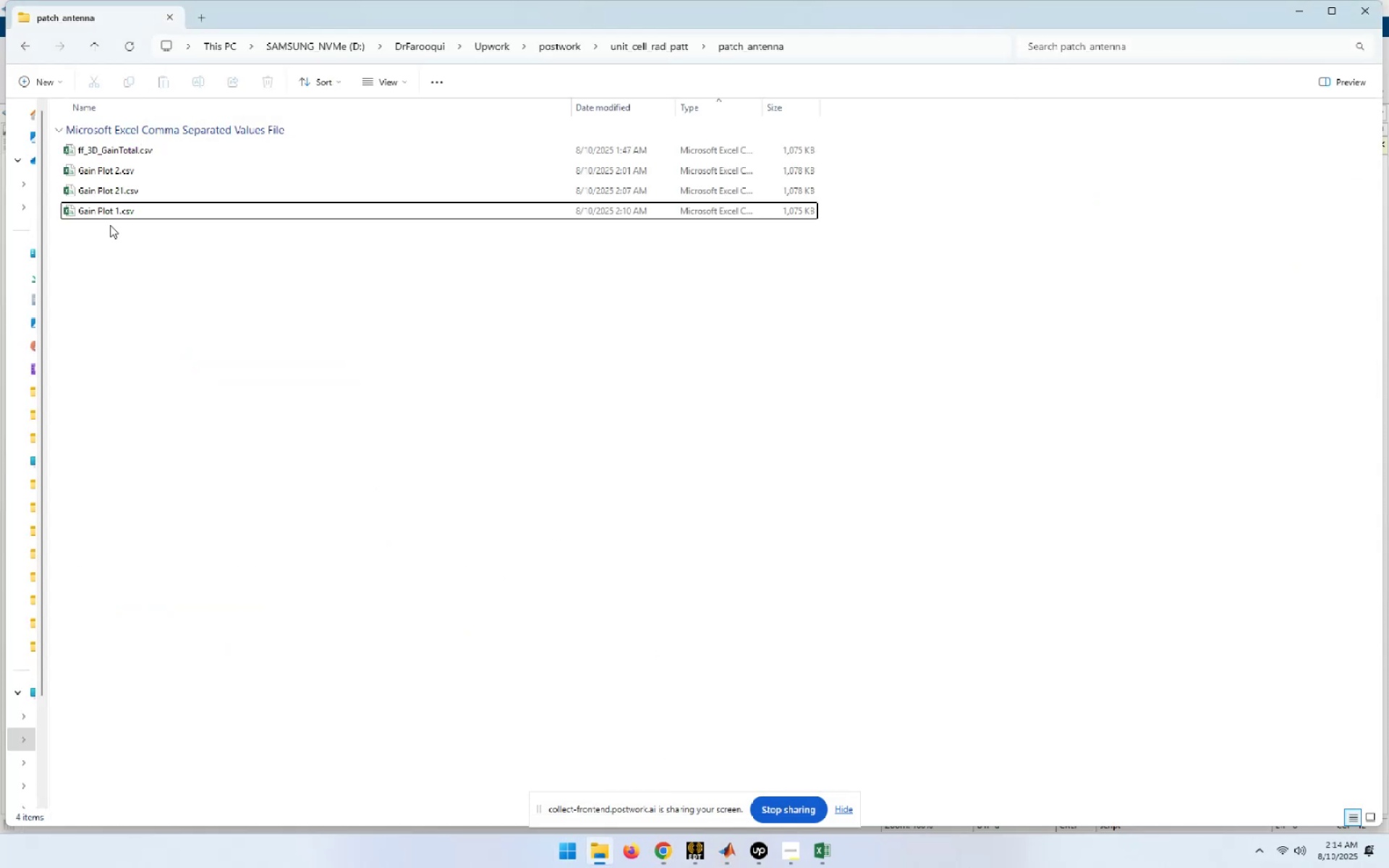 
double_click([106, 213])
 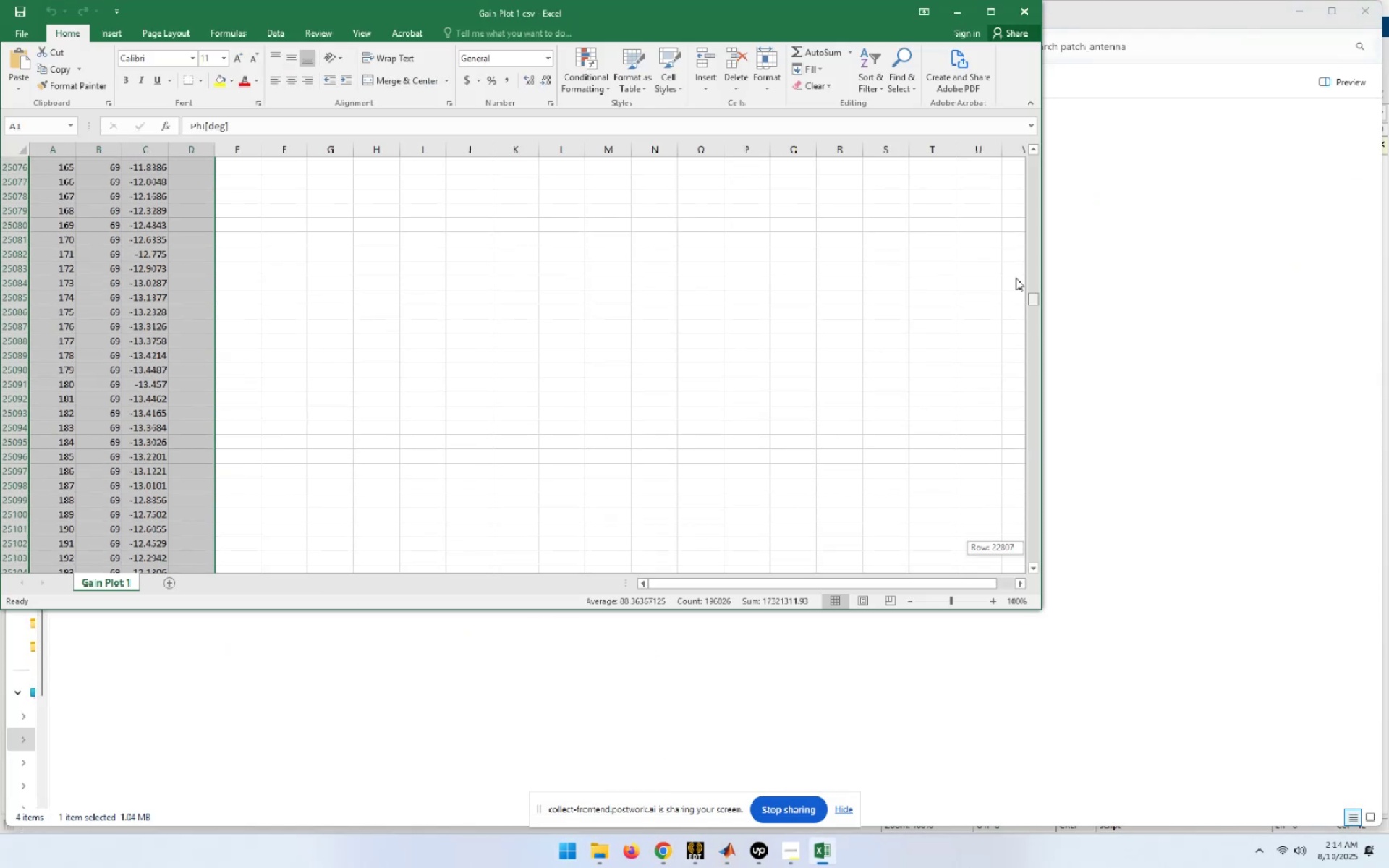 
left_click([395, 310])
 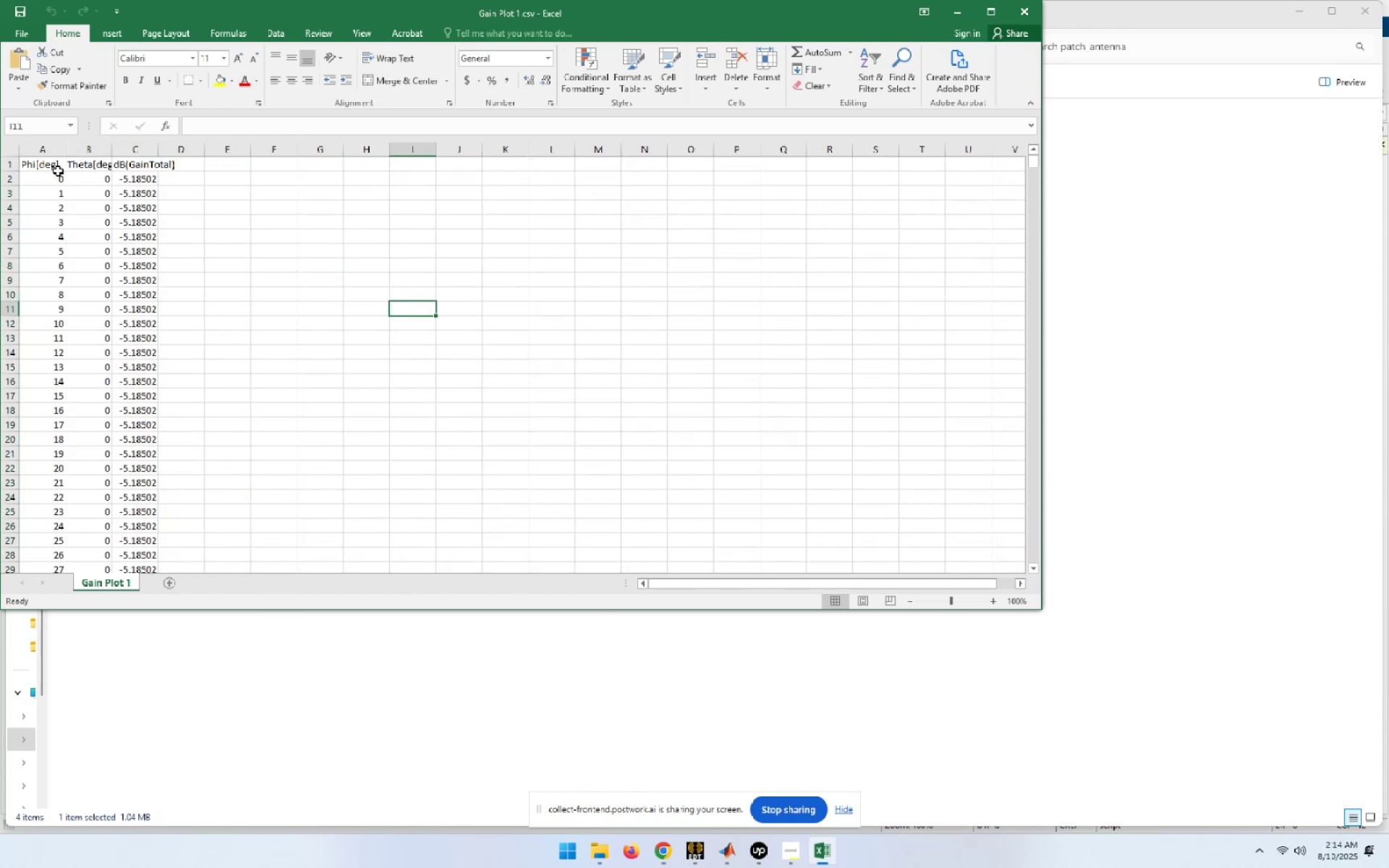 
left_click([54, 163])
 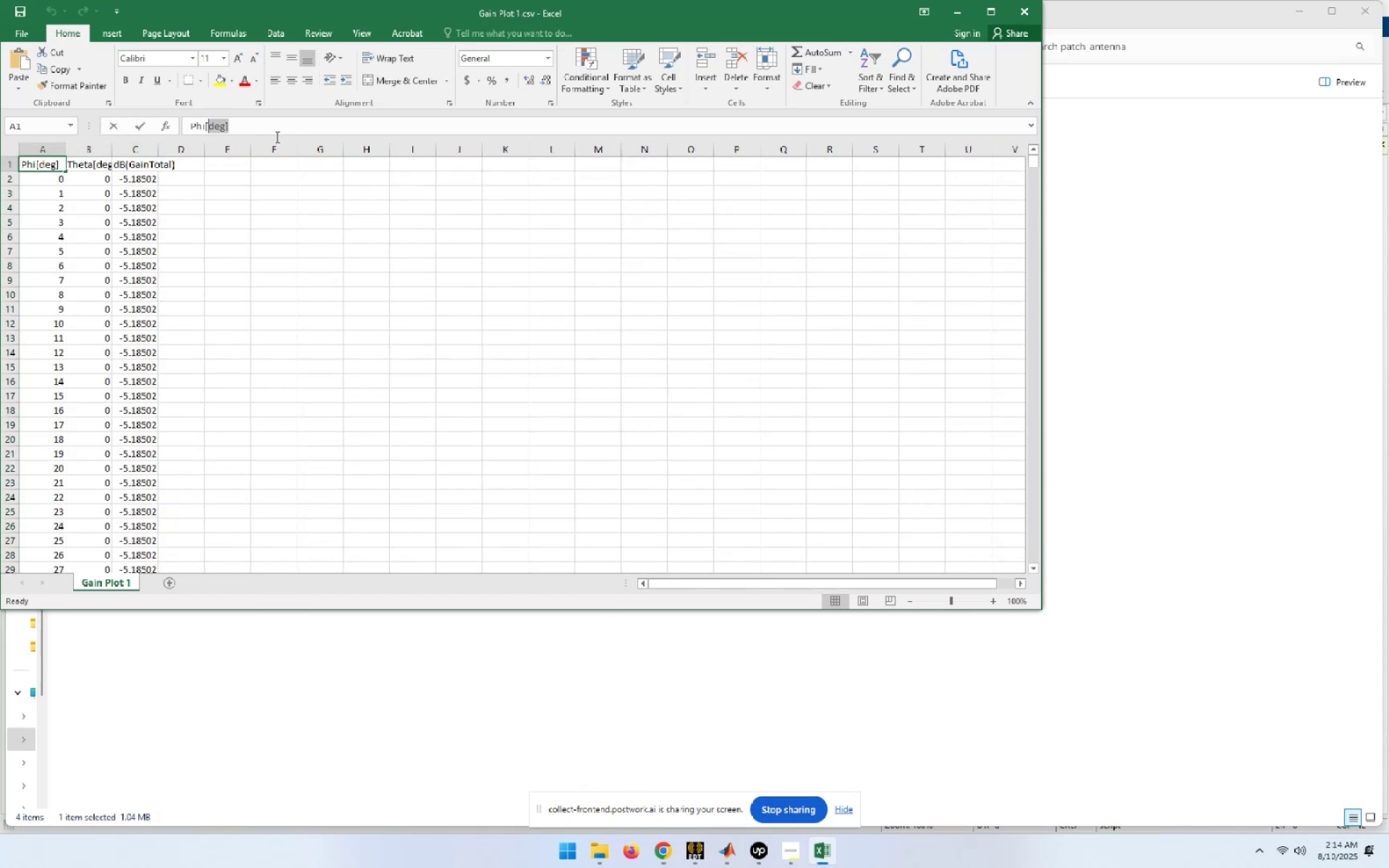 
left_click([271, 123])
 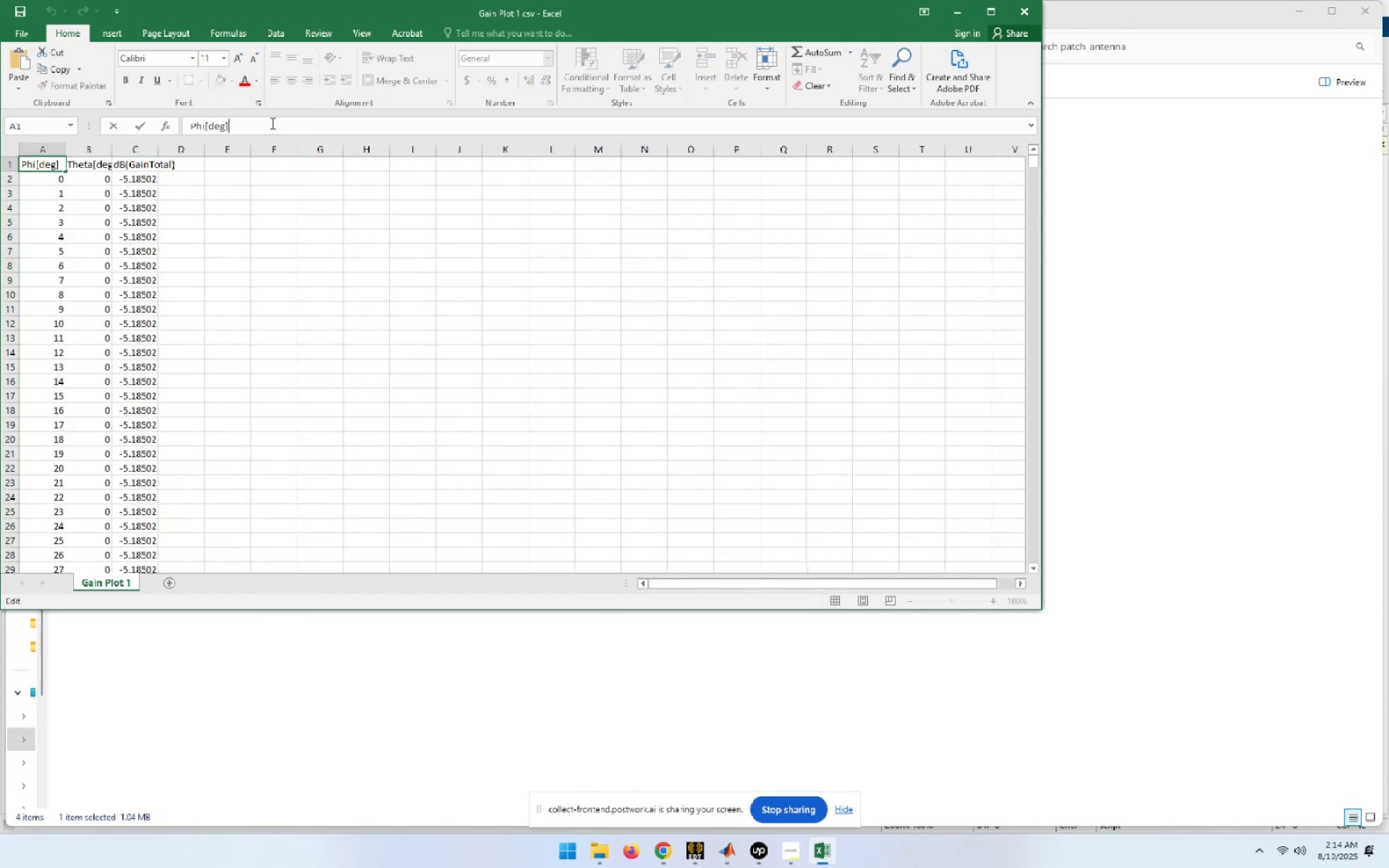 
key(Backspace)
 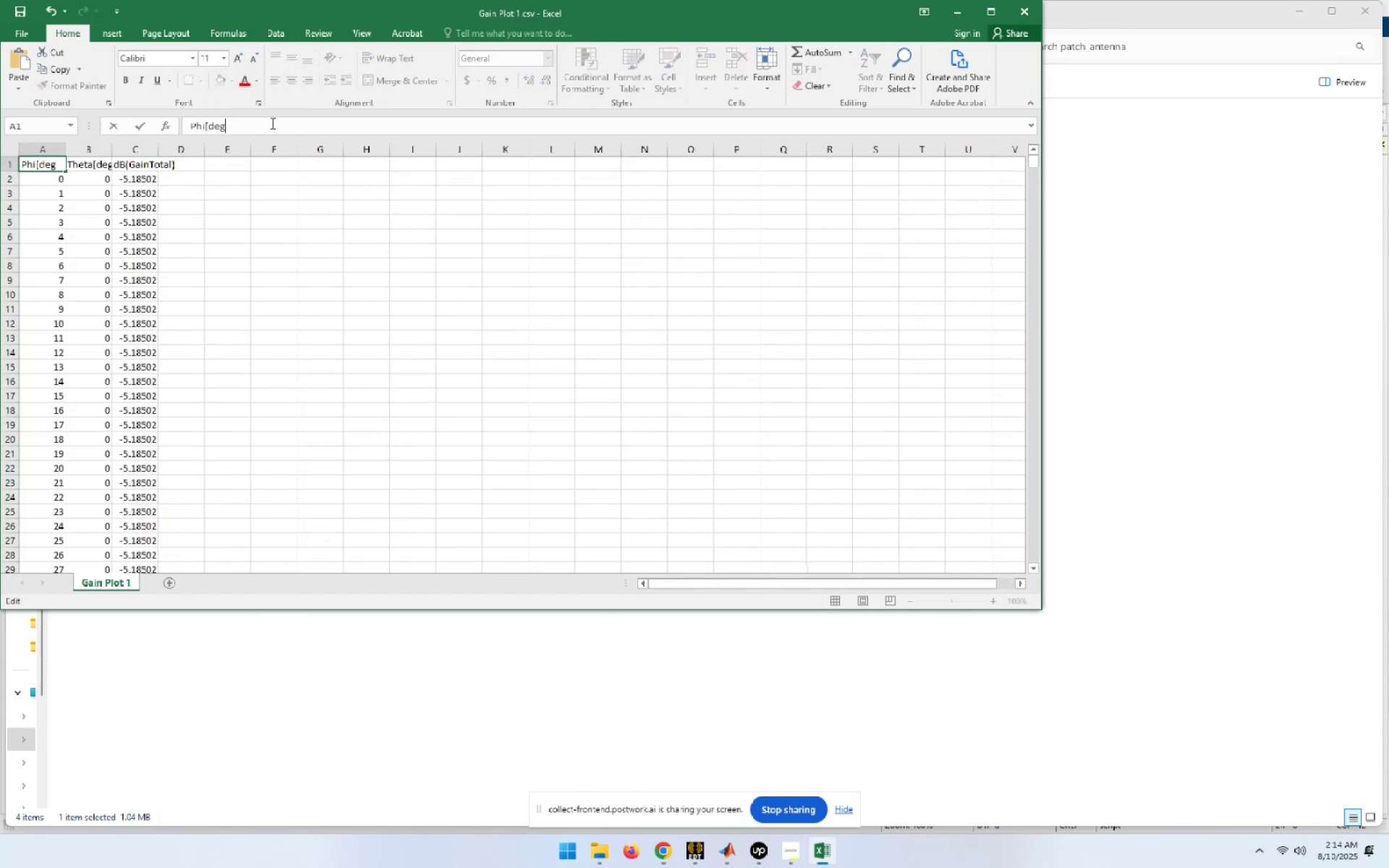 
key(ArrowLeft)
 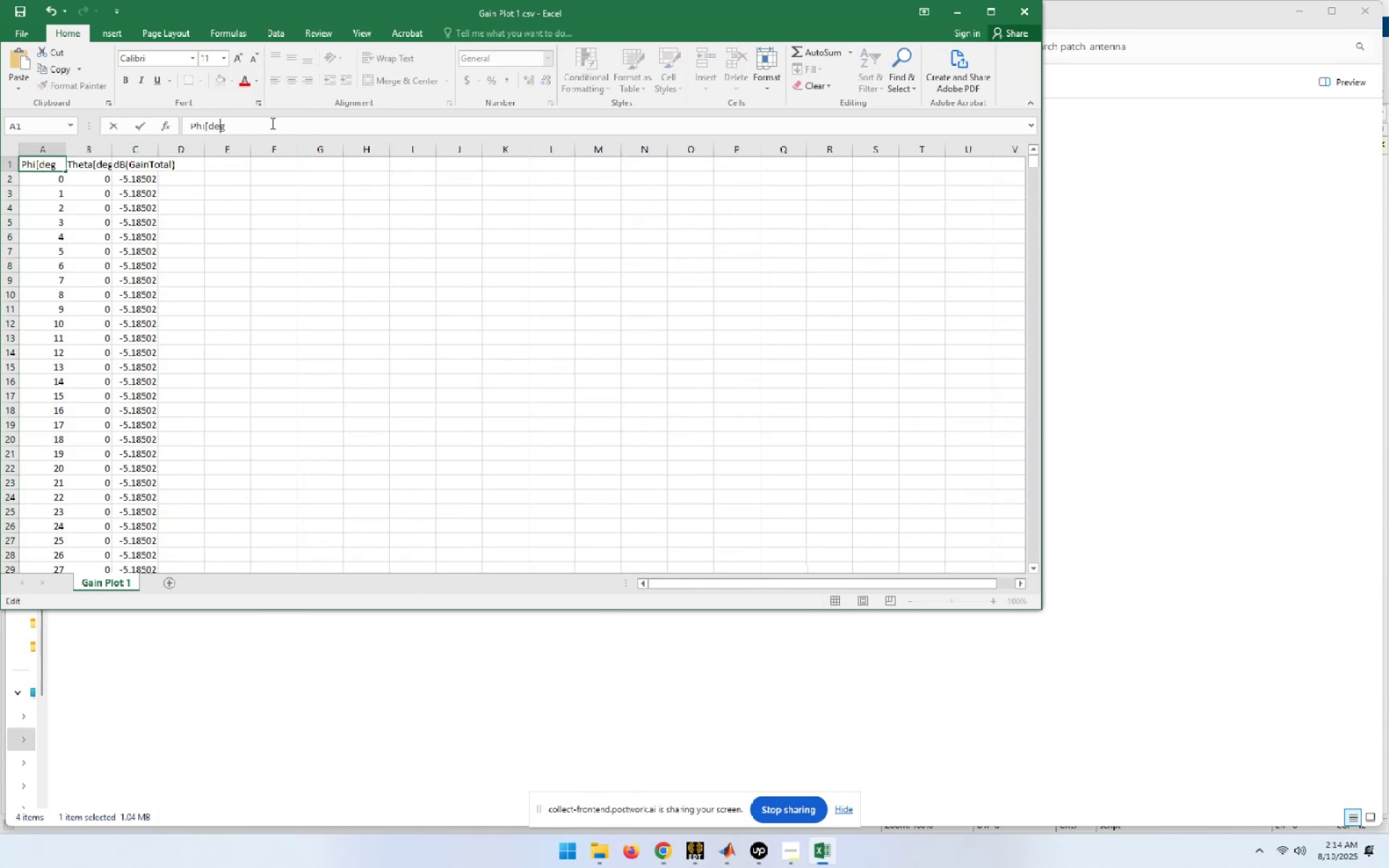 
key(ArrowLeft)
 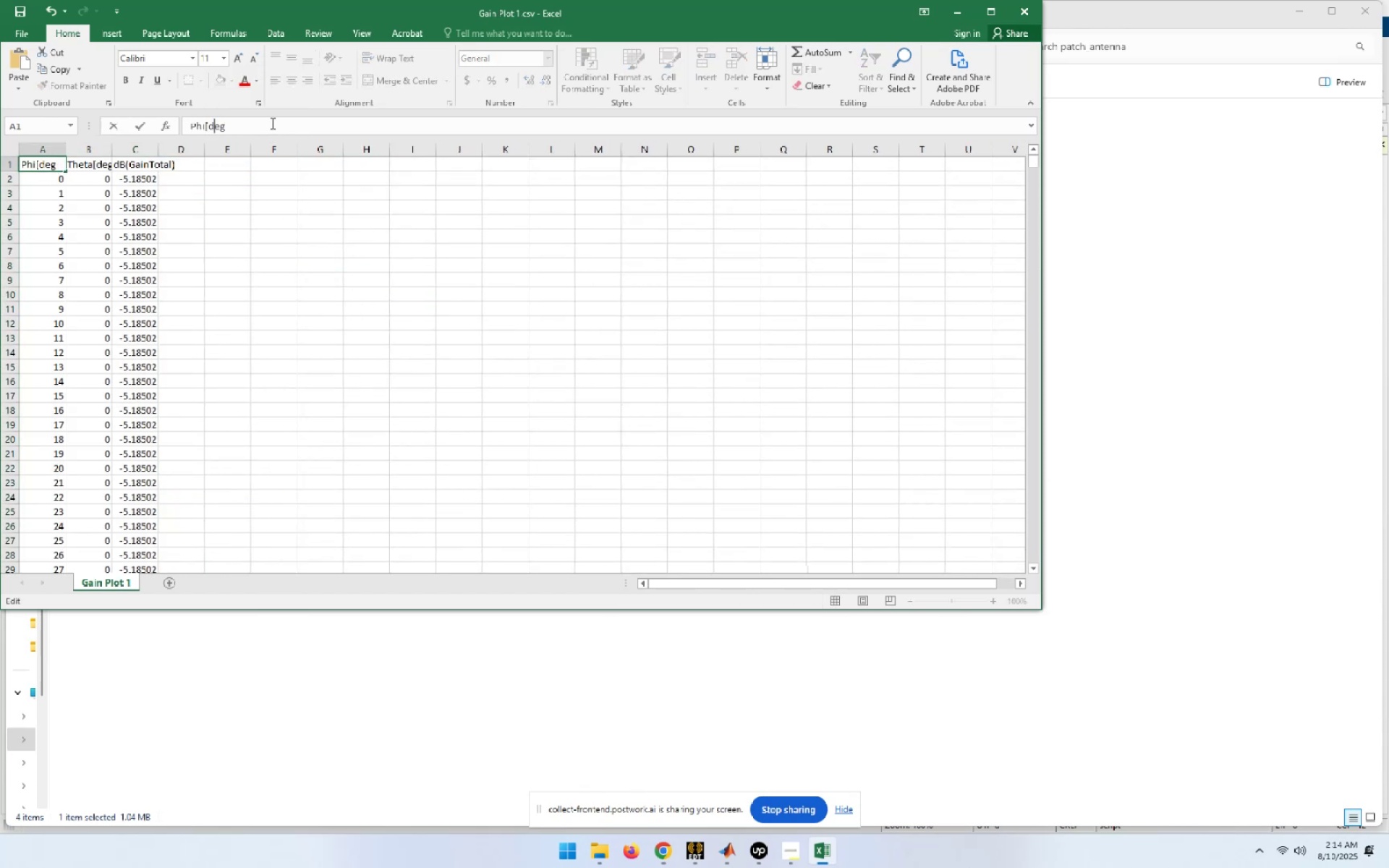 
key(ArrowLeft)
 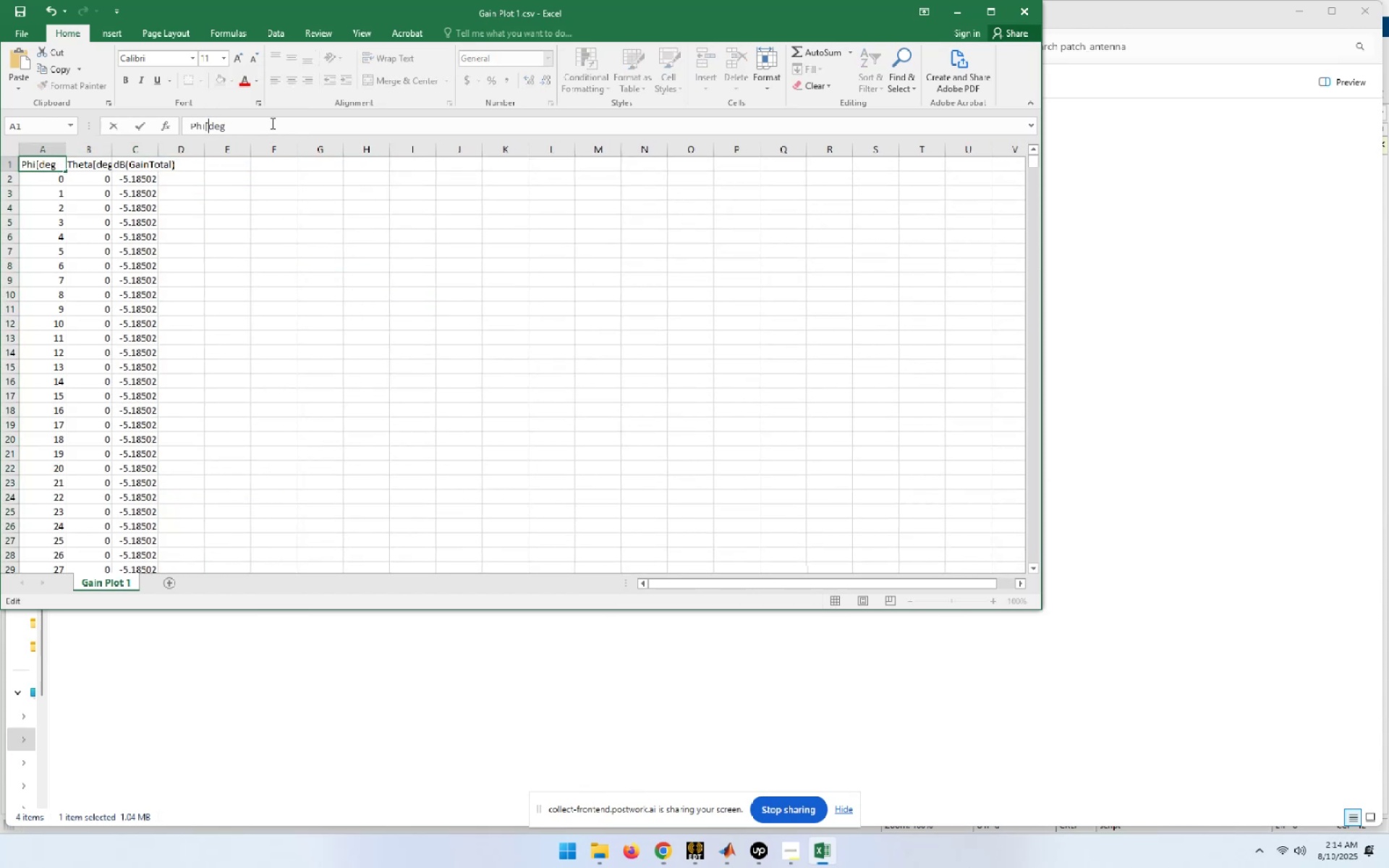 
key(Backspace)
 